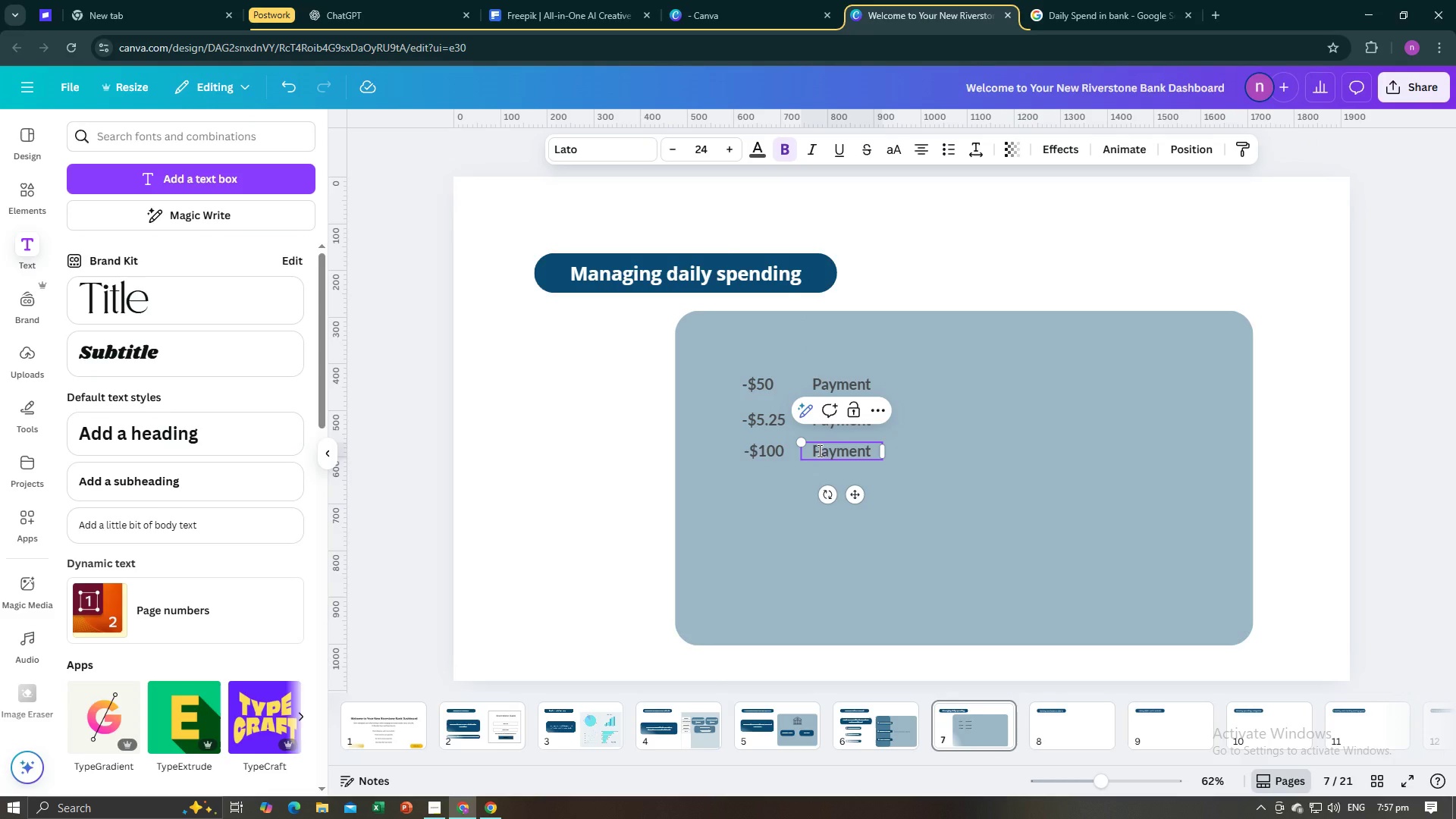 
type(Bo)
key(Backspace)
type(ill )
 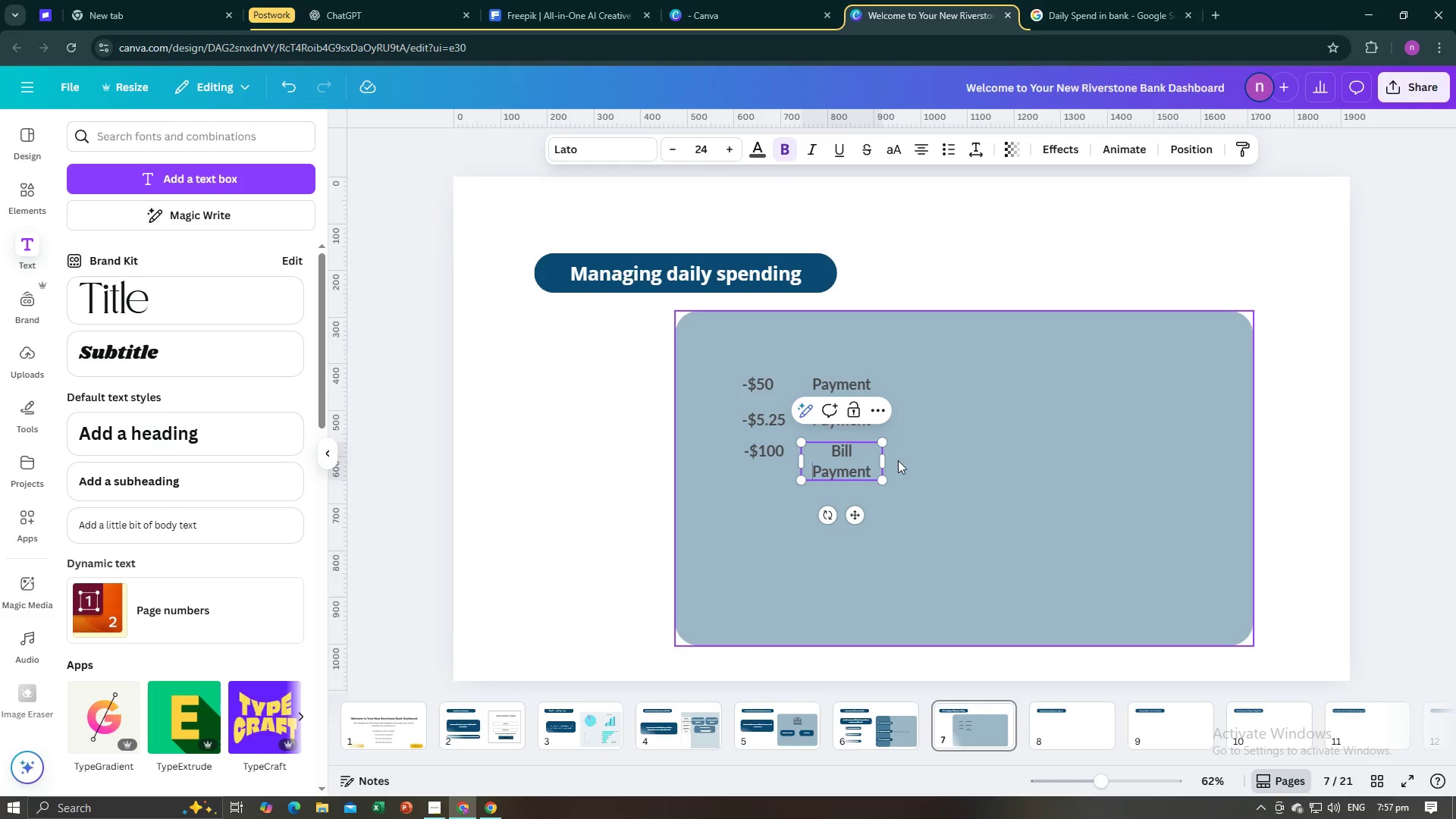 
left_click_drag(start_coordinate=[883, 464], to_coordinate=[913, 457])
 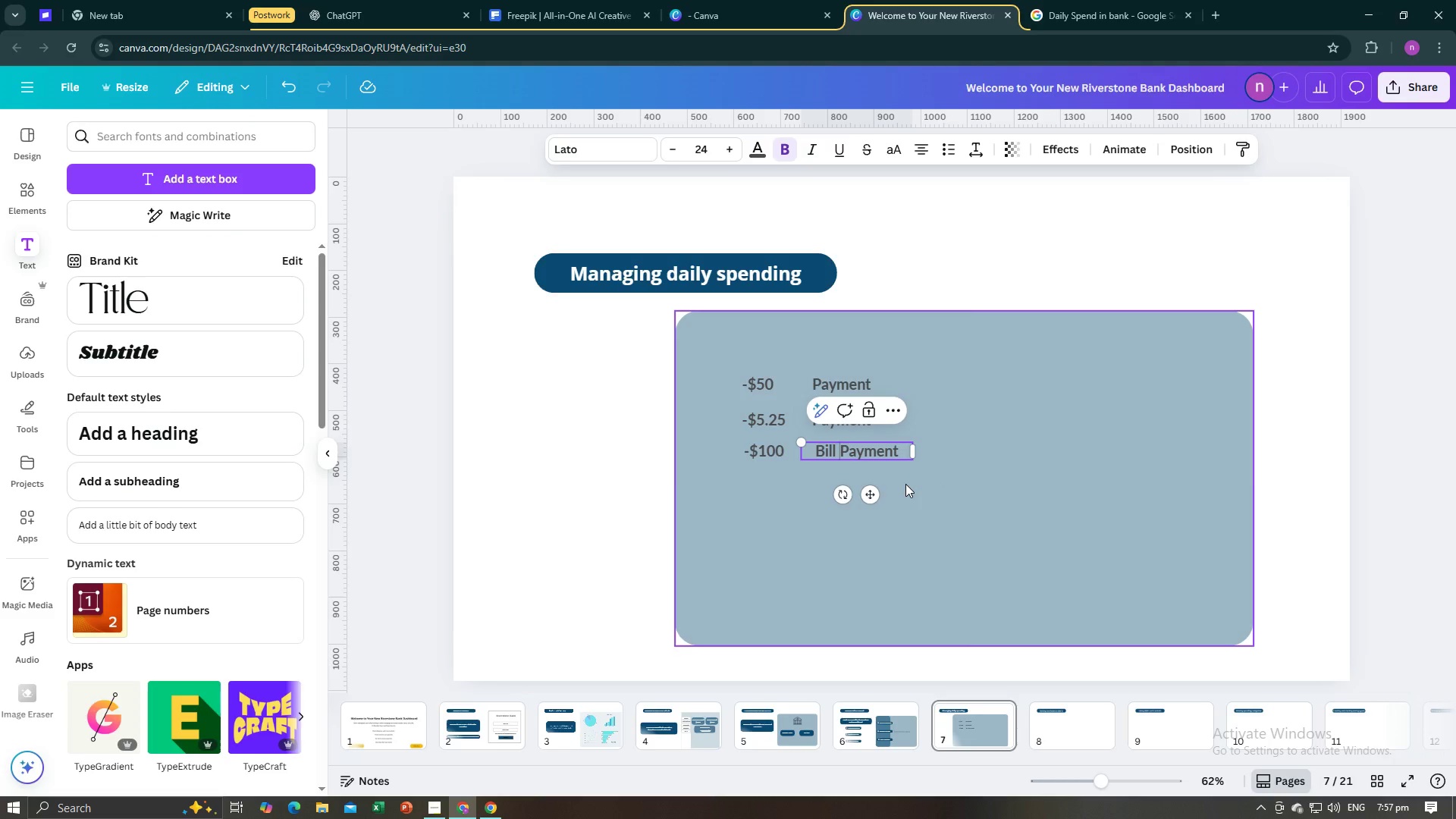 
left_click([905, 484])
 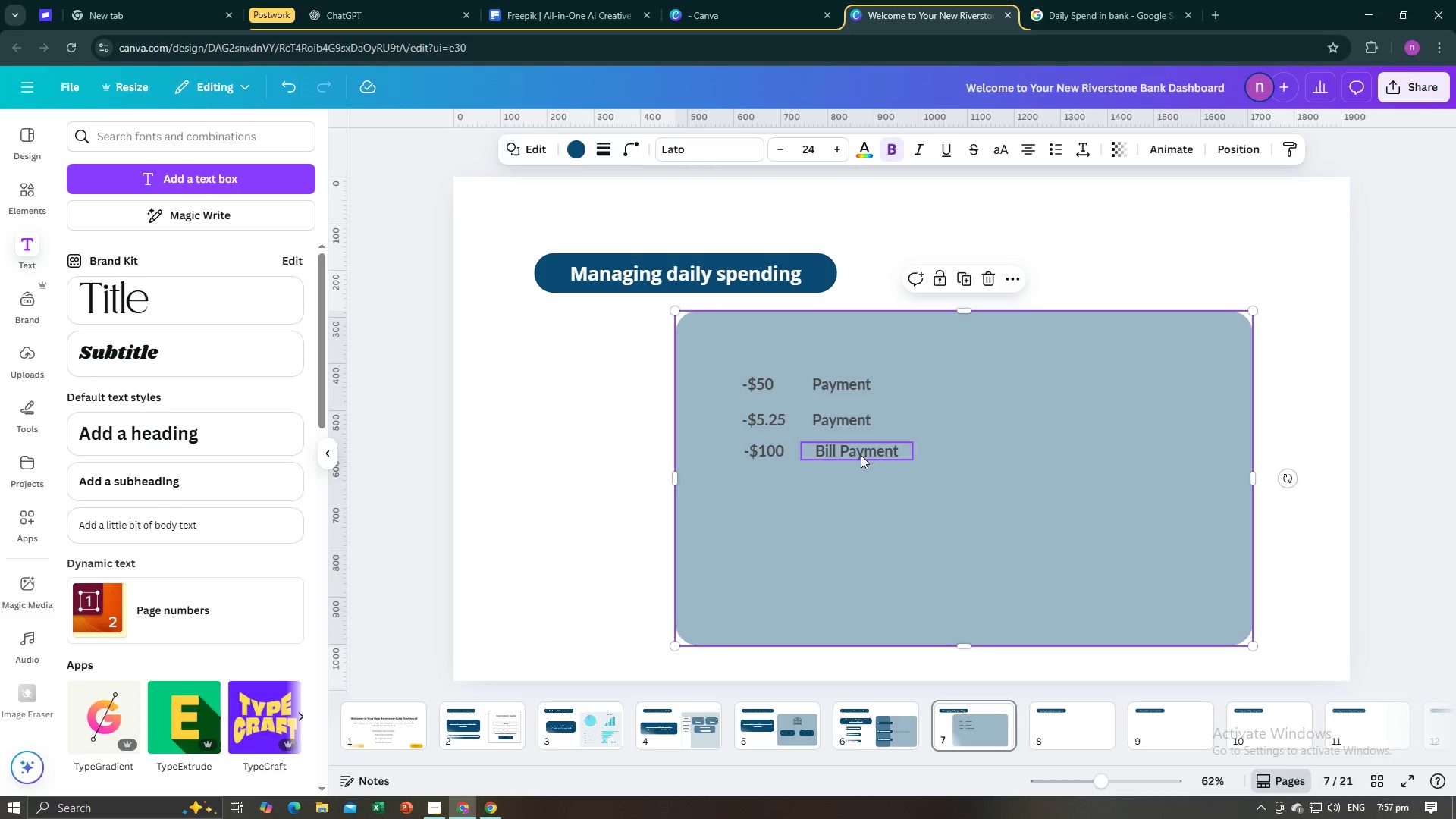 
left_click([859, 452])
 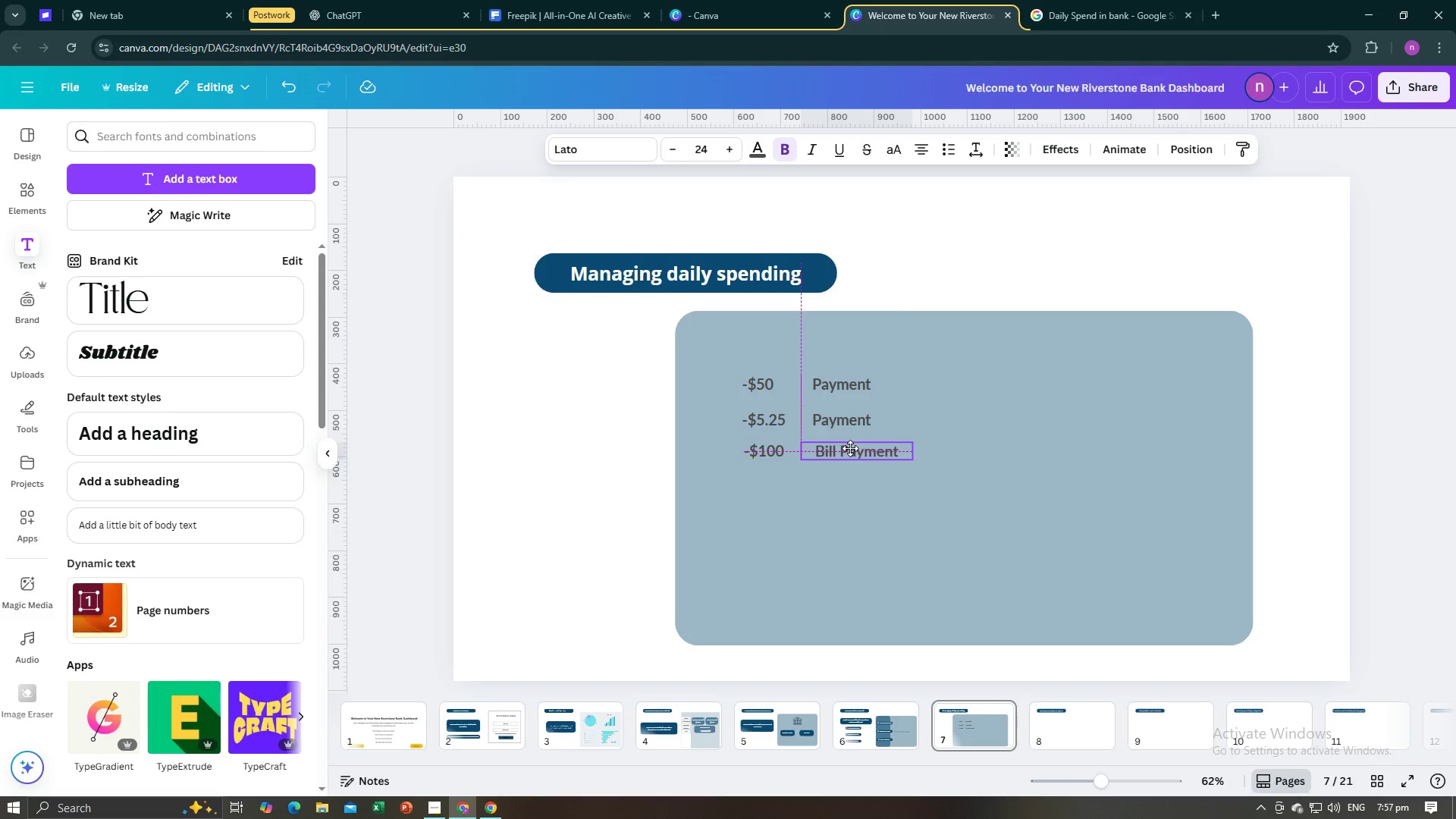 
left_click([850, 453])
 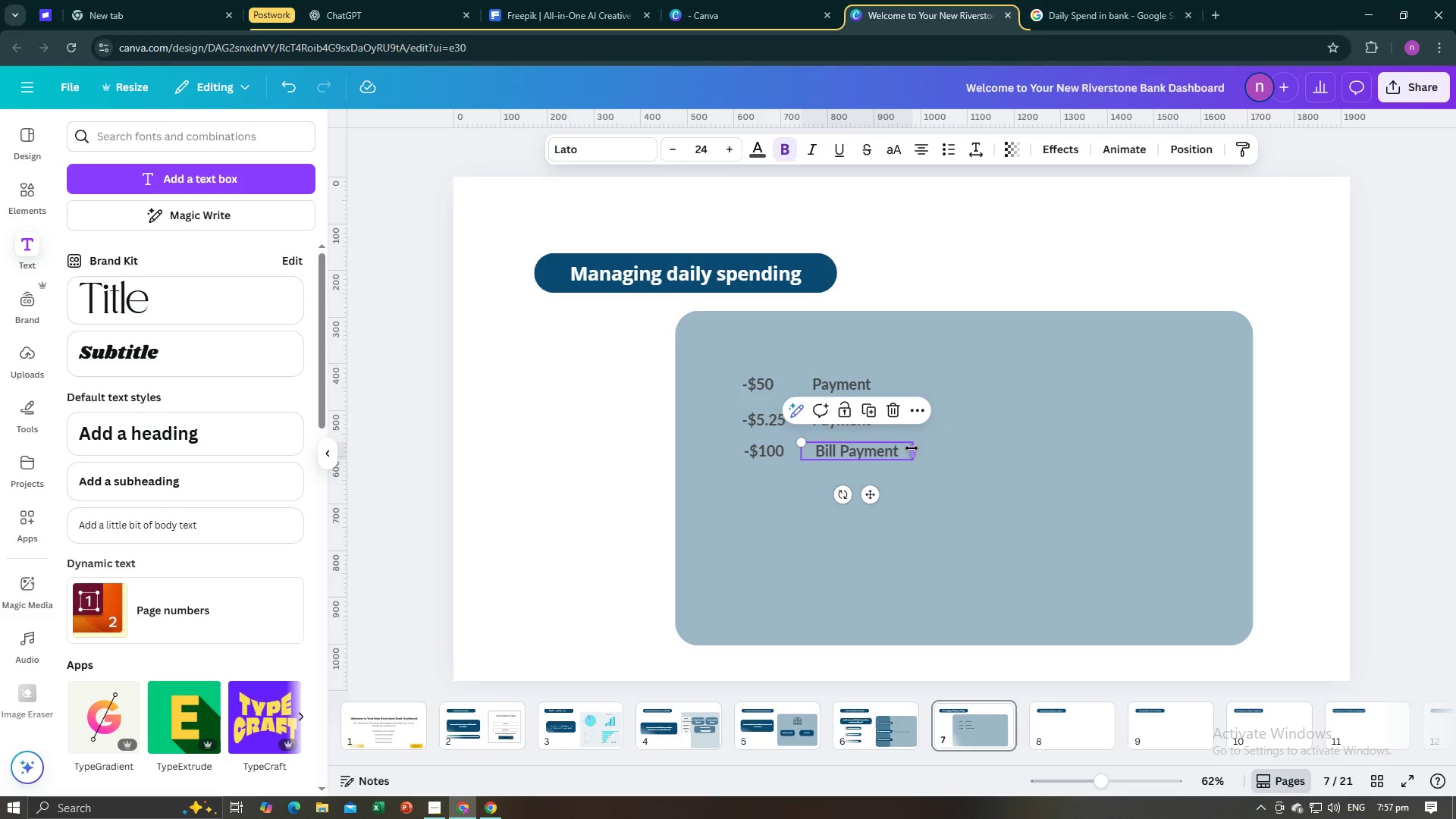 
left_click_drag(start_coordinate=[912, 448], to_coordinate=[905, 448])
 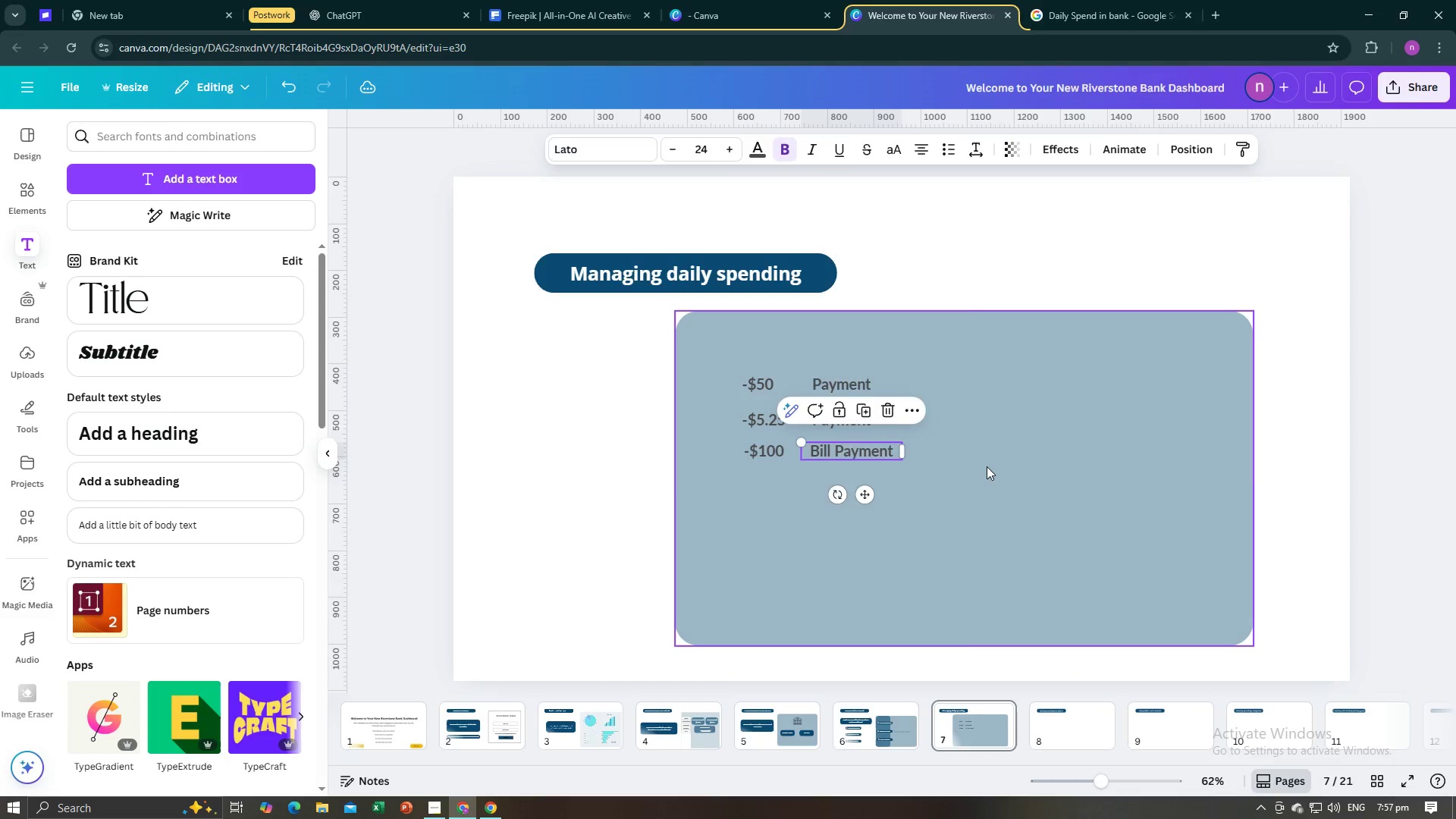 
left_click([987, 466])
 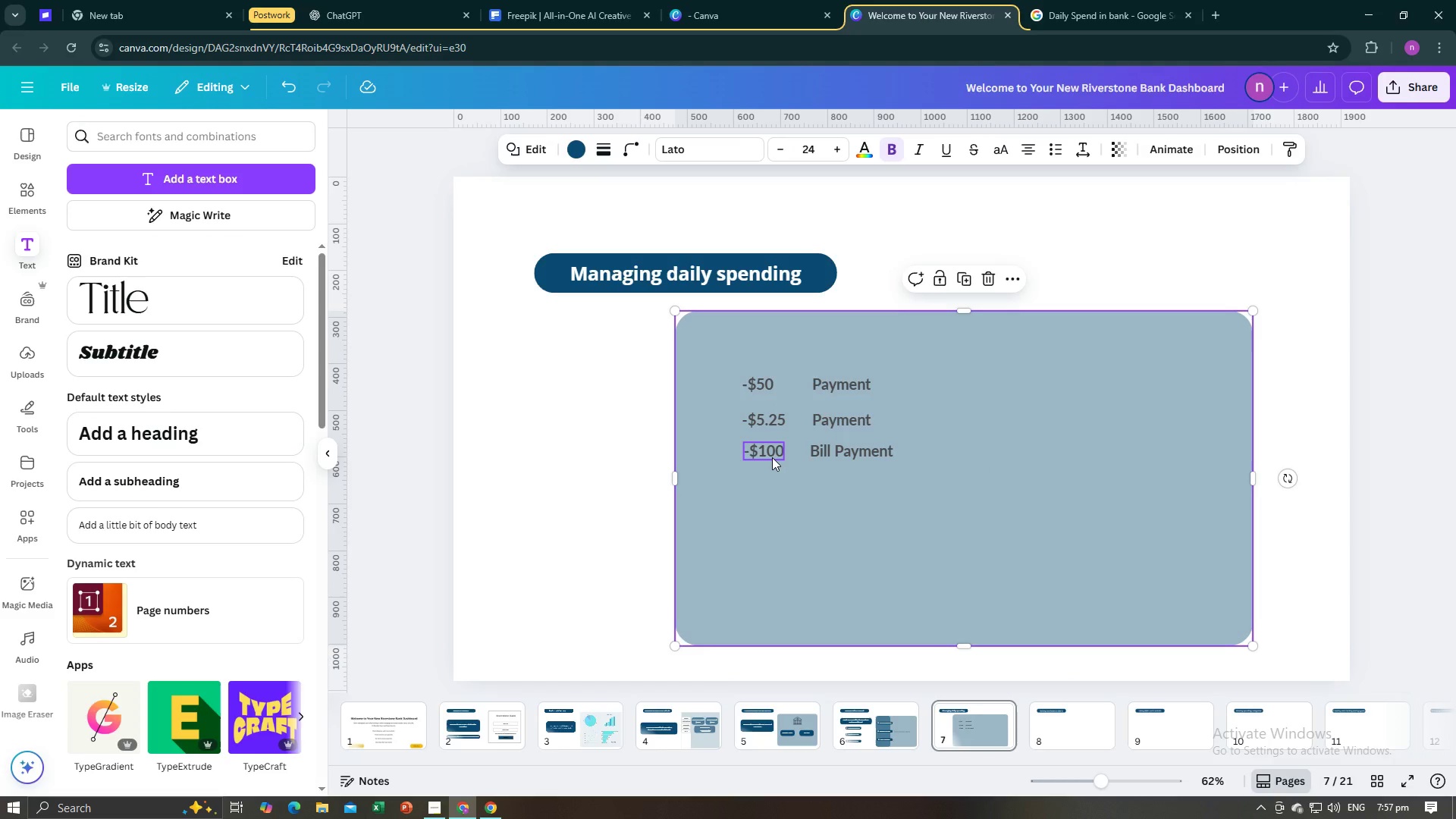 
left_click([772, 457])
 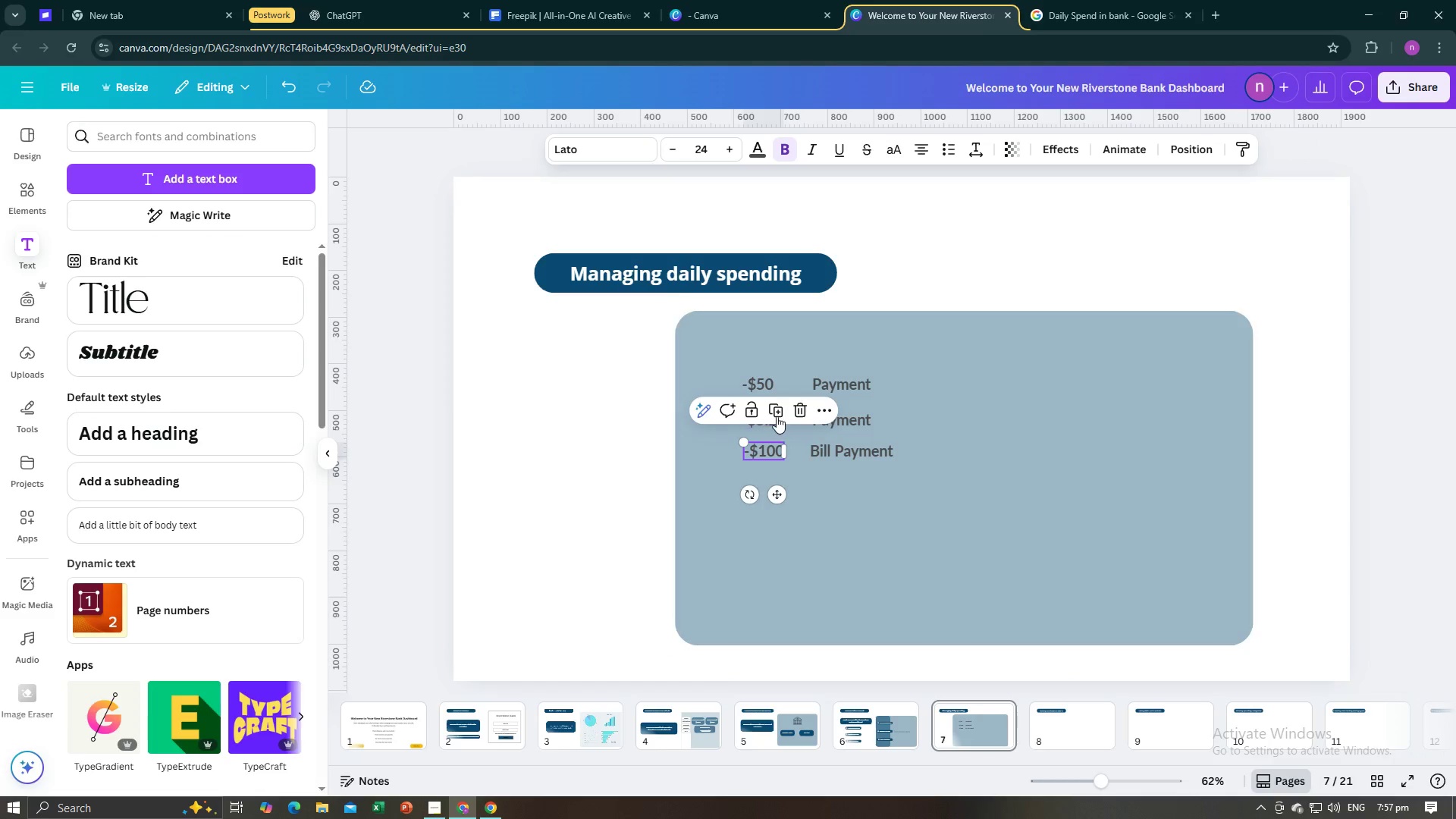 
left_click([777, 412])
 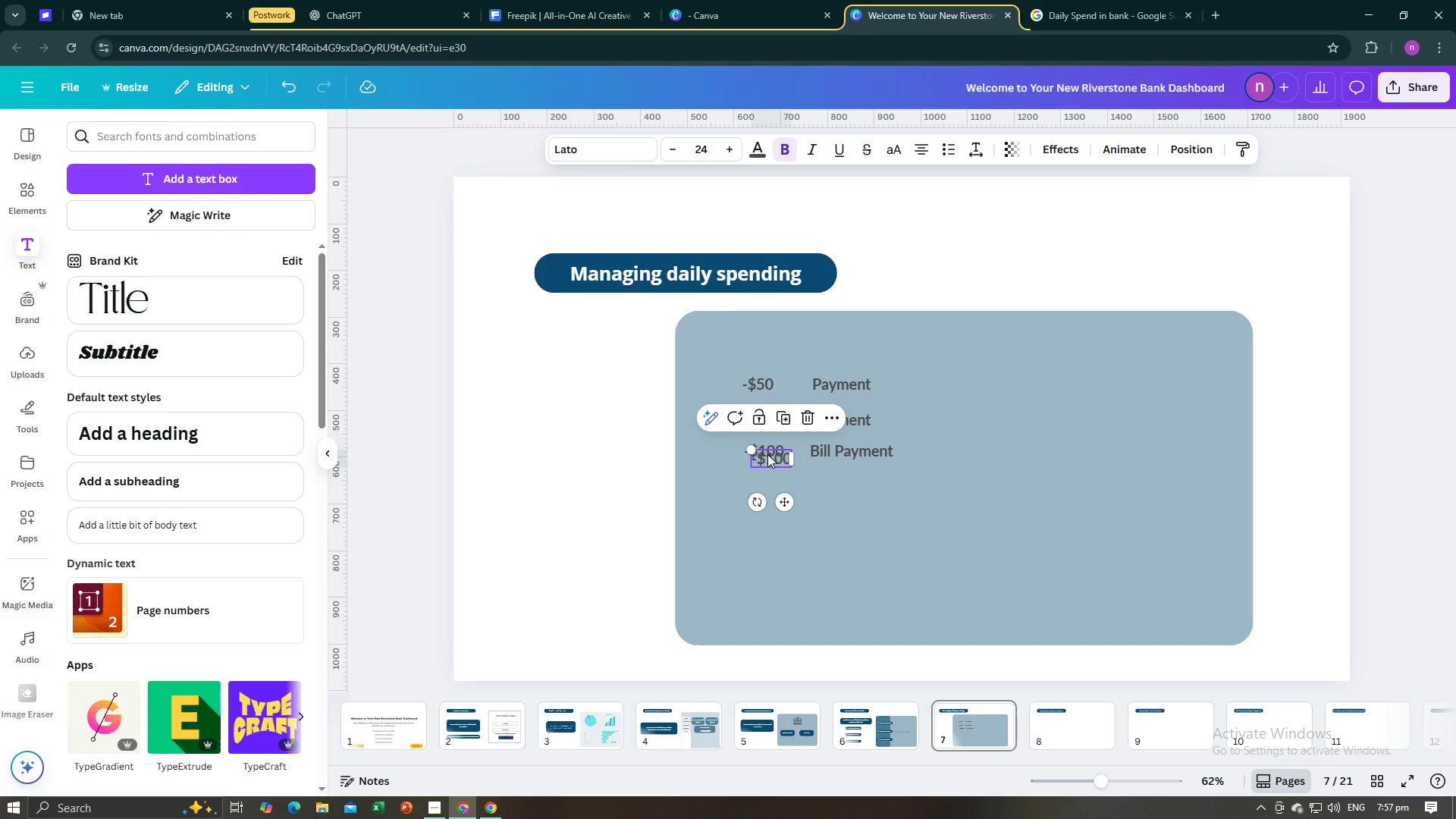 
left_click_drag(start_coordinate=[767, 454], to_coordinate=[756, 481])
 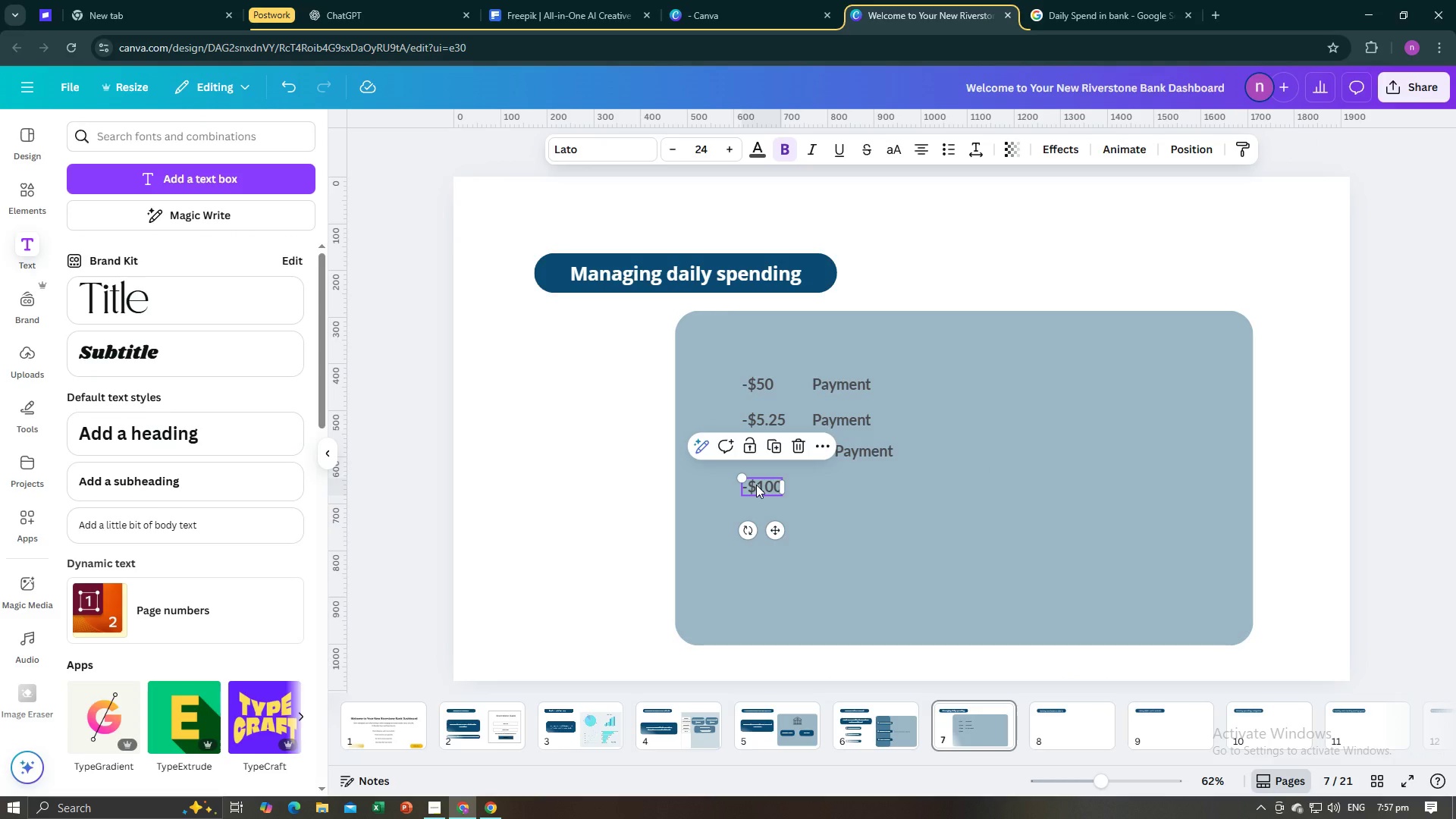 
left_click([756, 485])
 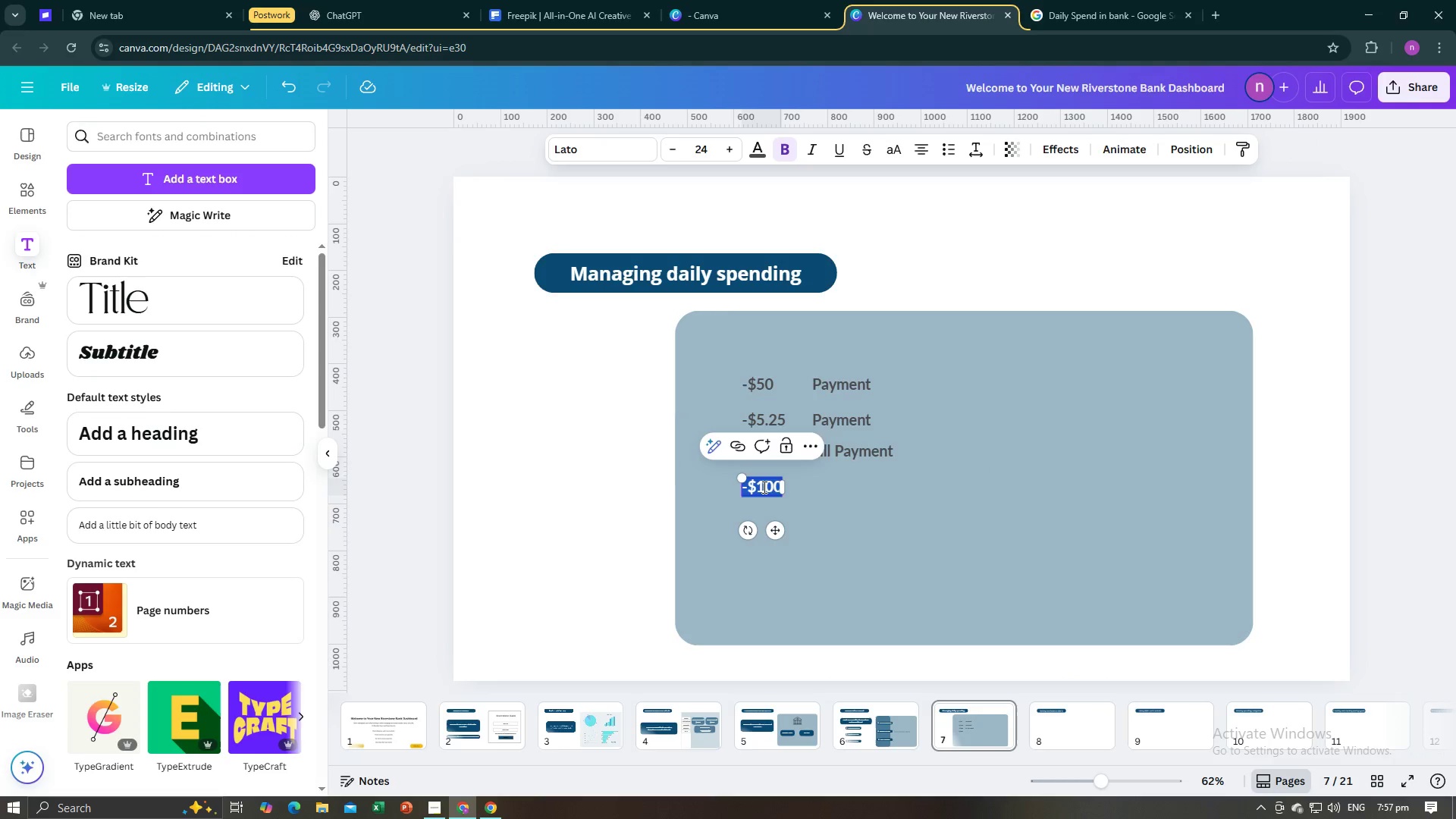 
left_click([763, 487])
 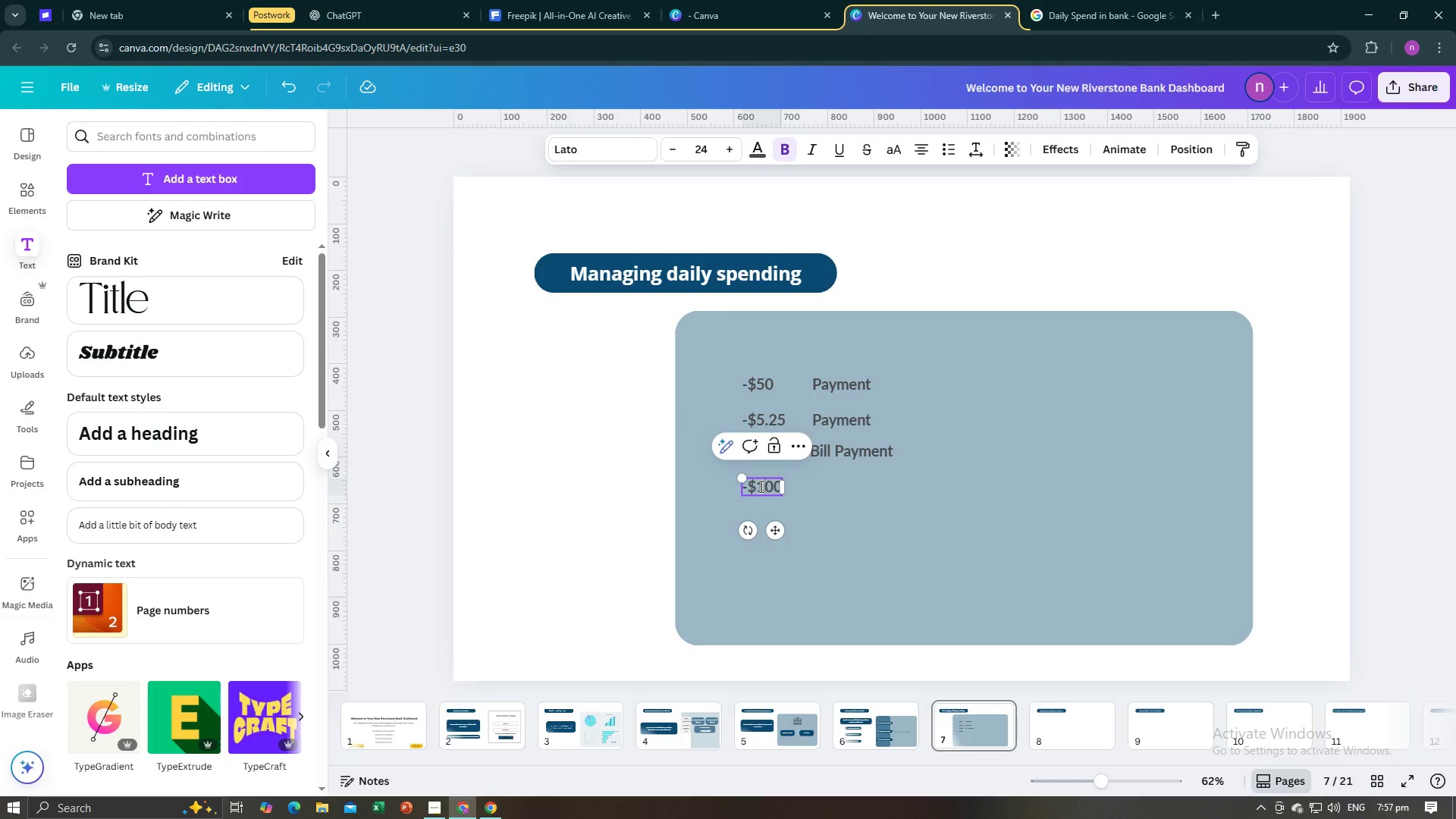 
left_click_drag(start_coordinate=[758, 485], to_coordinate=[777, 485])
 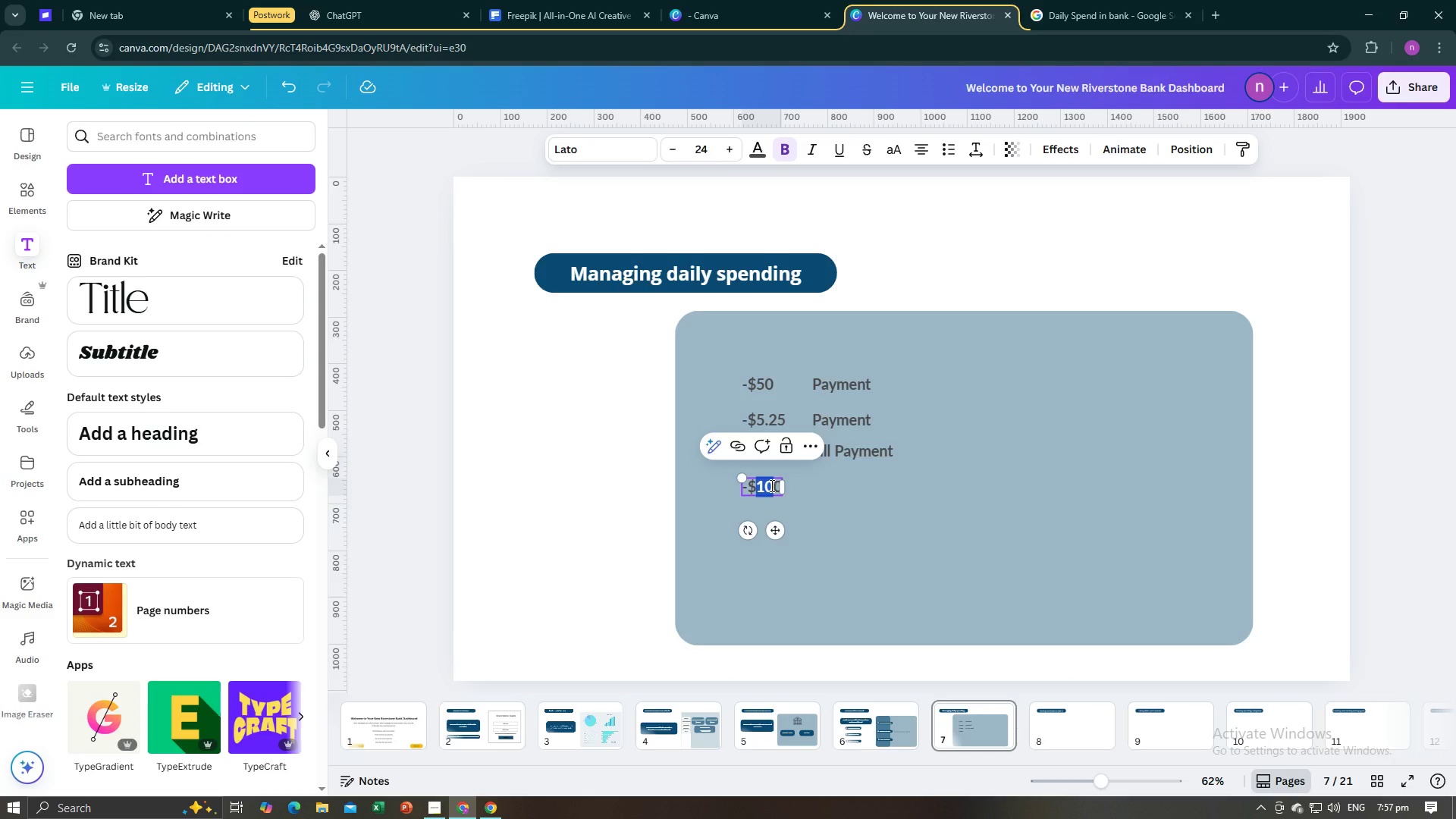 
left_click([771, 485])
 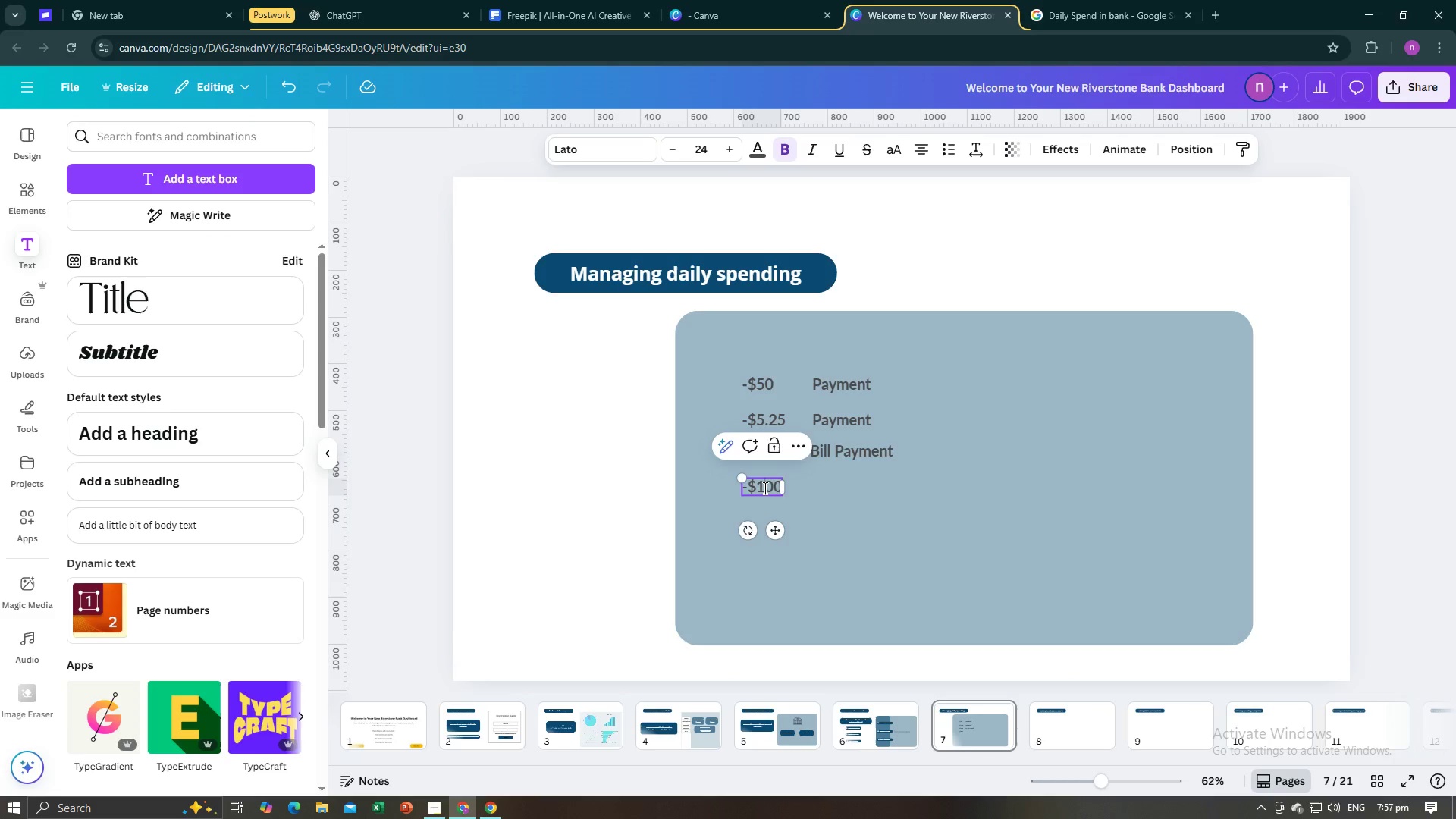 
left_click_drag(start_coordinate=[763, 487], to_coordinate=[779, 488])
 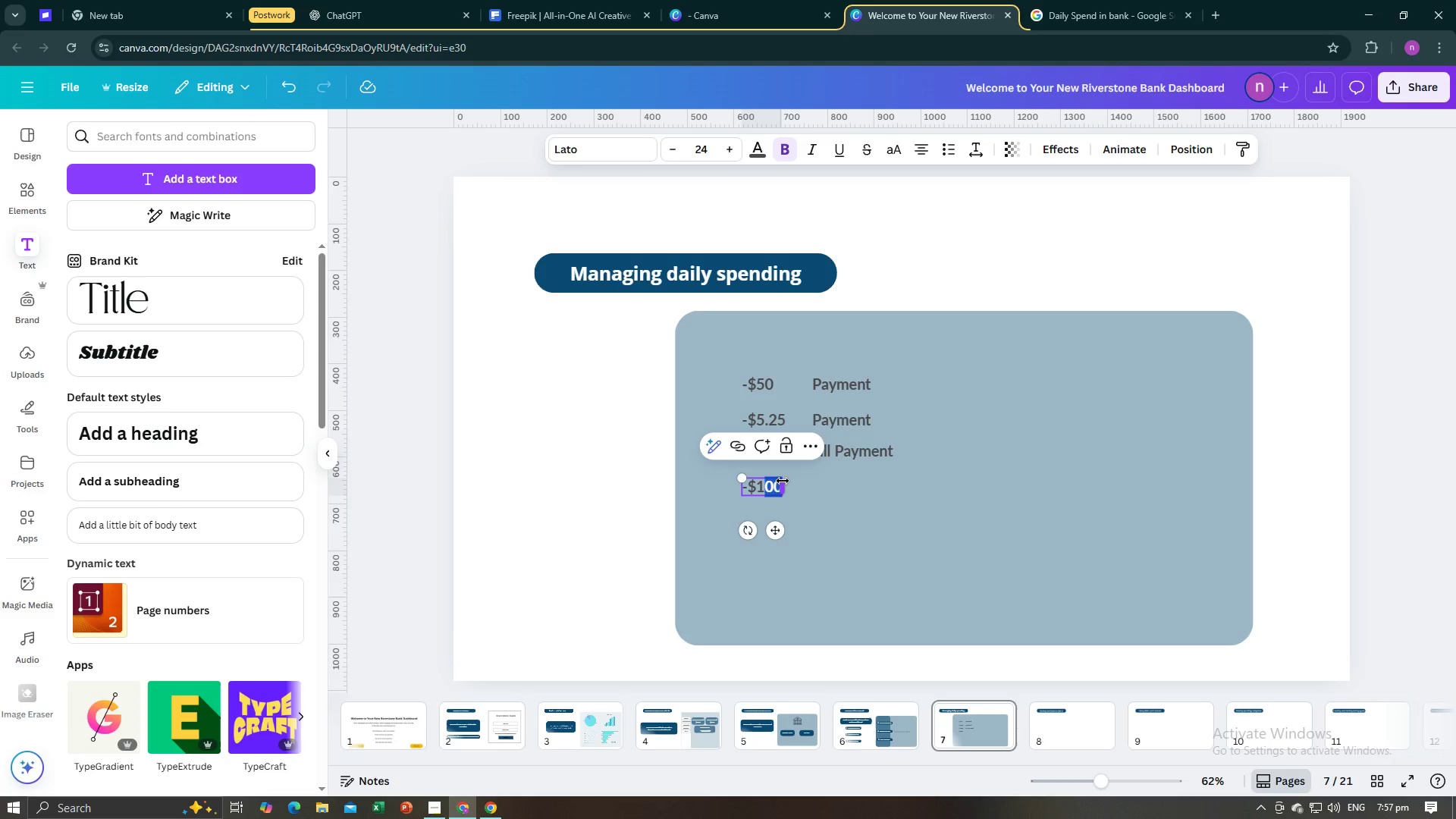 
type(.17)
 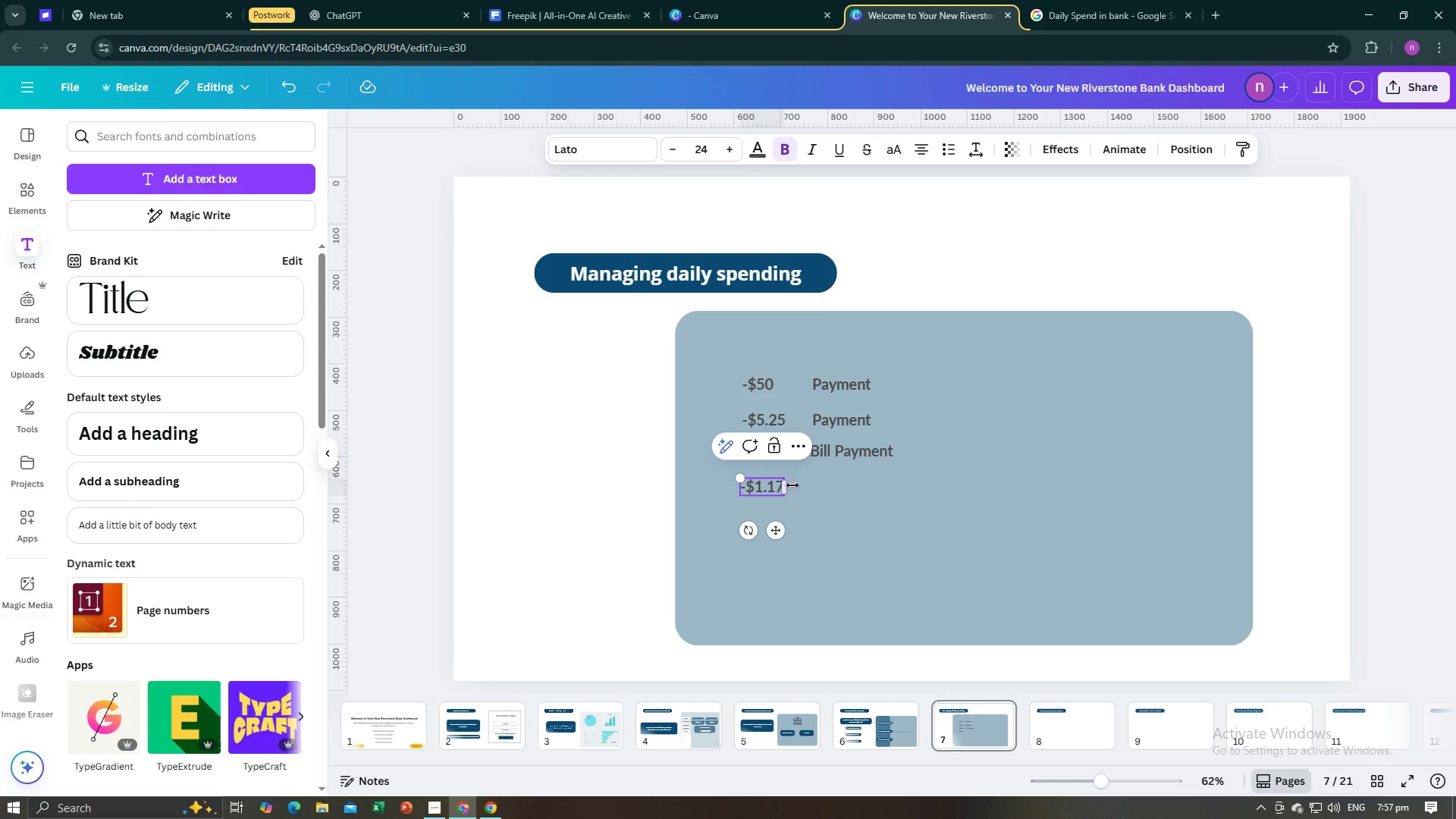 
left_click([834, 506])
 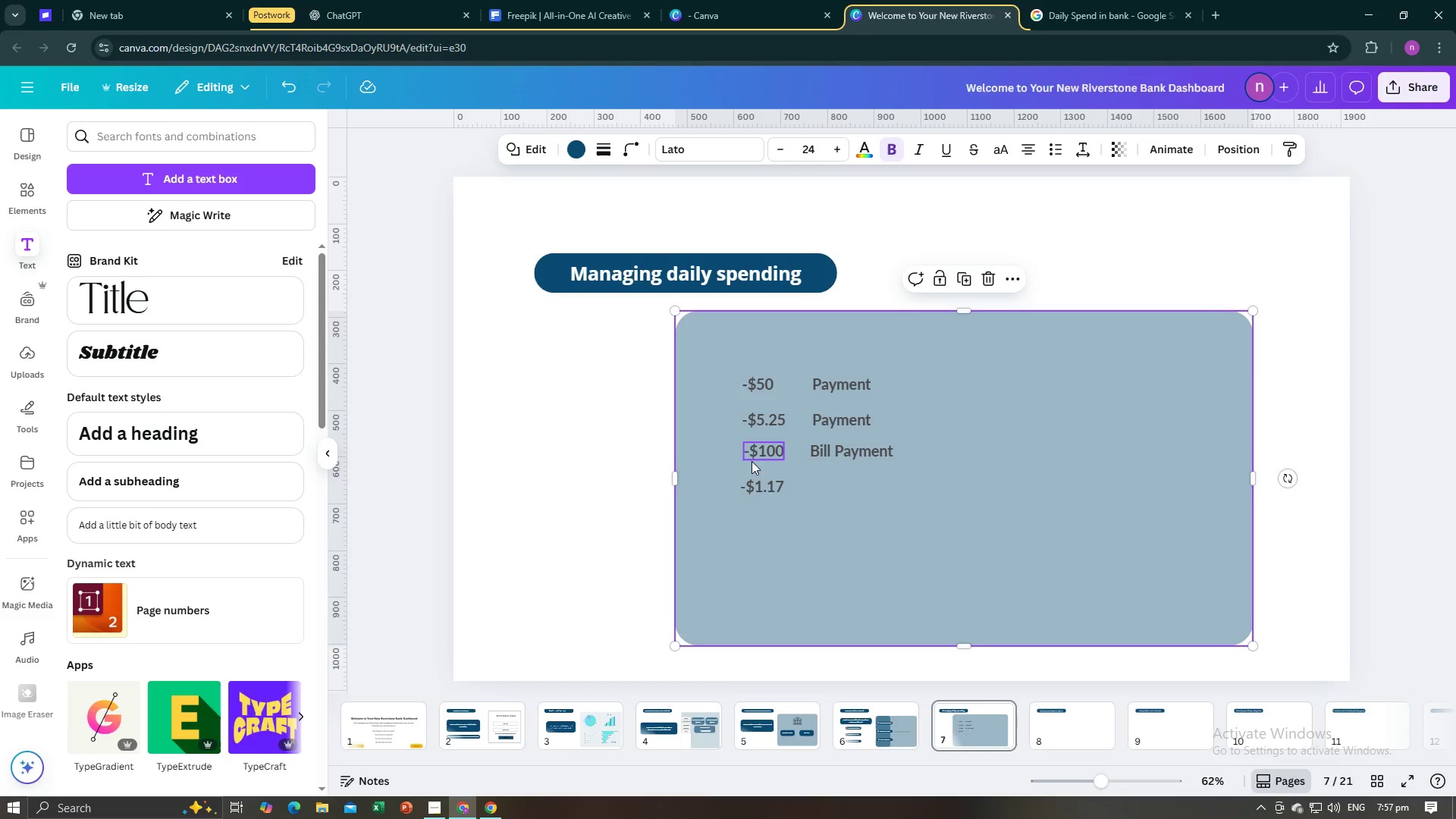 
left_click([748, 477])
 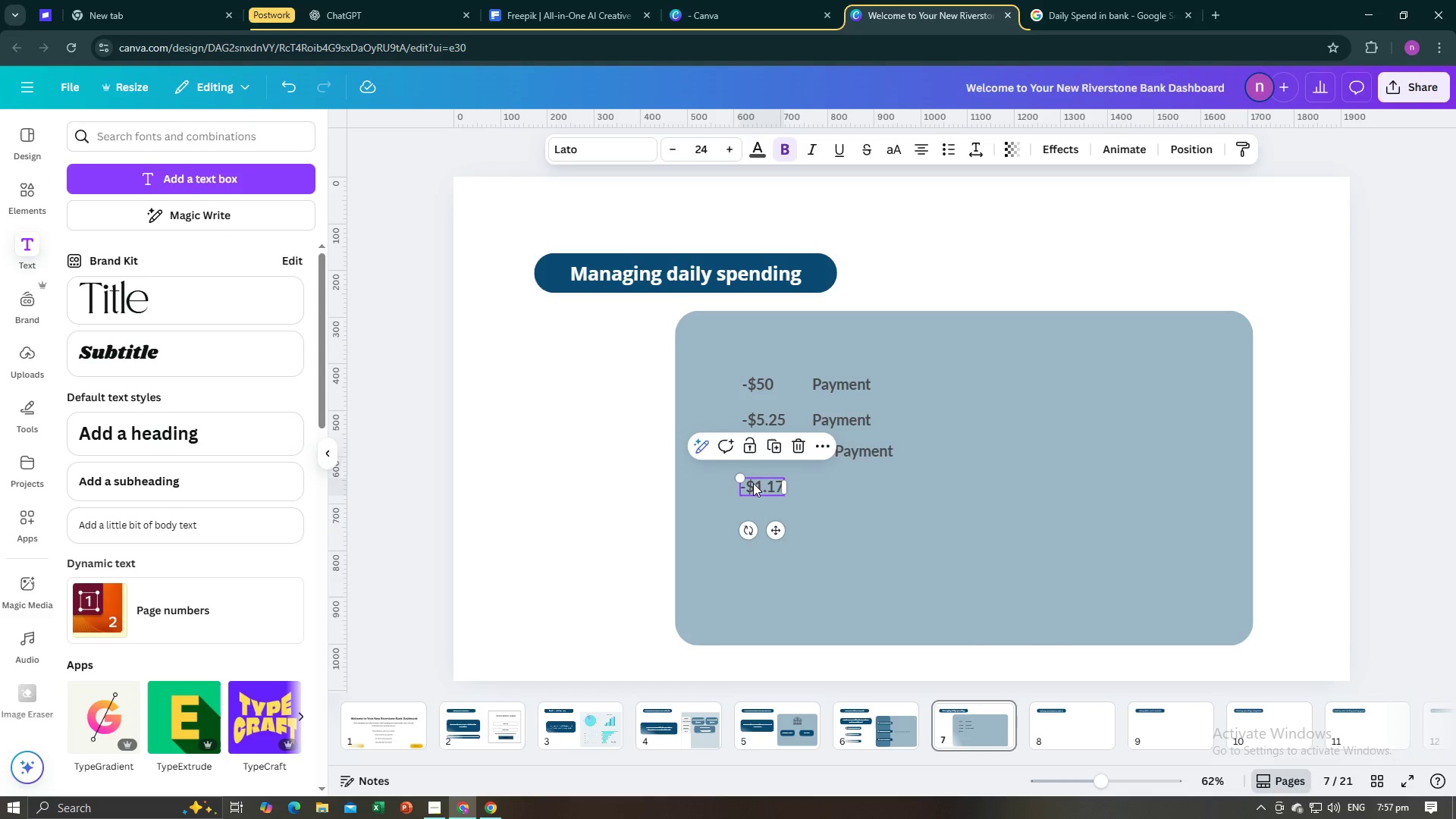 
left_click_drag(start_coordinate=[753, 483], to_coordinate=[759, 483])
 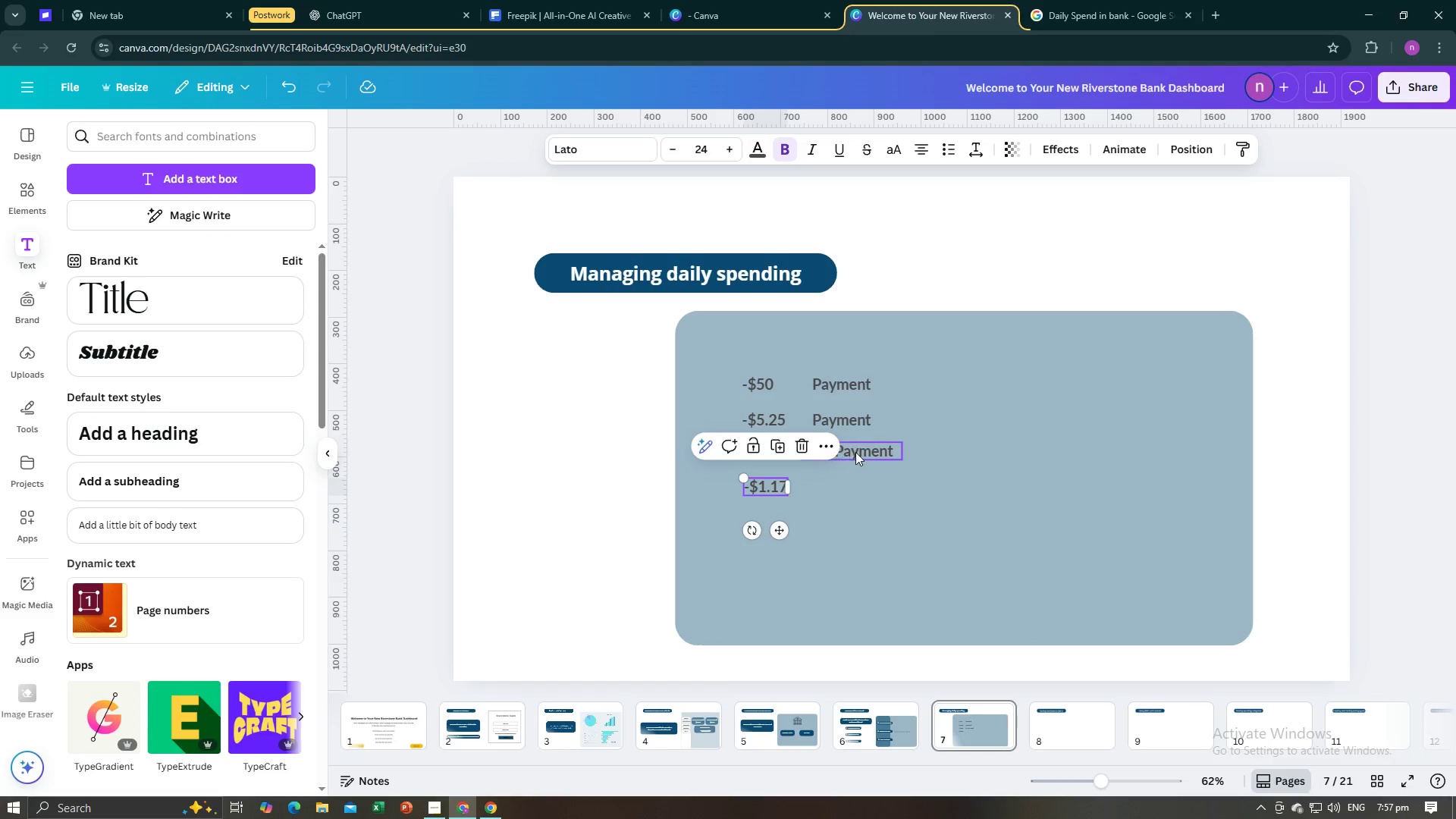 
left_click([855, 452])
 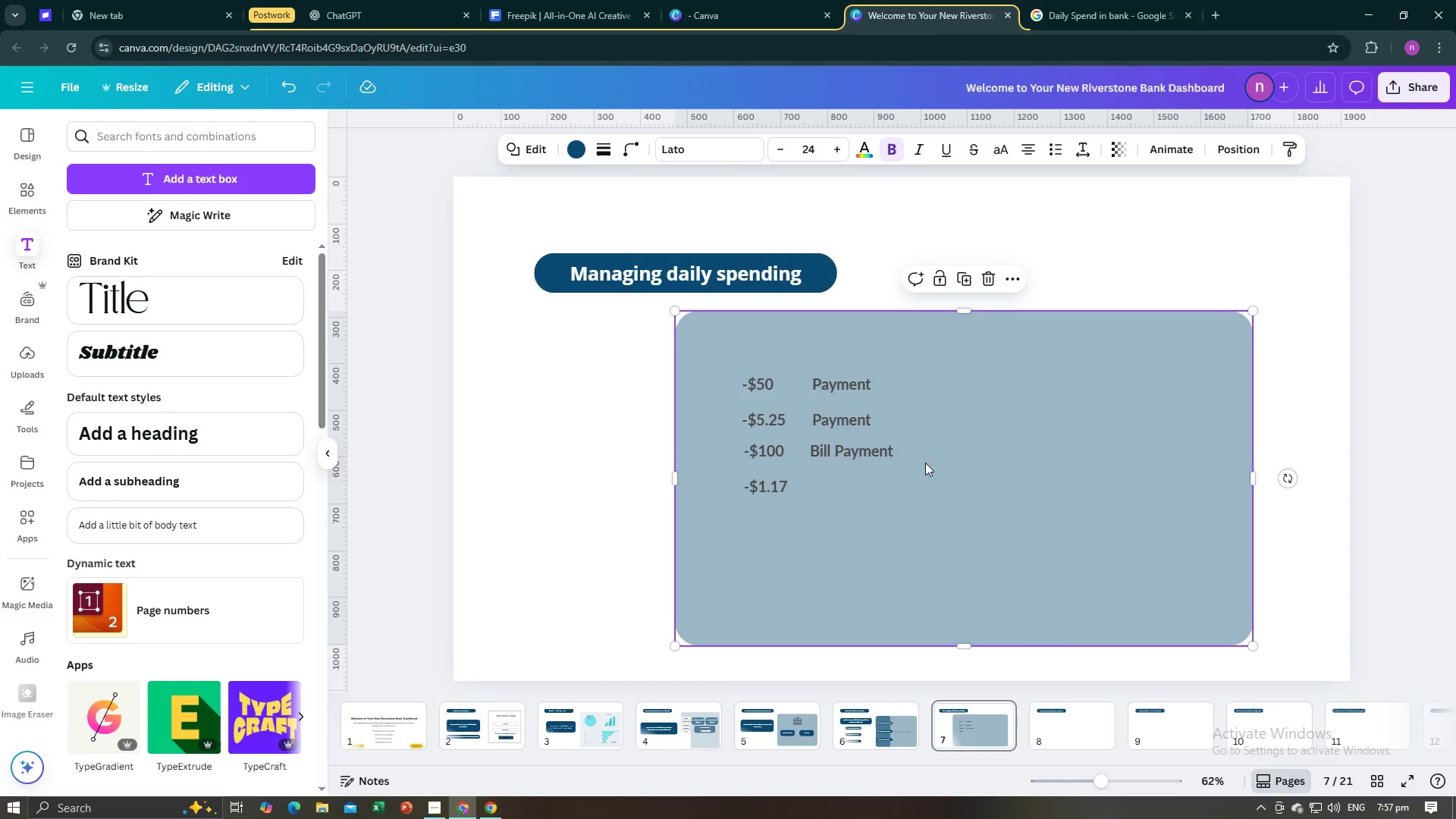 
left_click([855, 417])
 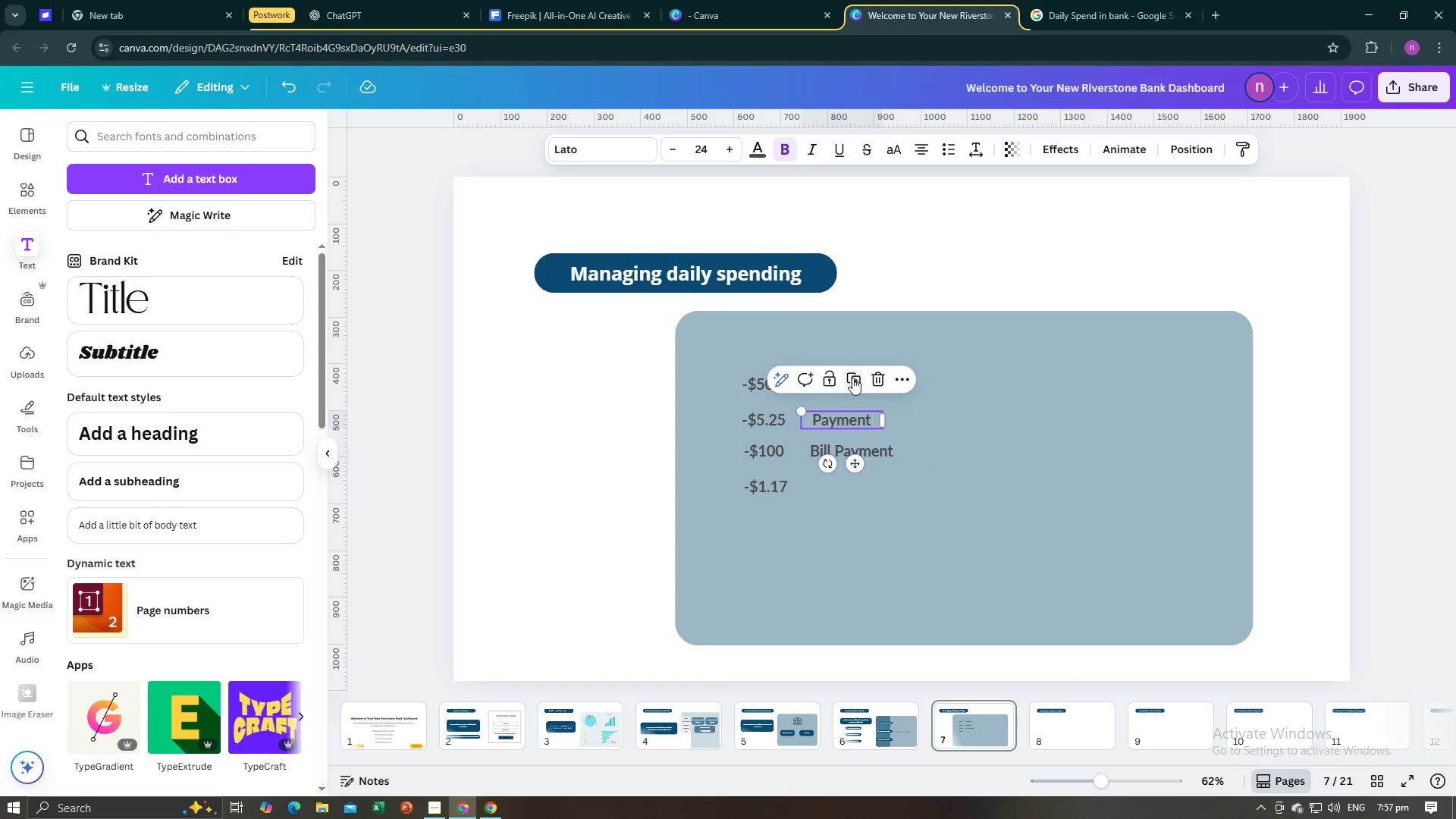 
left_click([852, 378])
 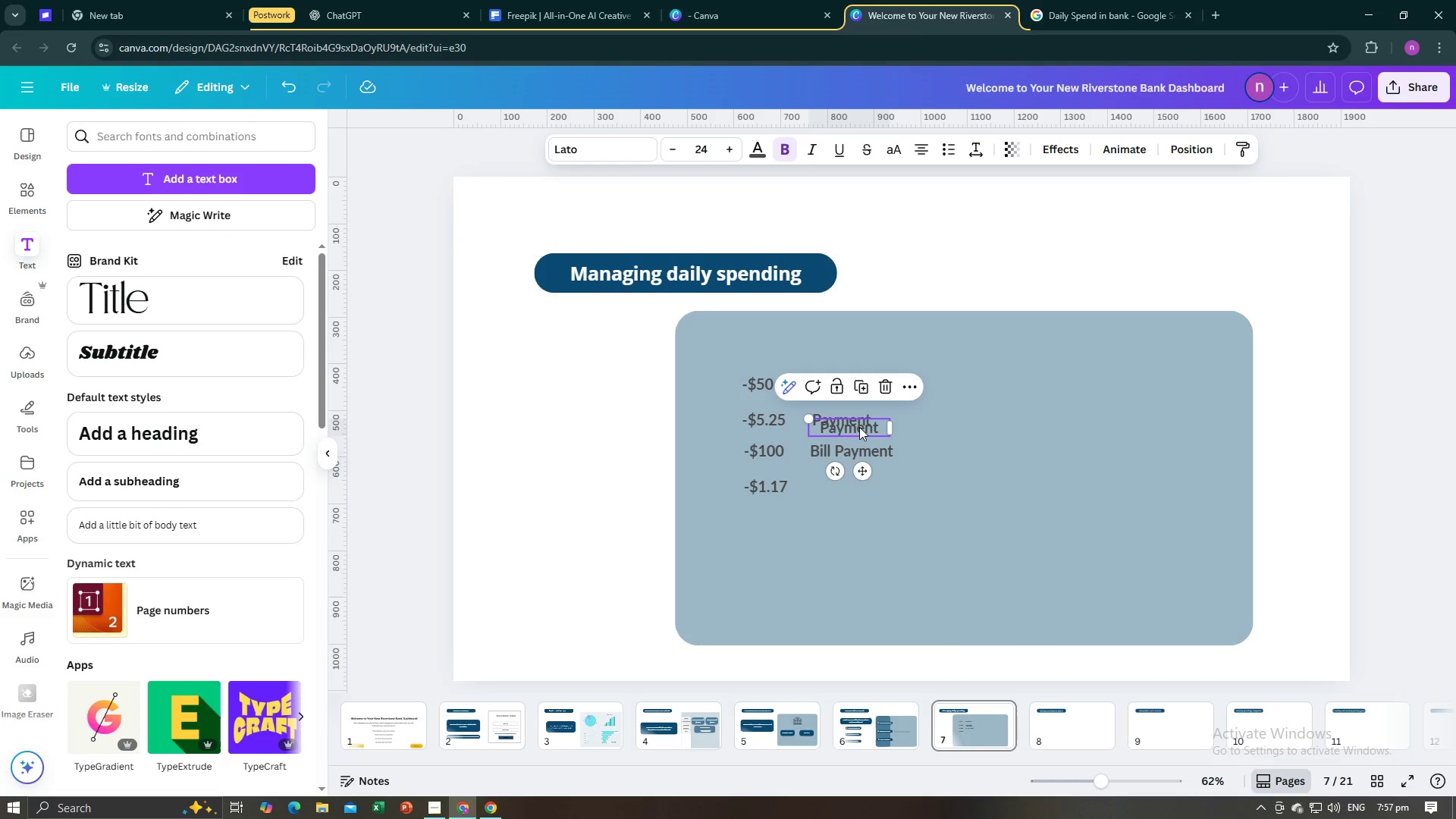 
left_click_drag(start_coordinate=[859, 427], to_coordinate=[853, 486])
 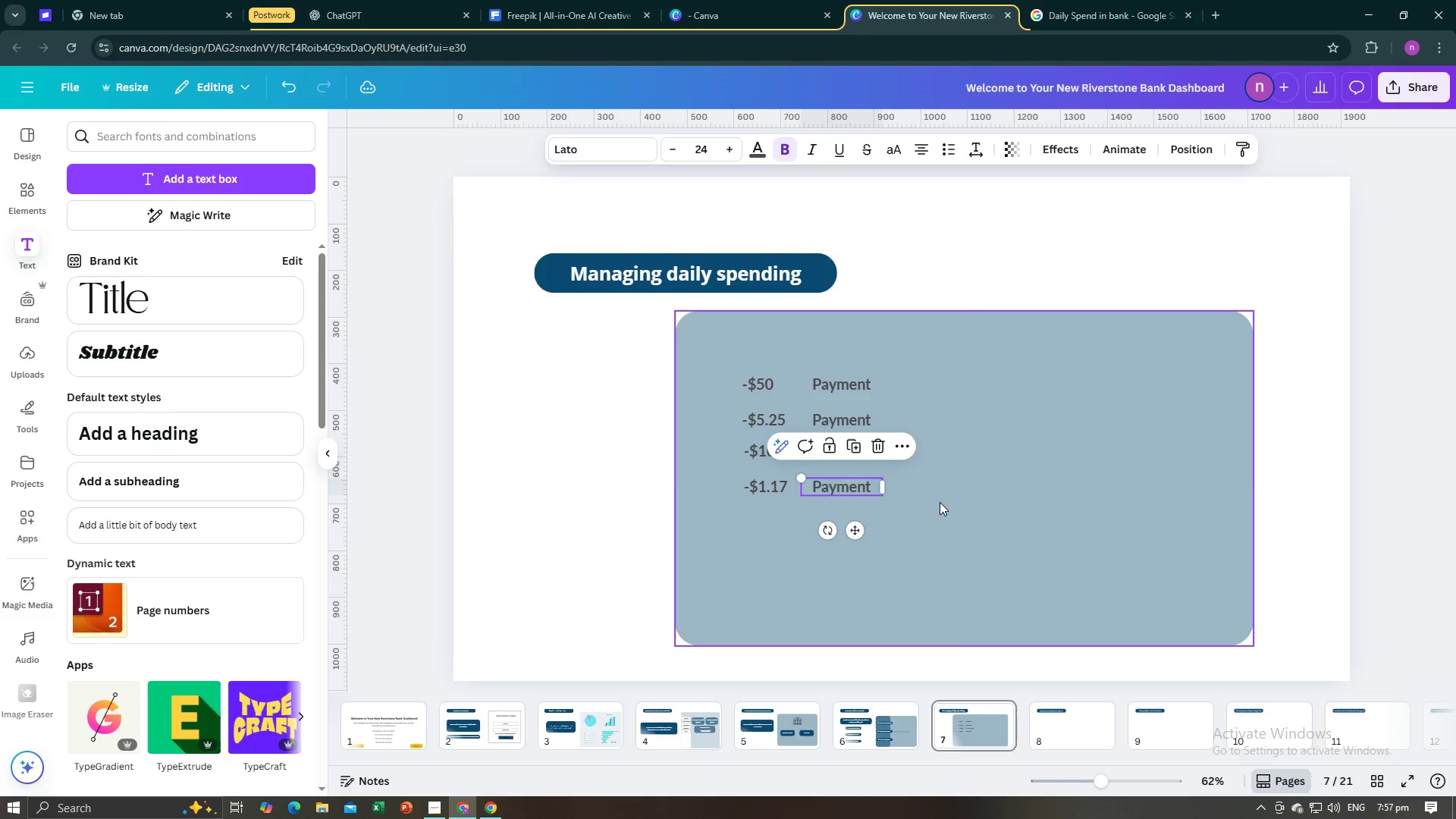 
left_click([940, 502])
 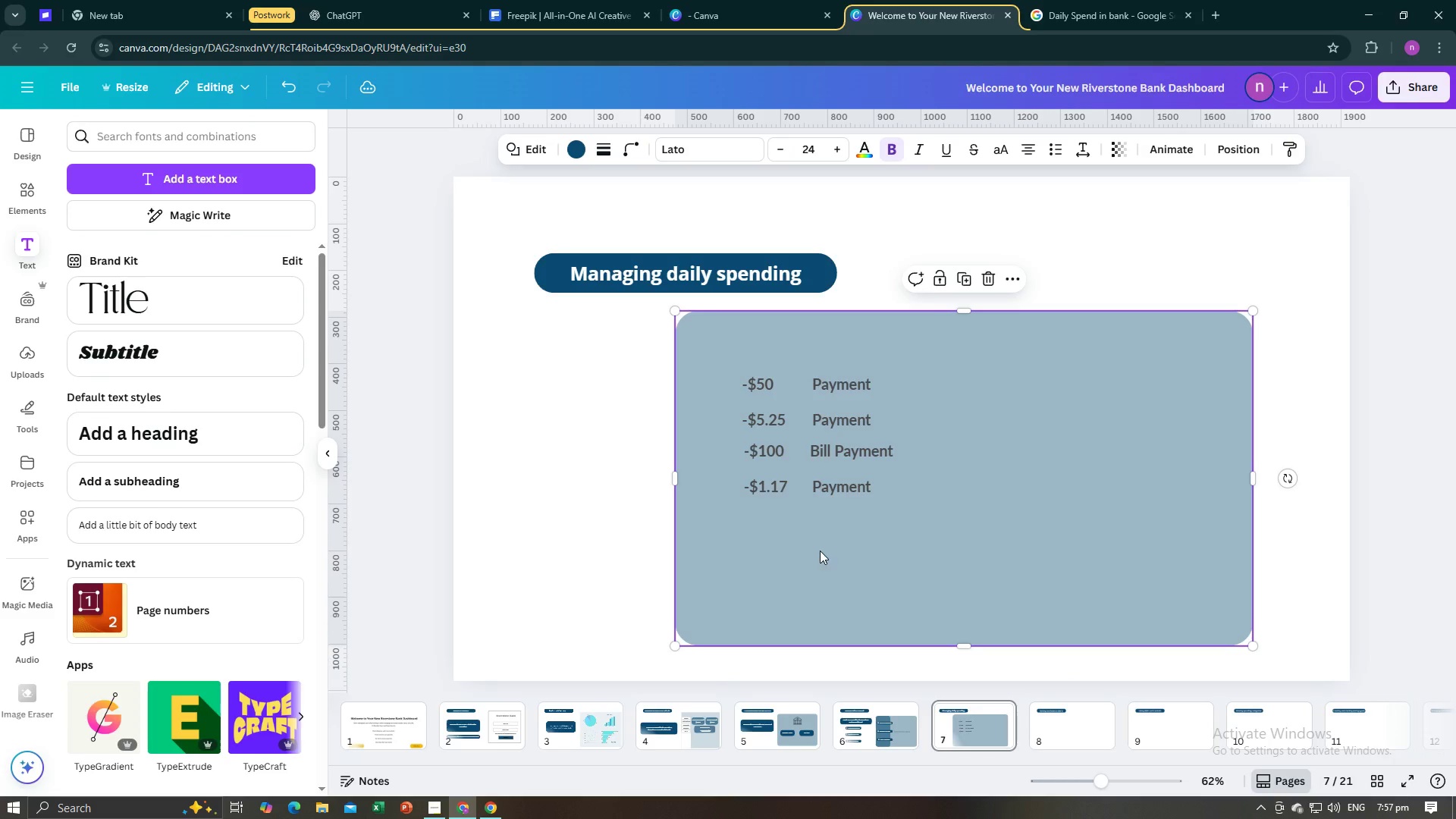 
double_click([552, 549])
 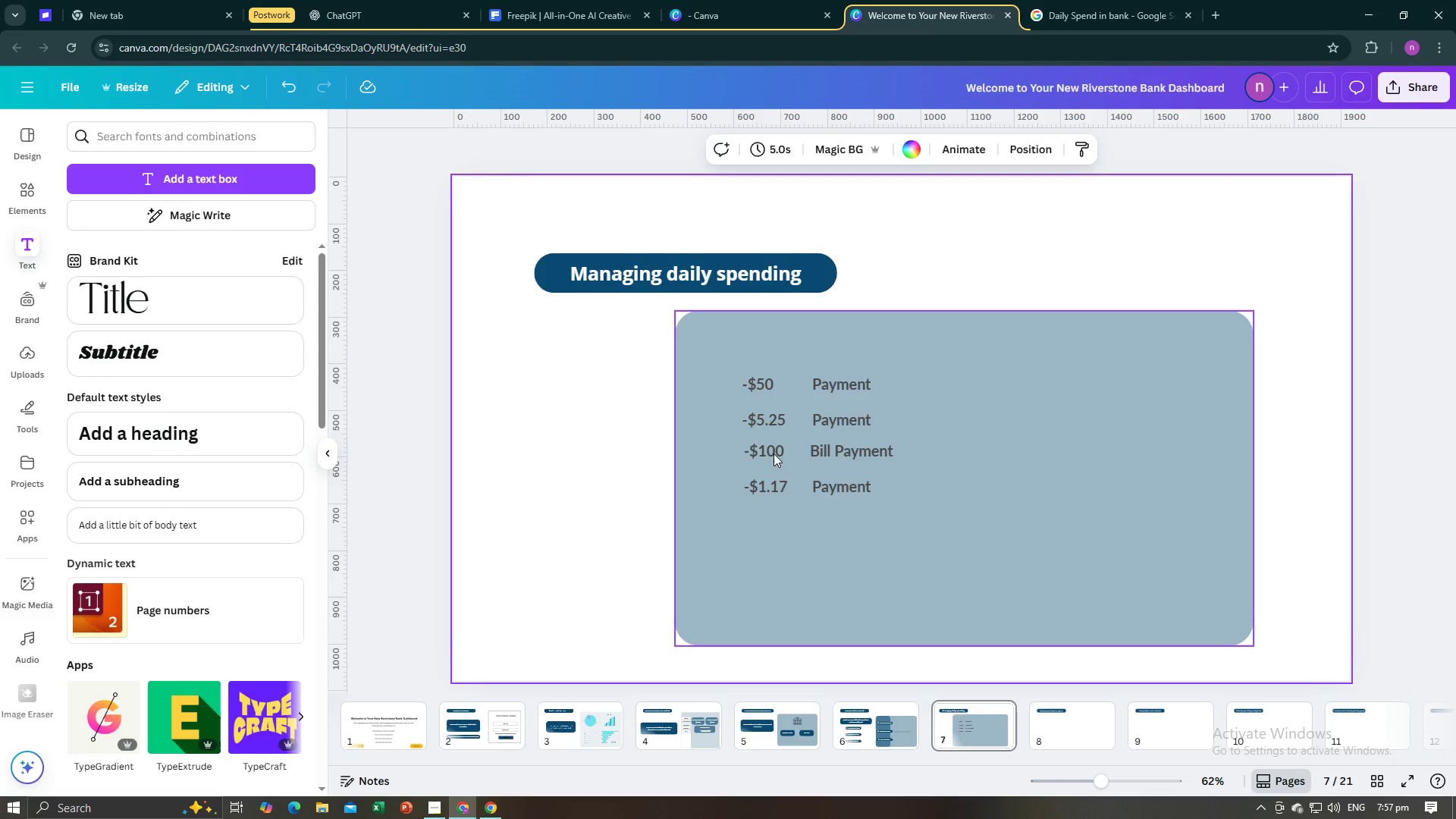 
left_click([765, 391])
 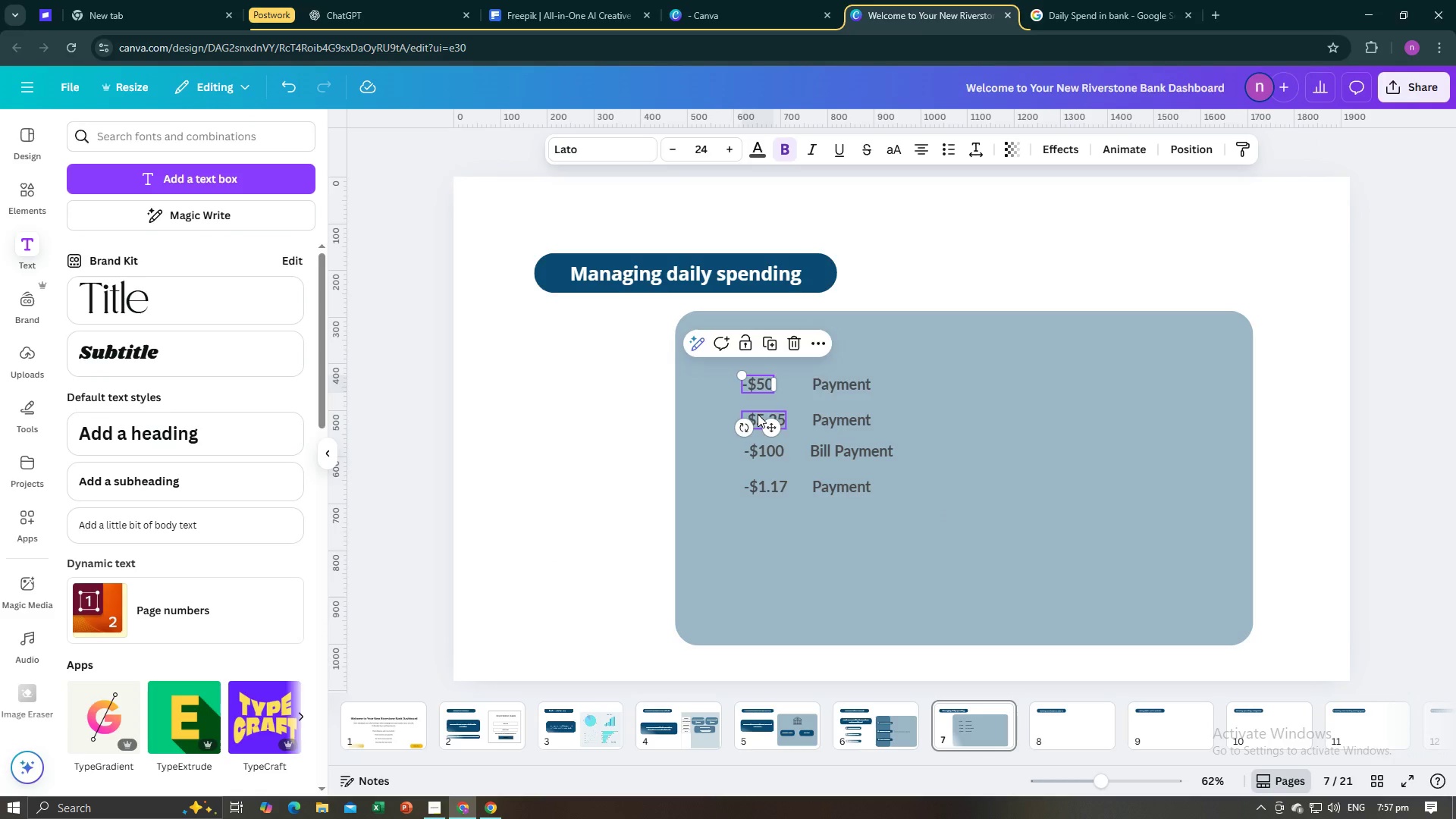 
left_click([758, 414])
 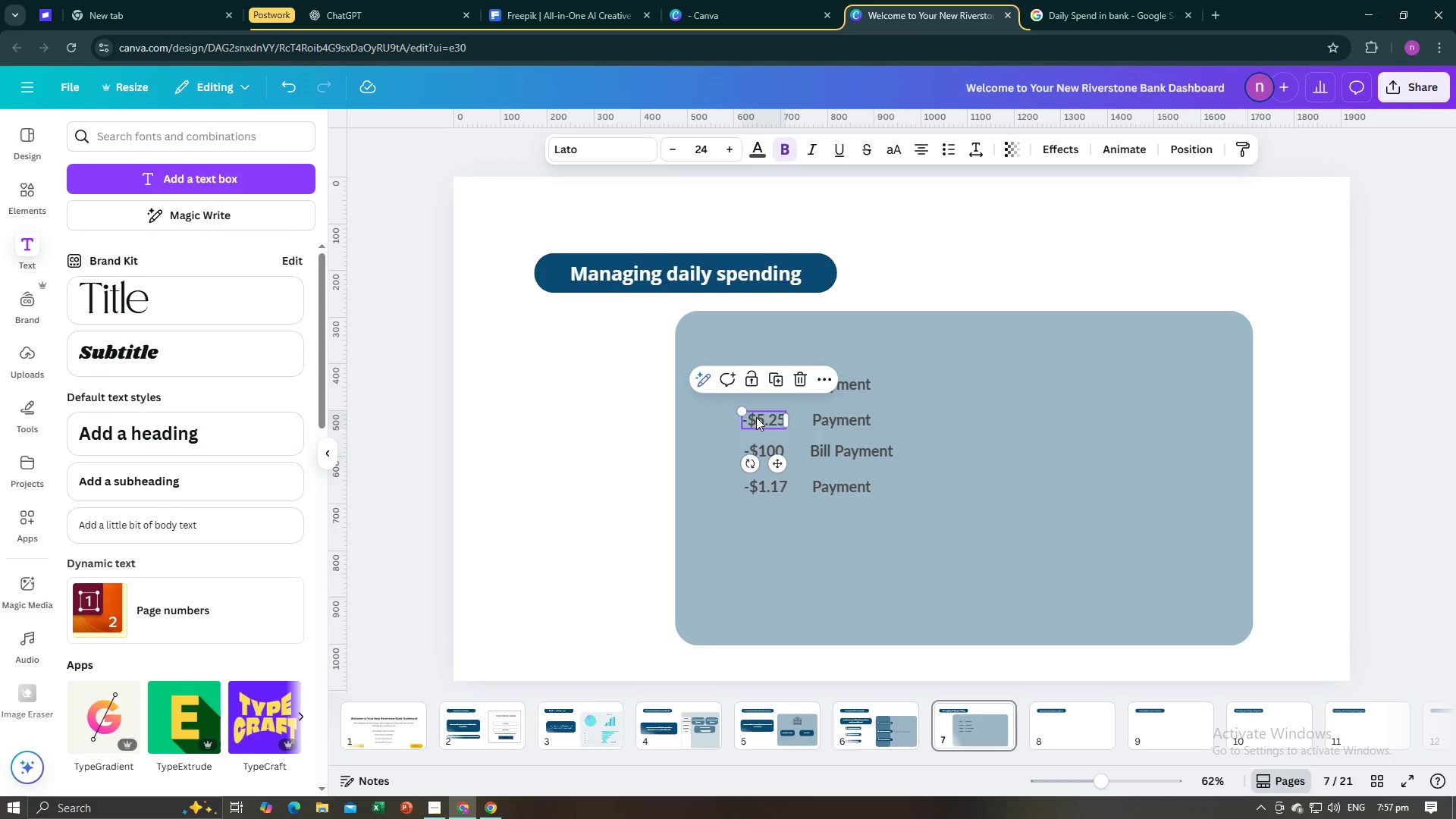 
left_click_drag(start_coordinate=[758, 416], to_coordinate=[752, 416])
 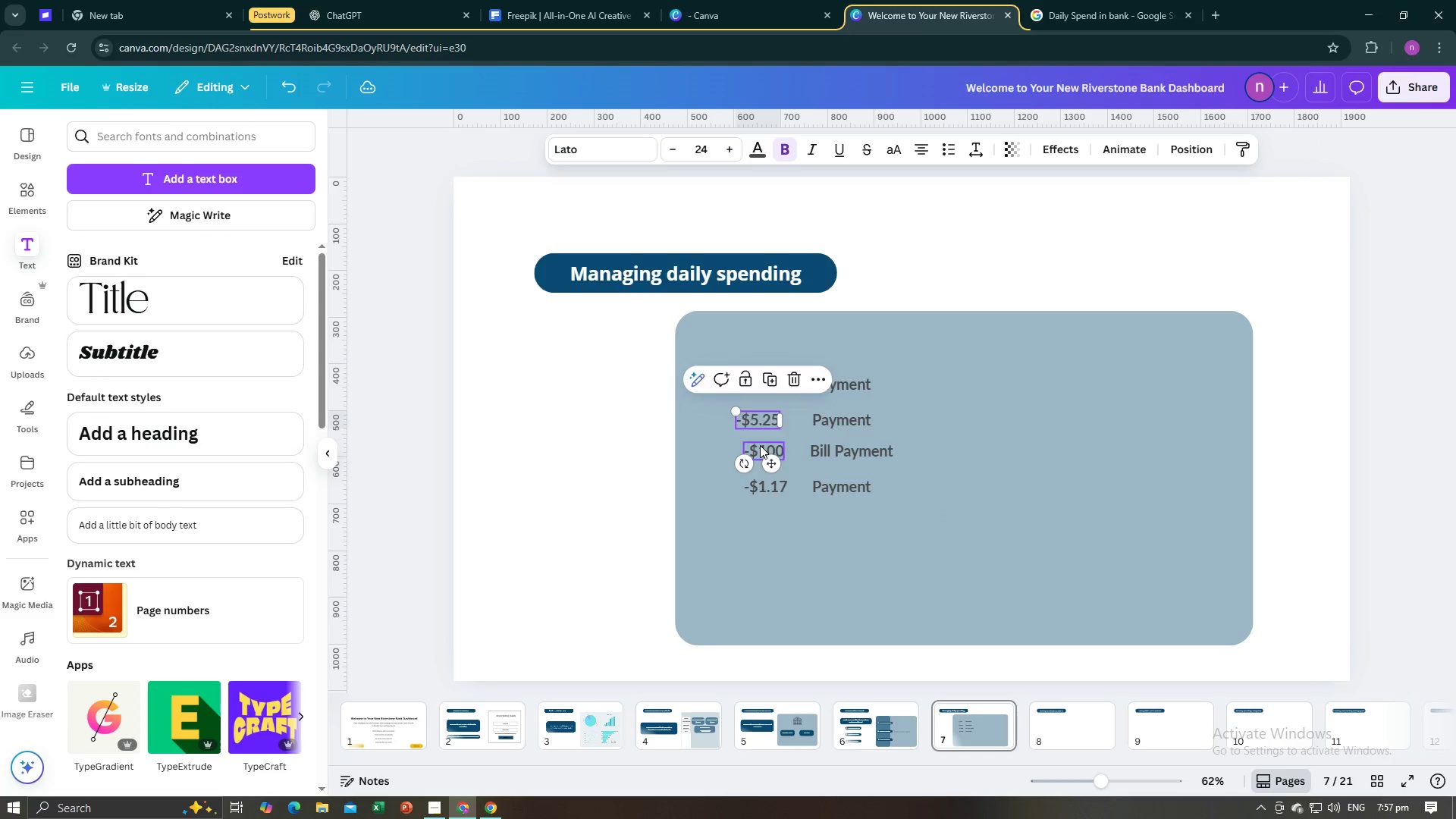 
left_click([760, 445])
 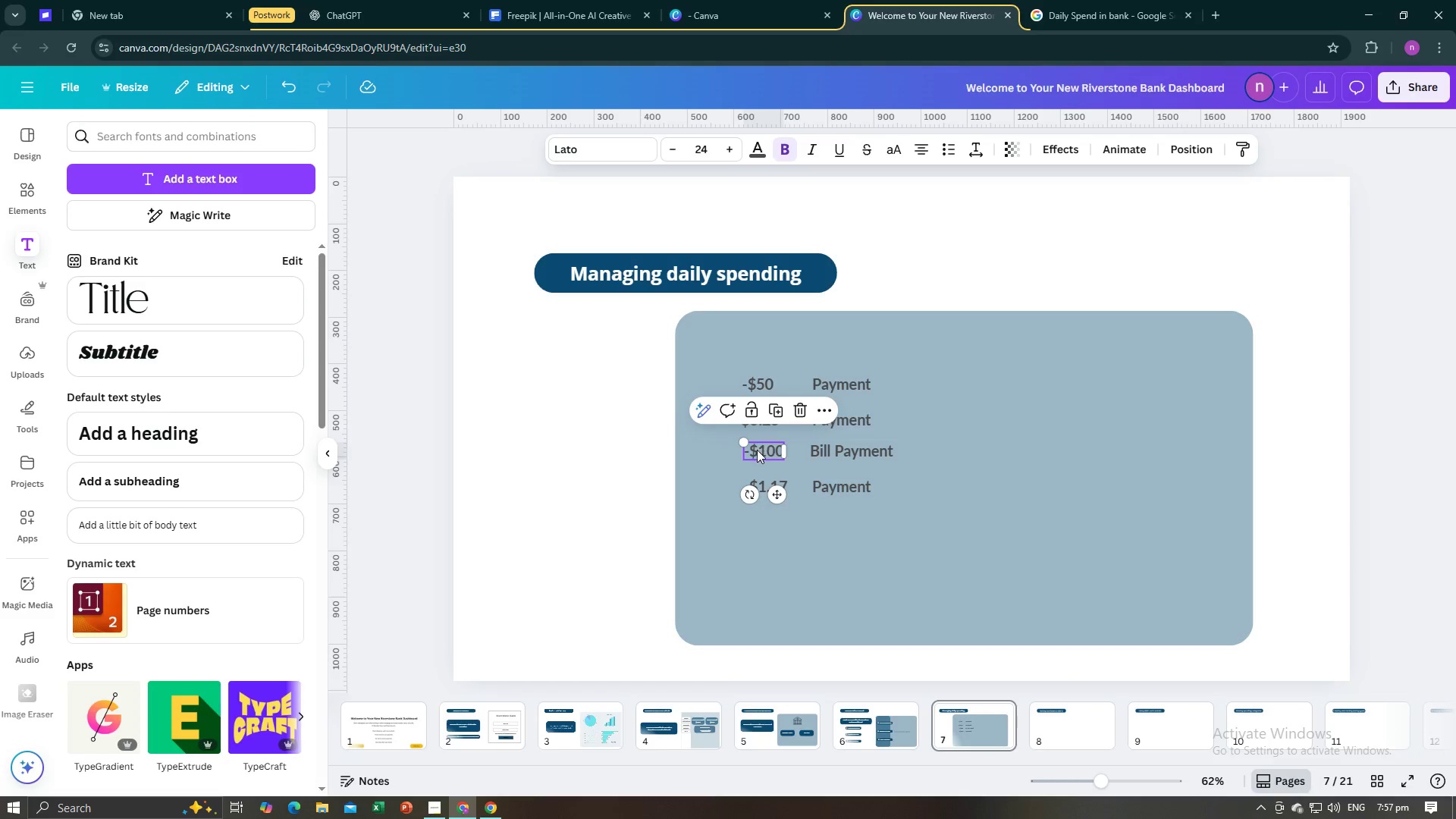 
left_click_drag(start_coordinate=[760, 450], to_coordinate=[753, 449])
 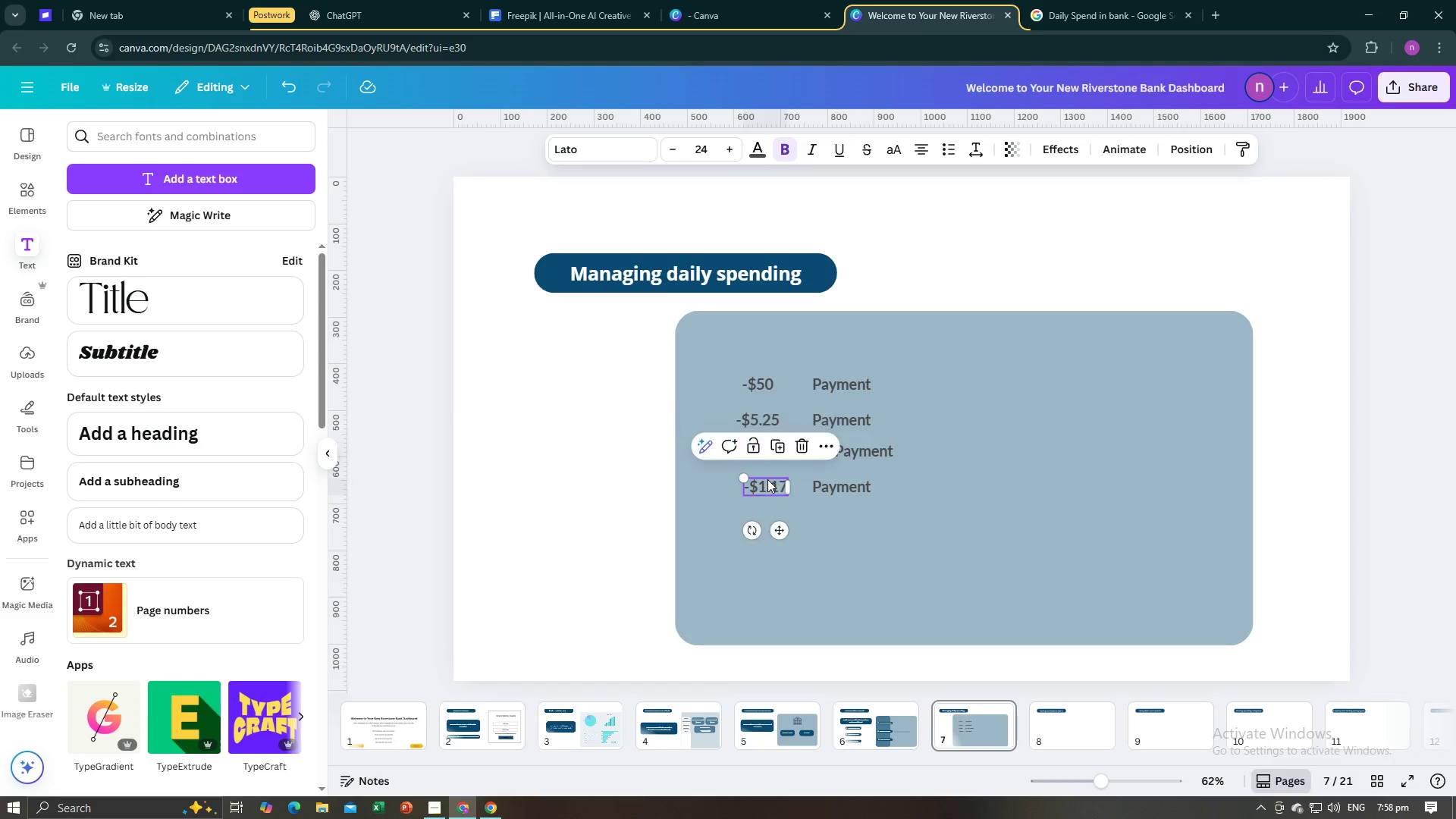 
left_click([767, 479])
 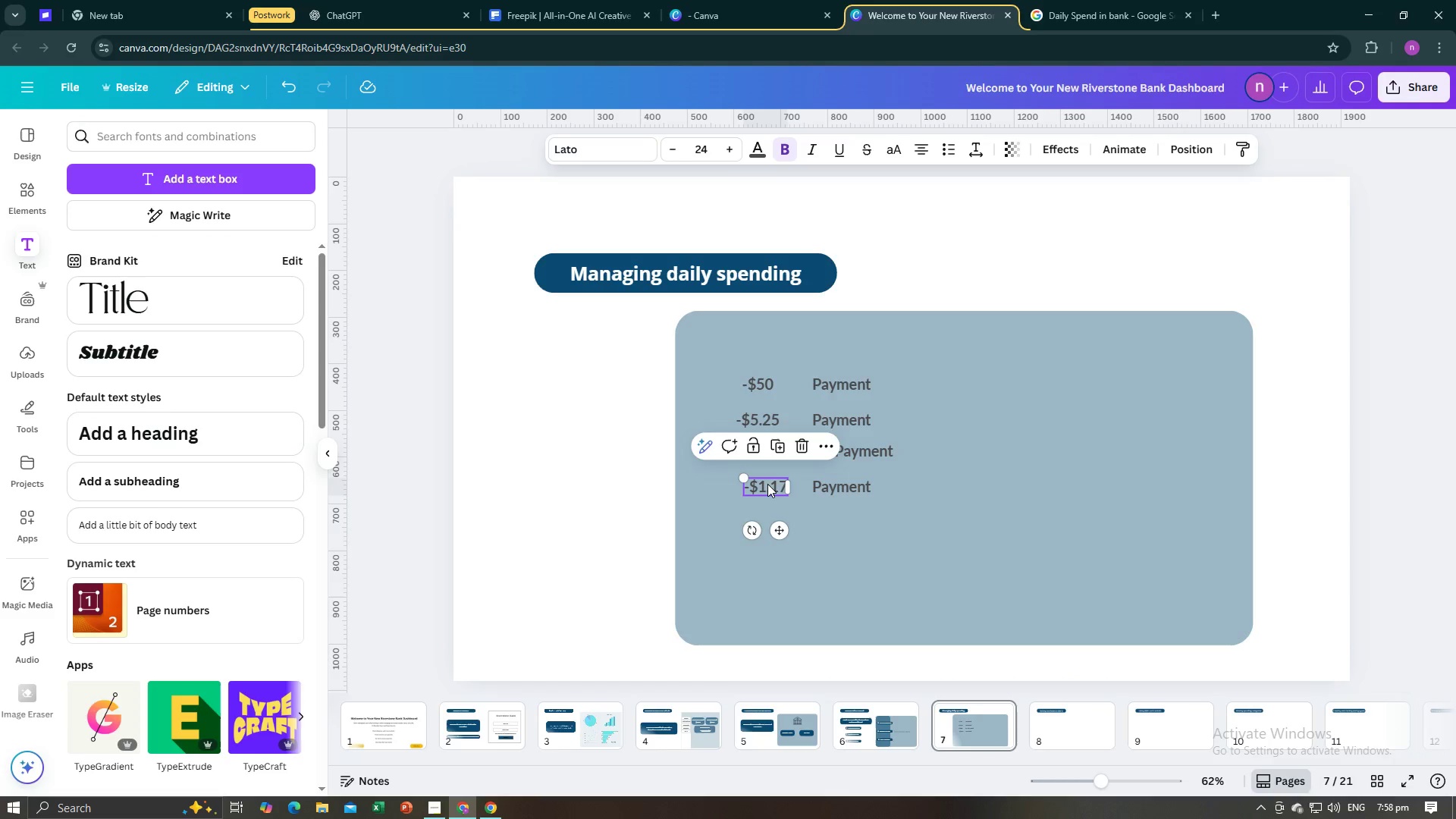 
left_click_drag(start_coordinate=[768, 483], to_coordinate=[761, 482])
 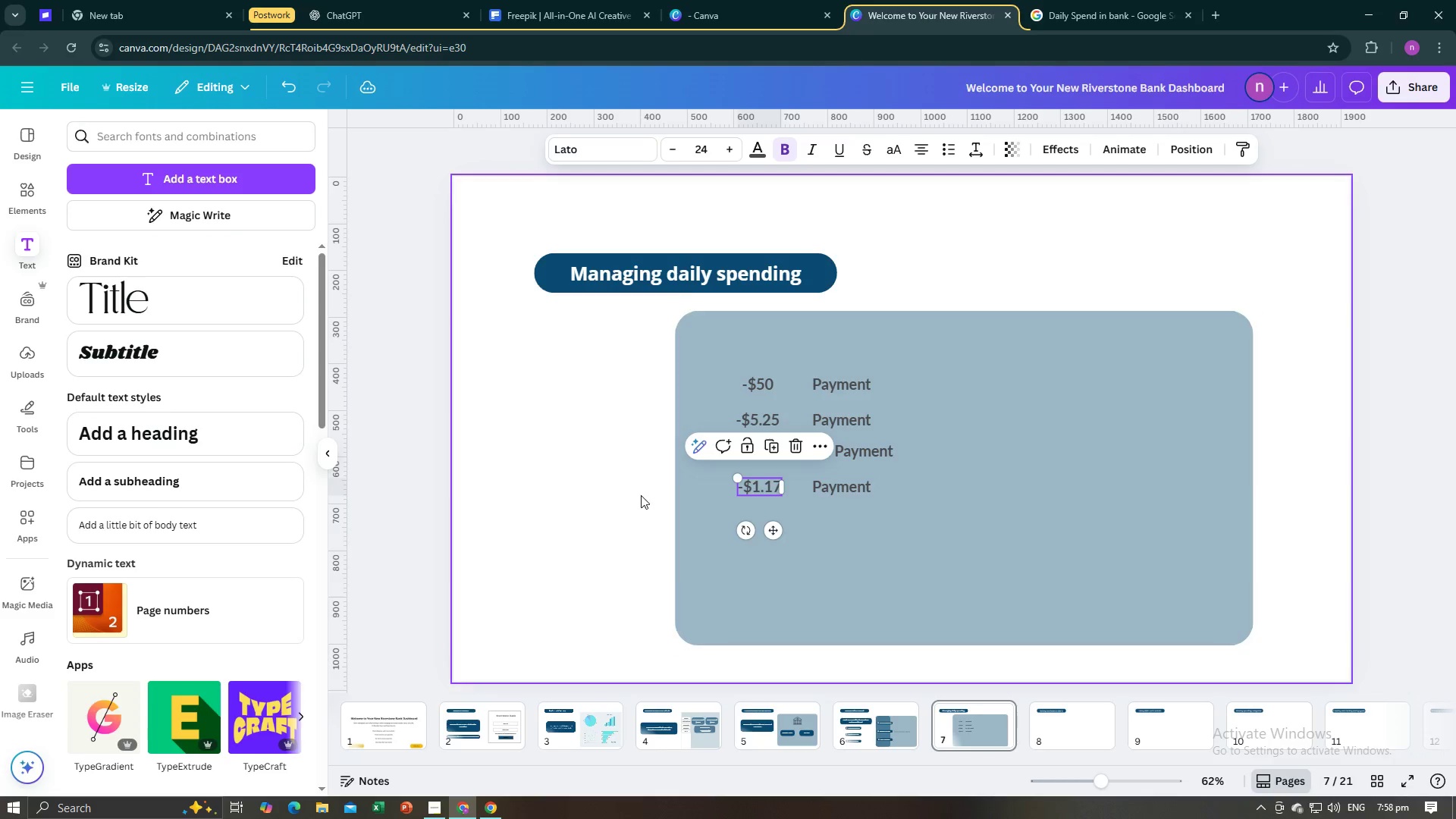 
left_click([641, 495])
 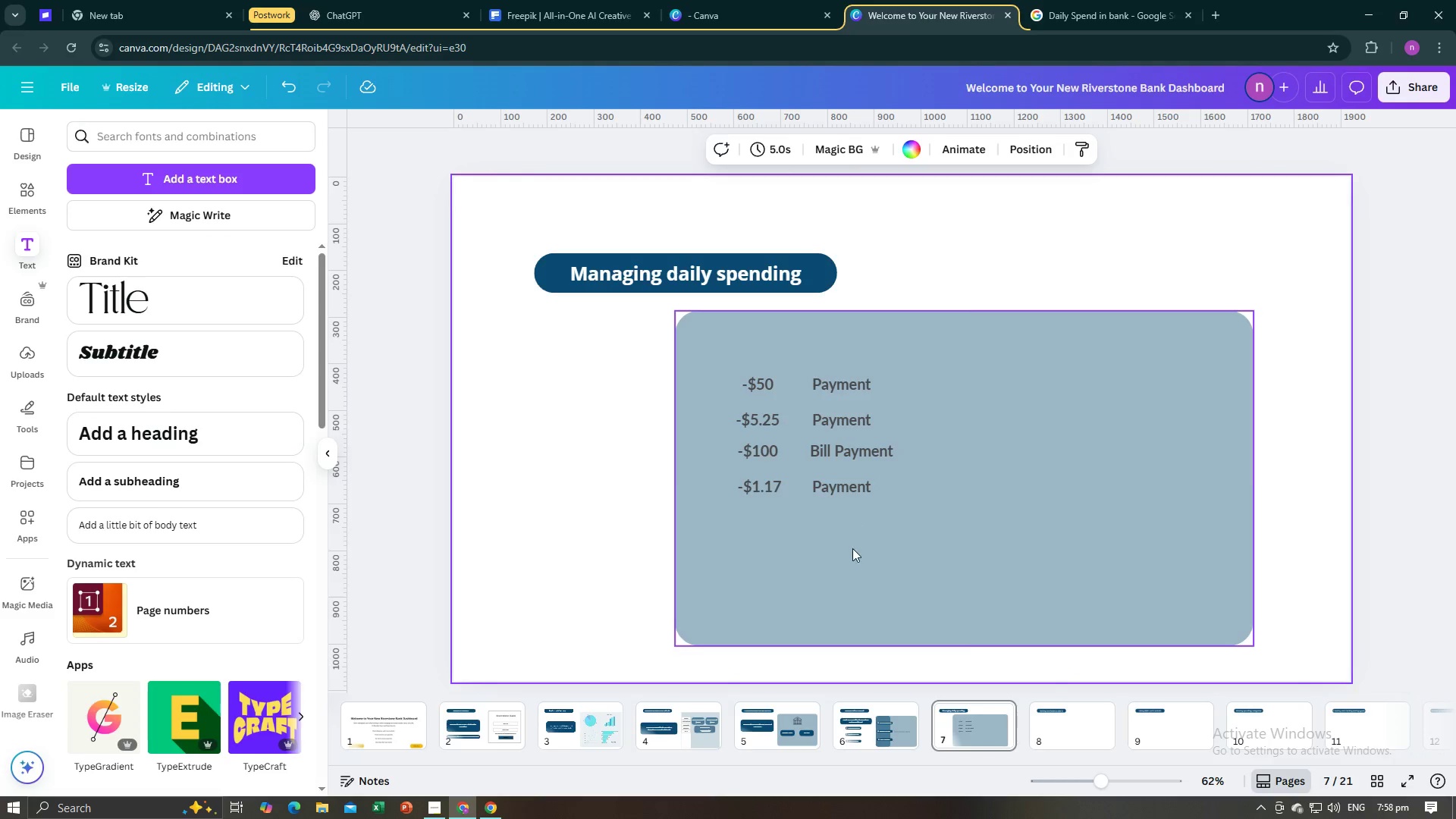 
left_click([852, 548])
 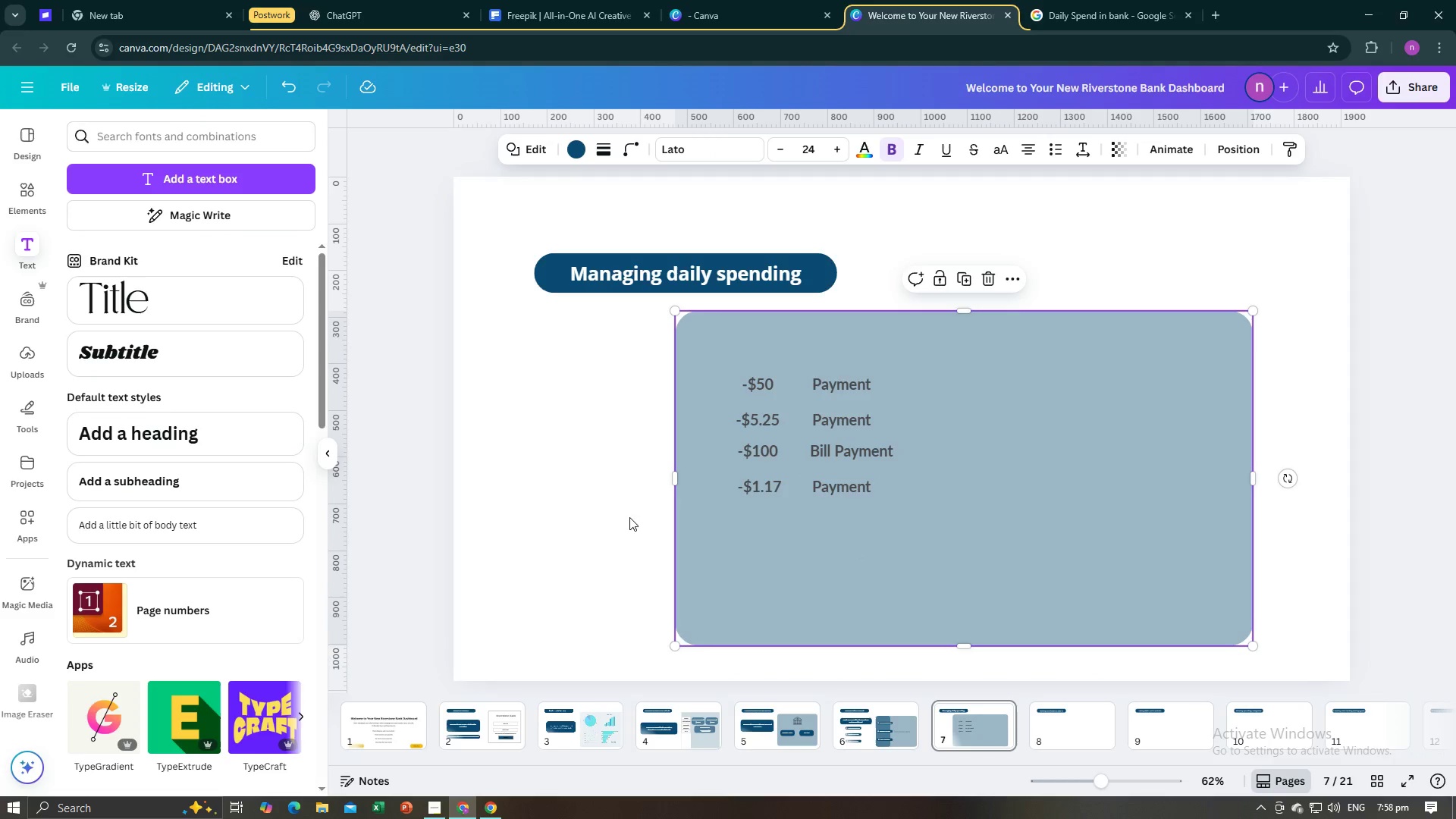 
left_click([617, 521])
 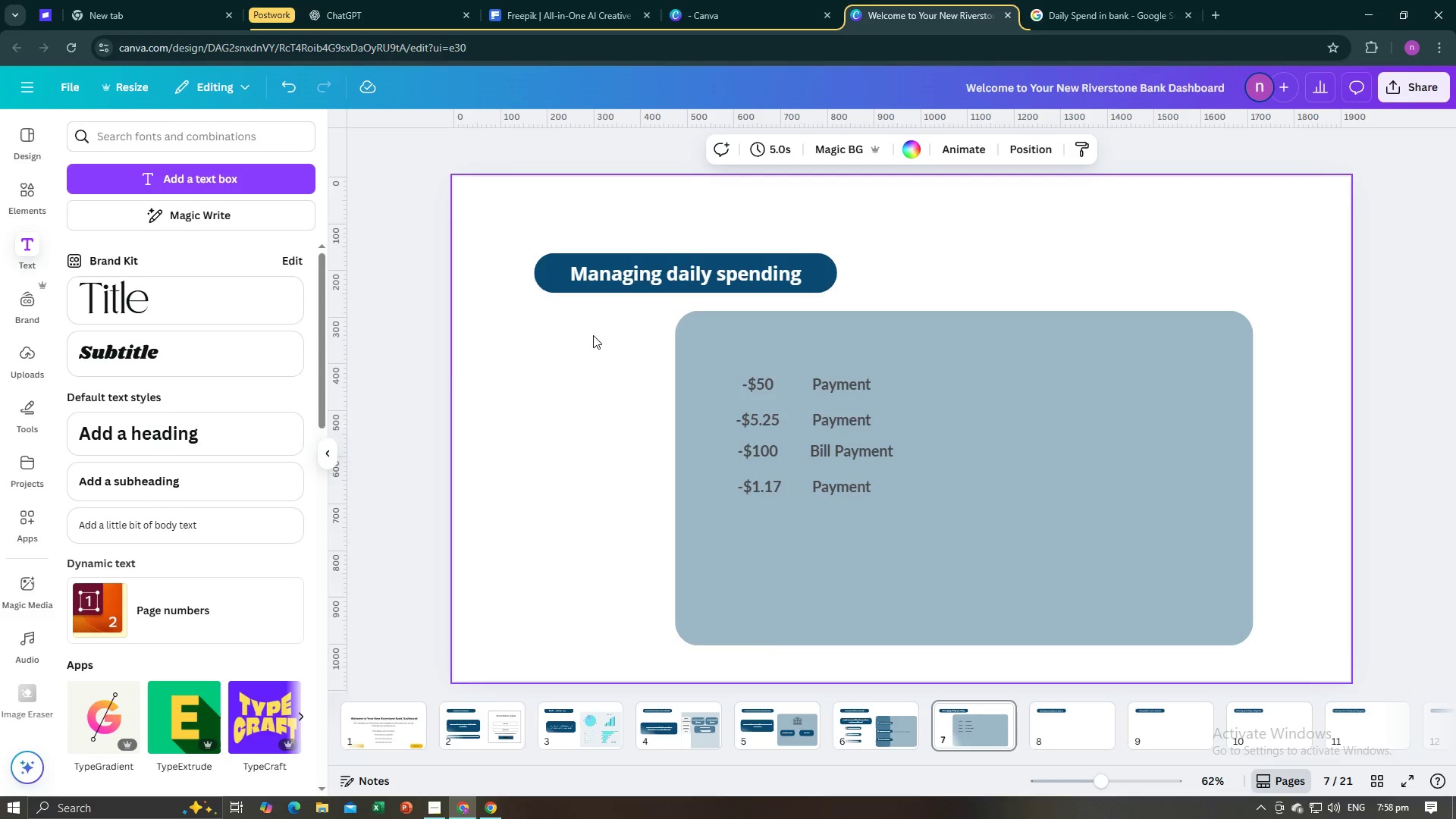 
left_click([196, 177])
 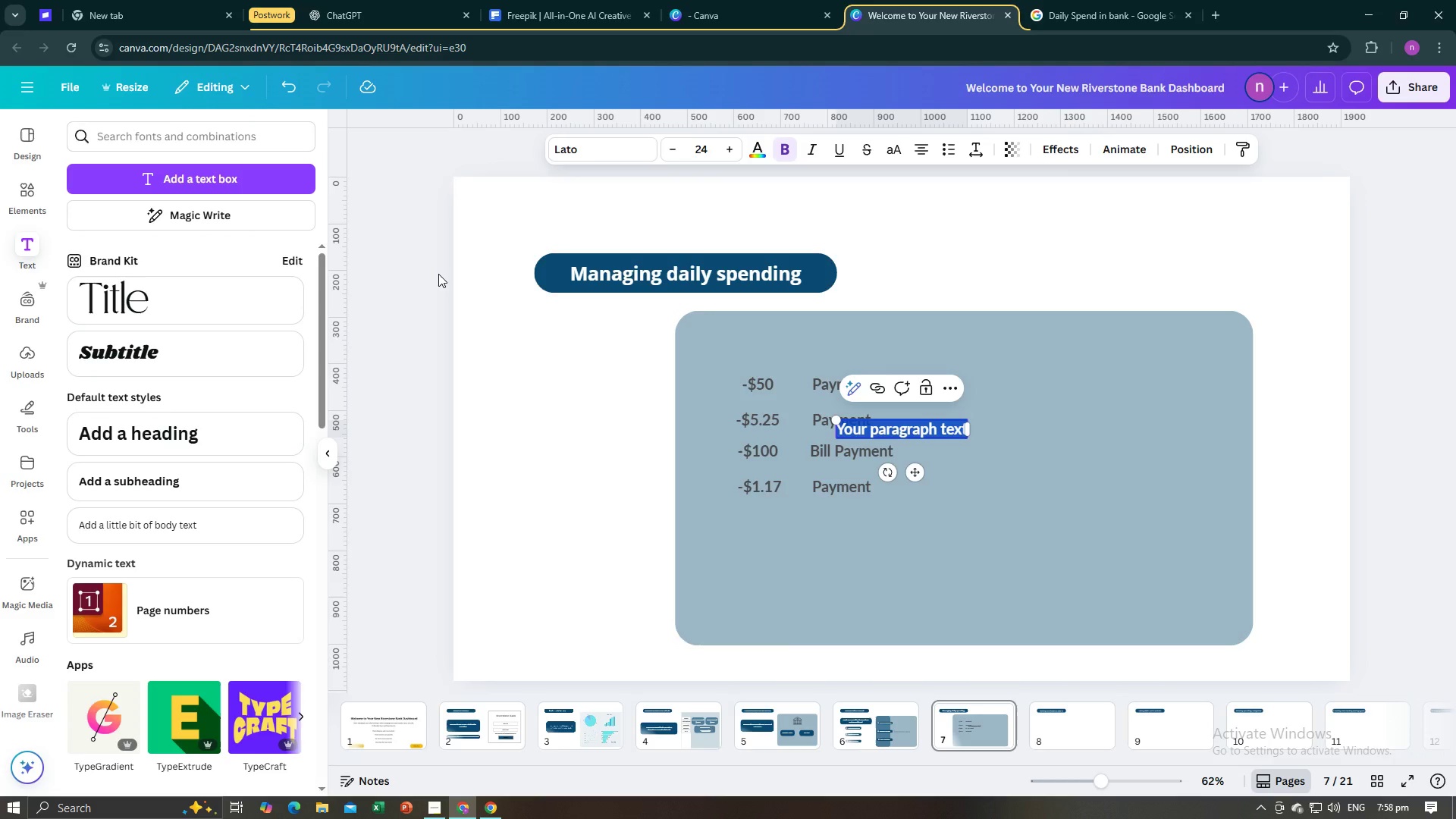 
type(History)
 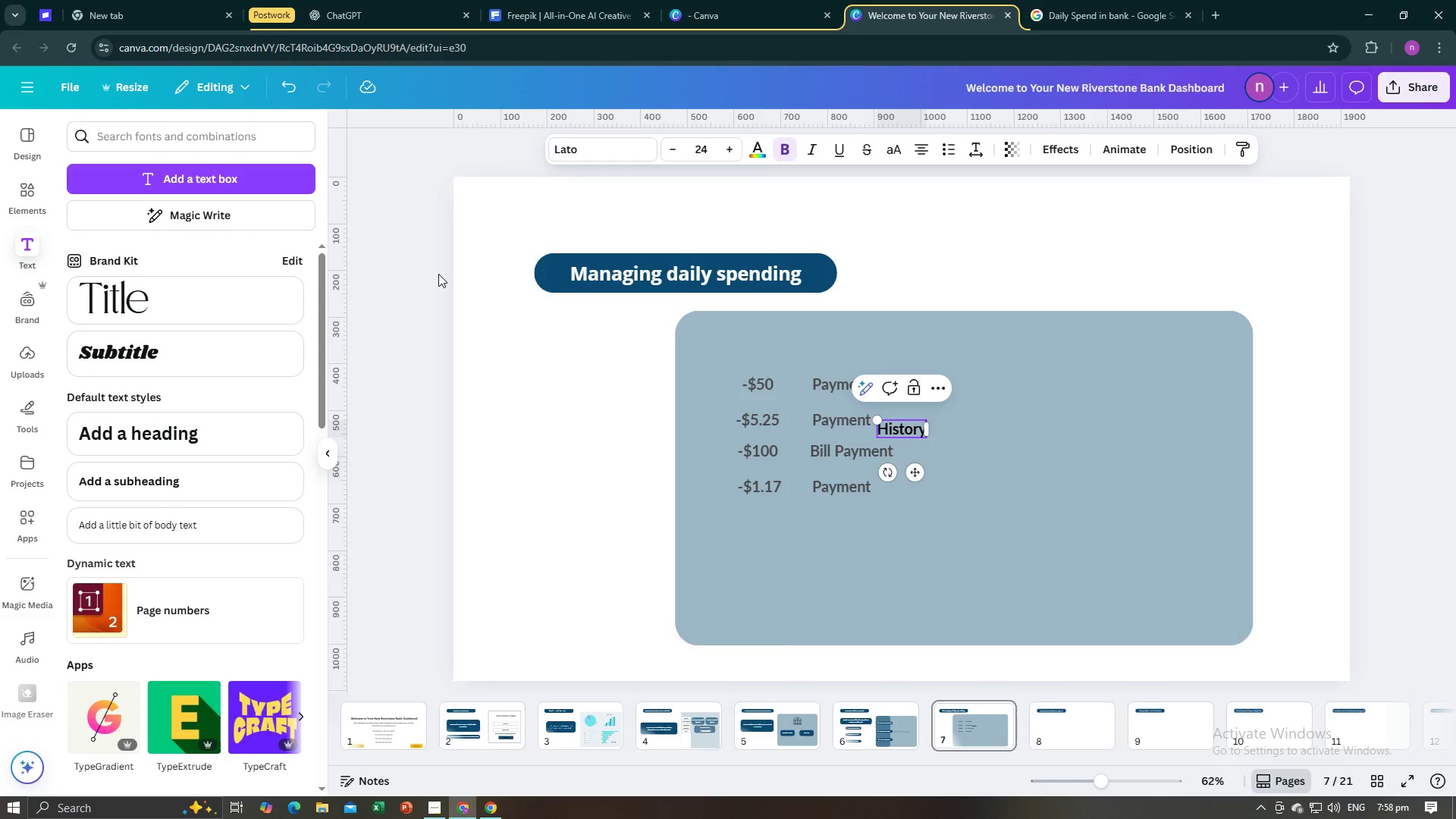 
key(Control+A)
 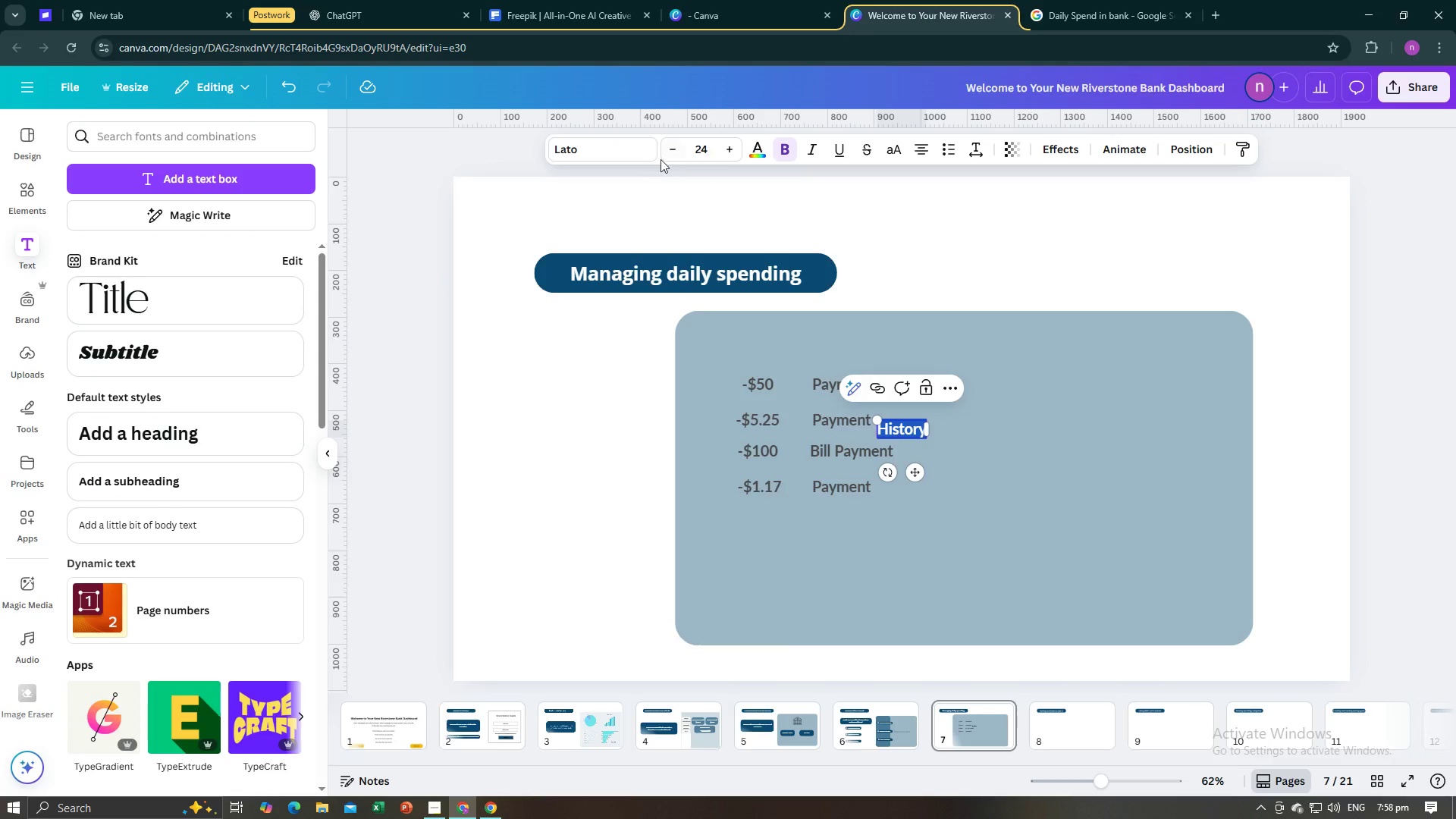 
left_click([626, 146])
 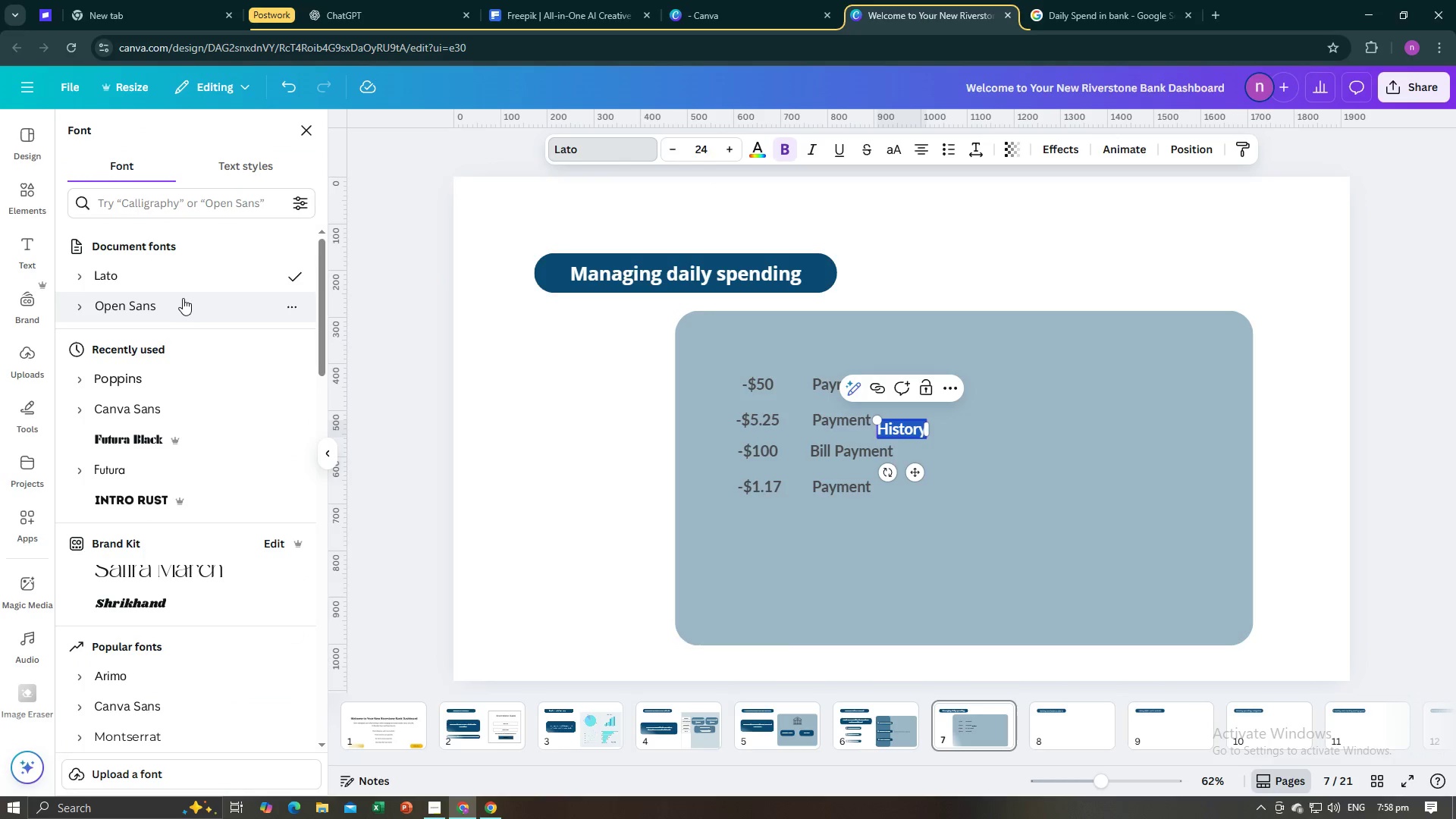 
left_click([181, 301])
 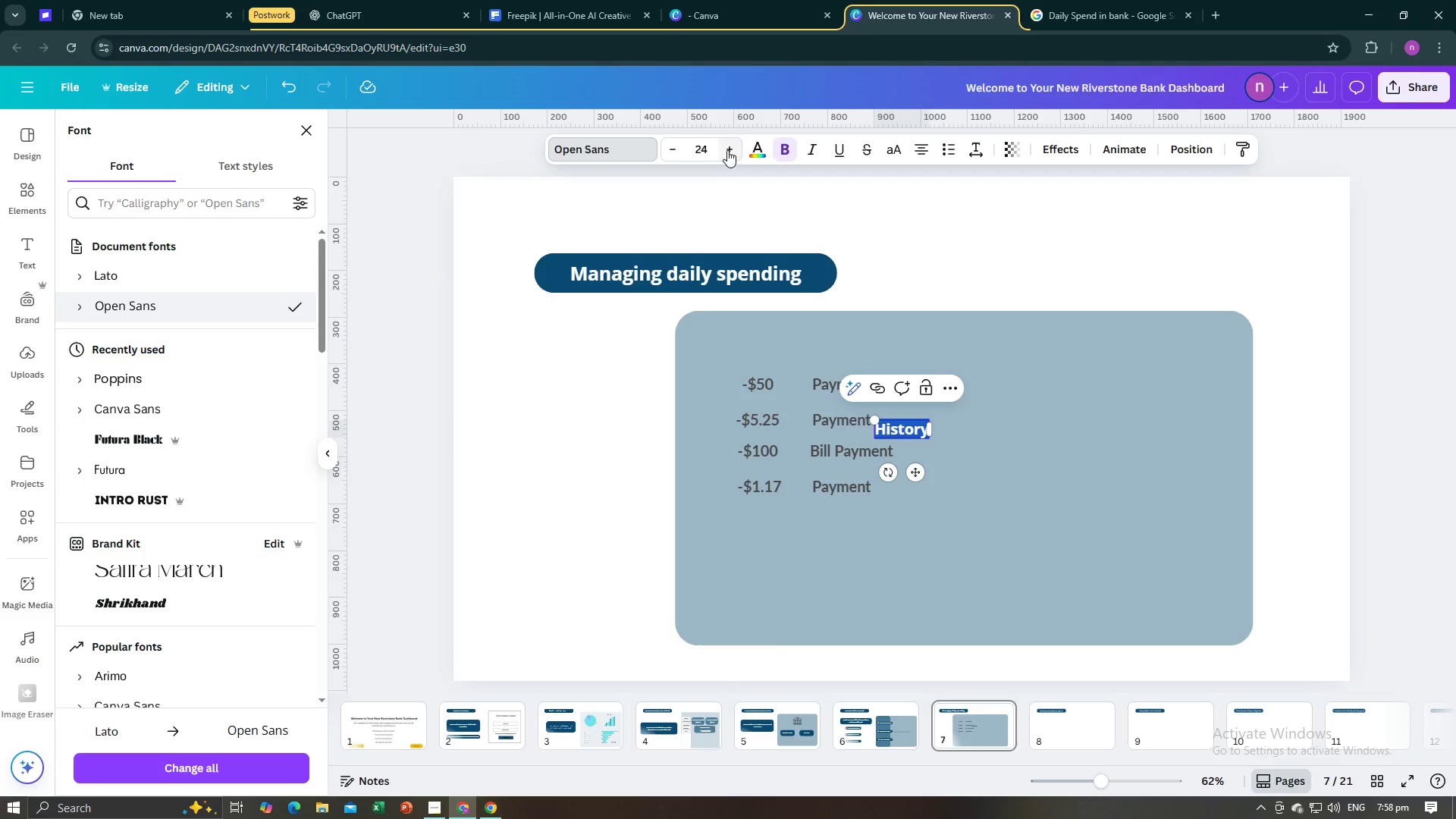 
left_click([727, 150])
 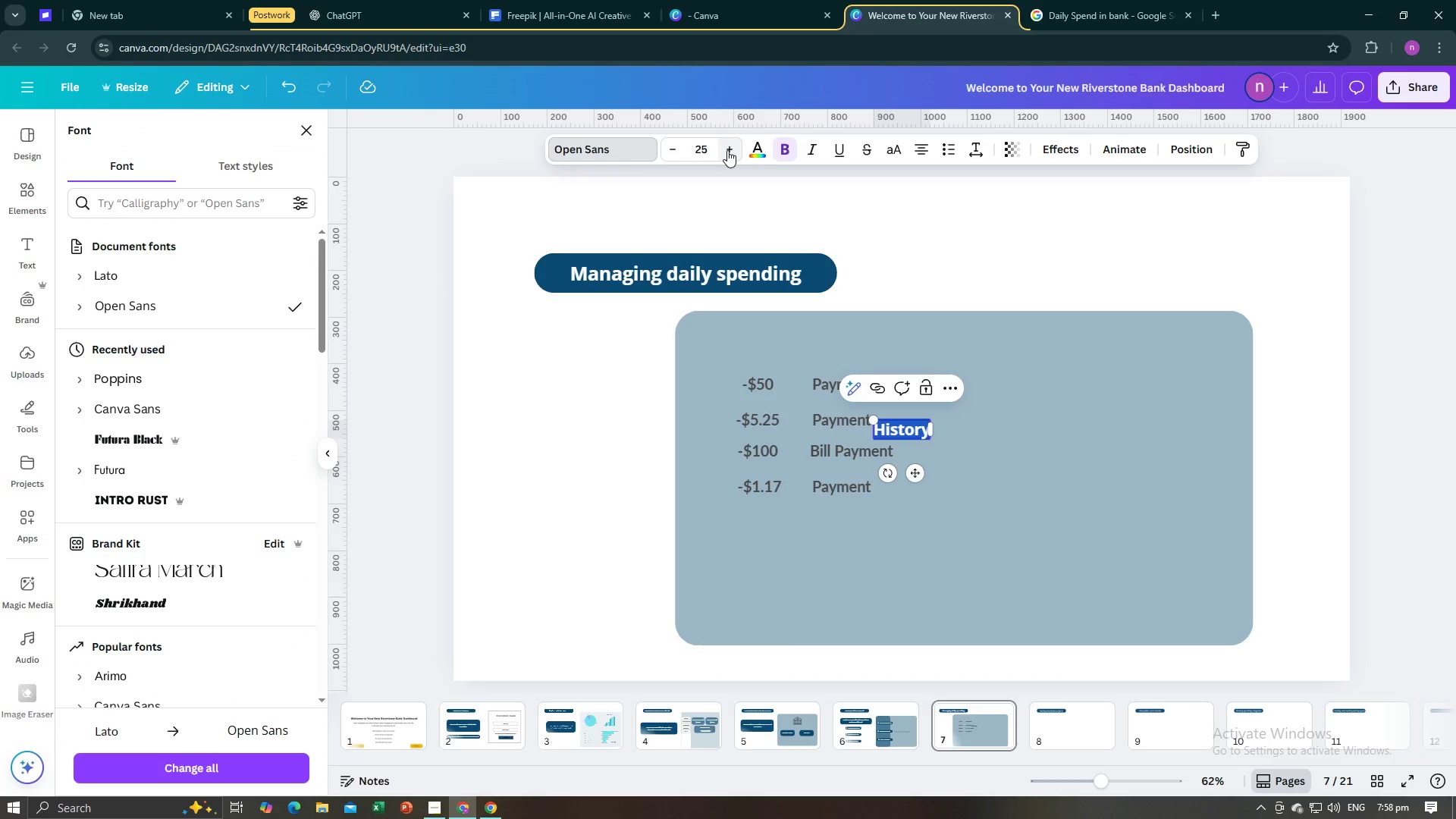 
left_click([727, 150])
 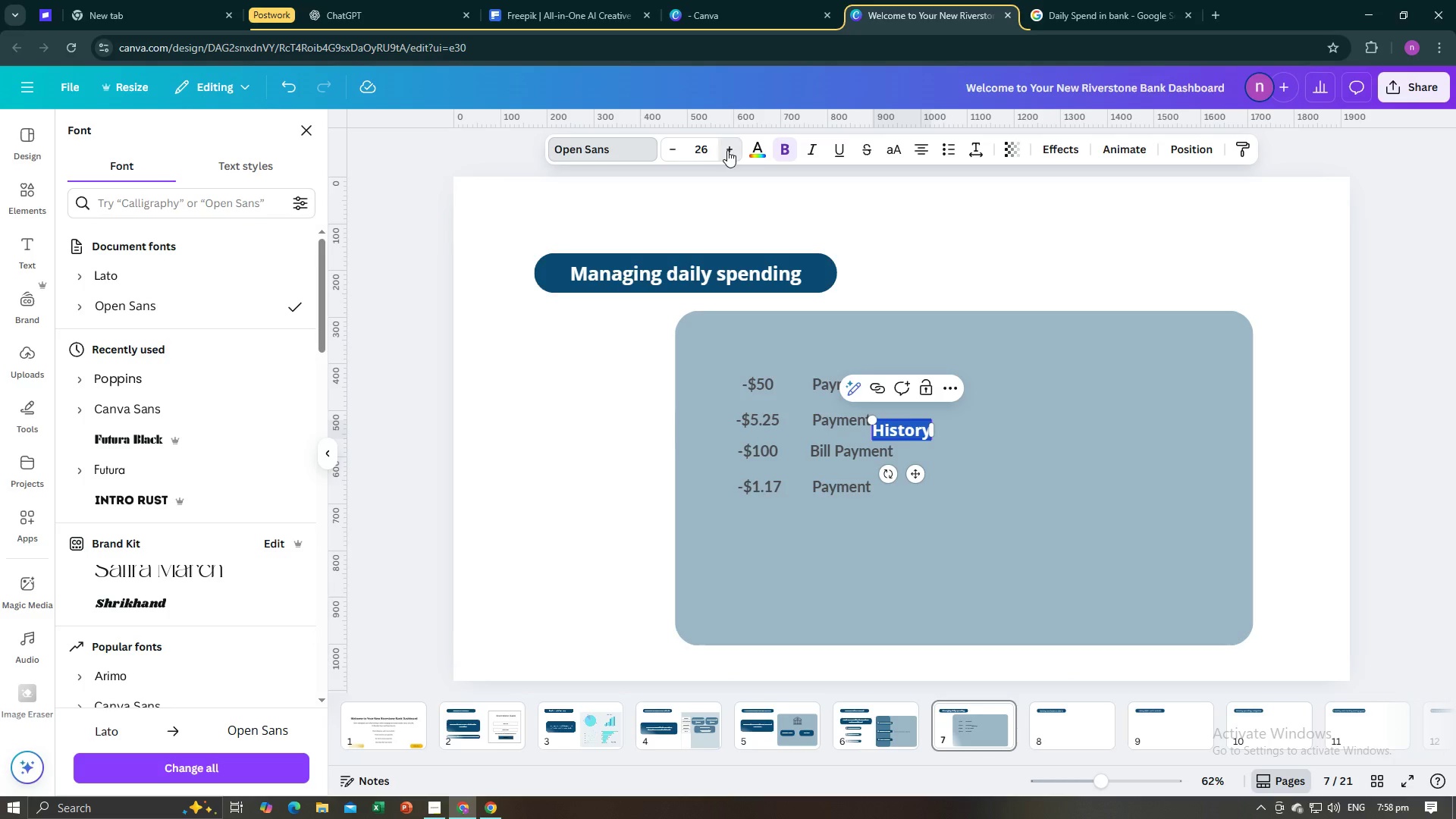 
double_click([727, 150])
 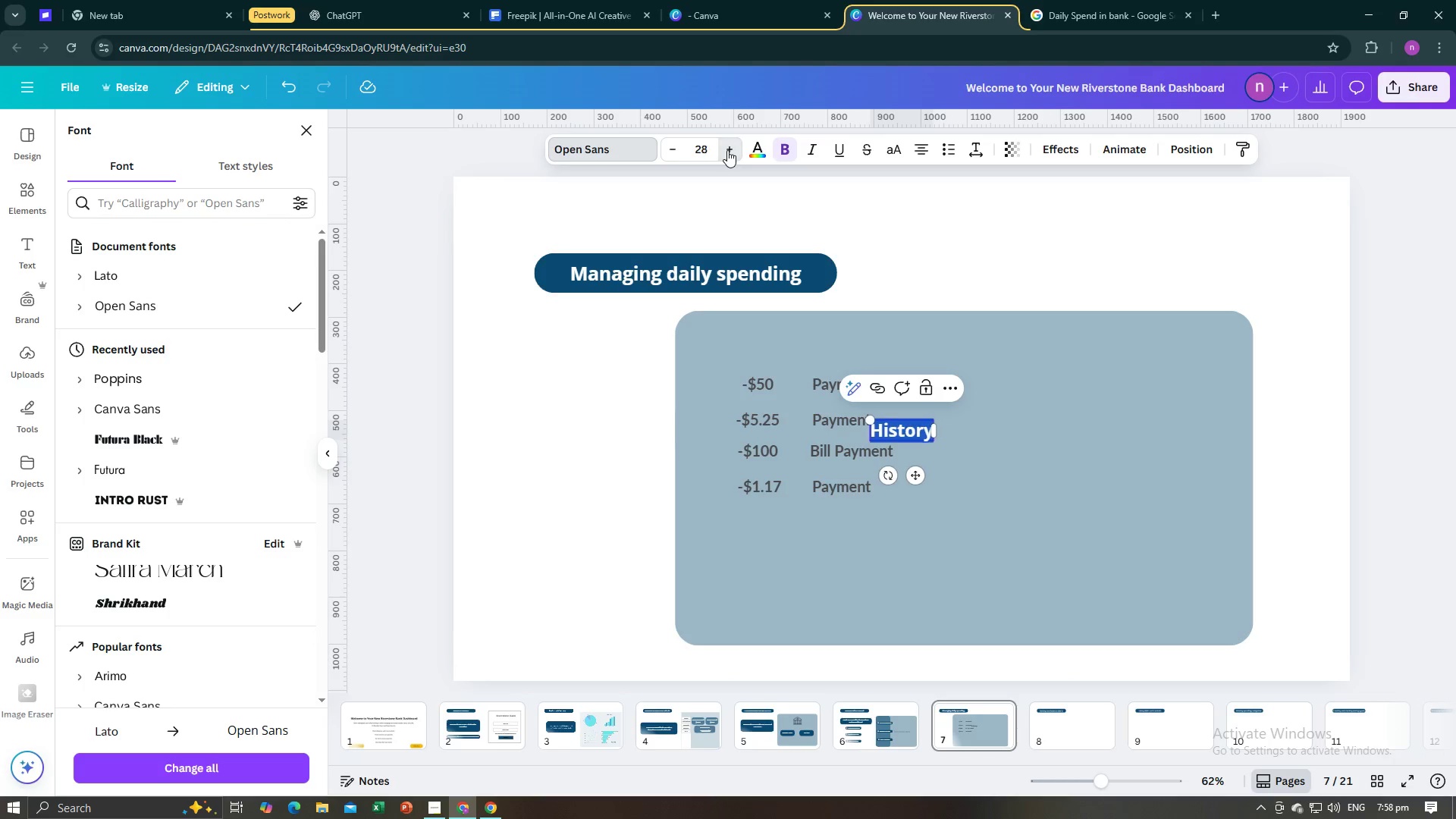 
triple_click([727, 150])
 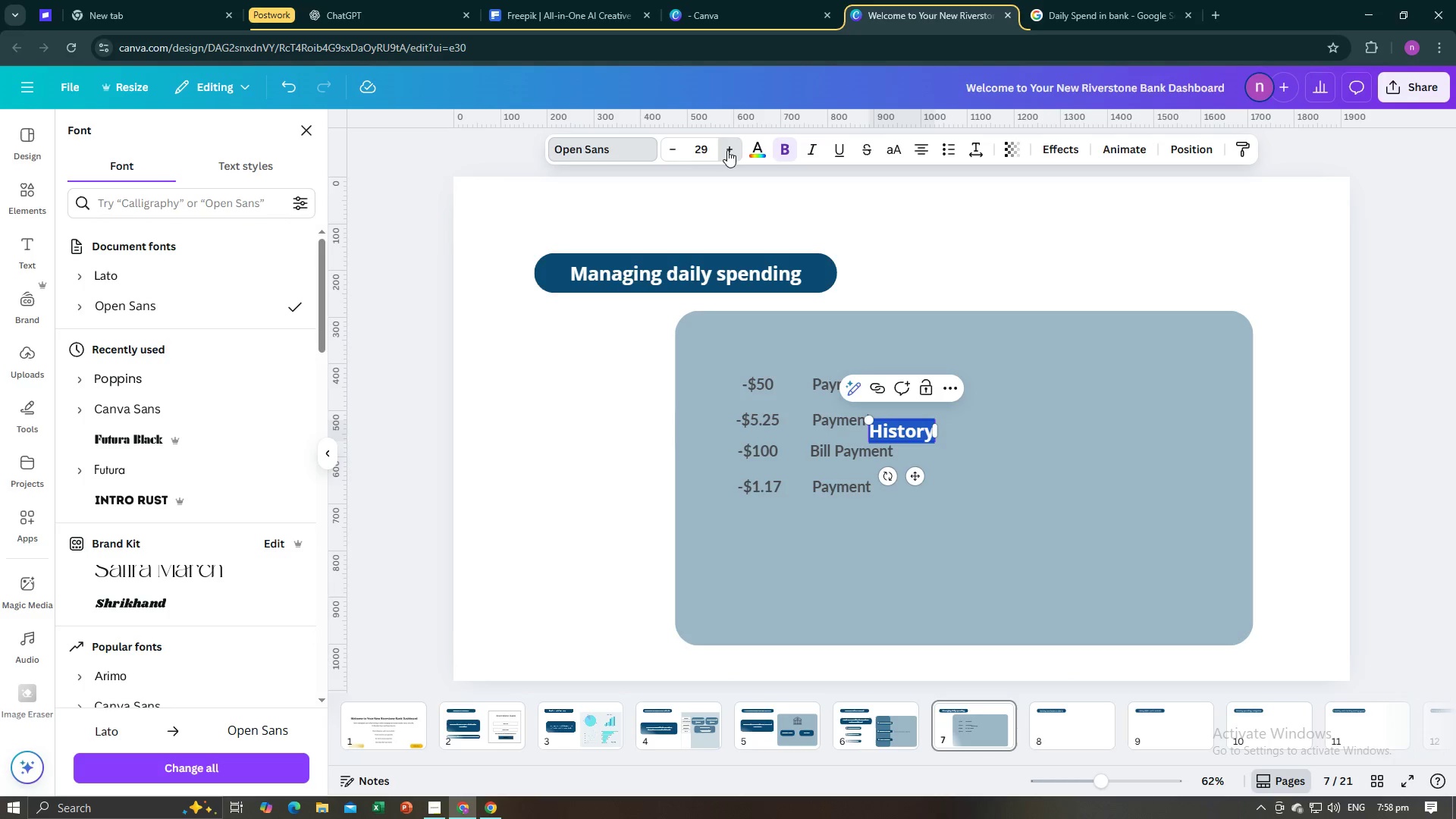 
triple_click([727, 150])
 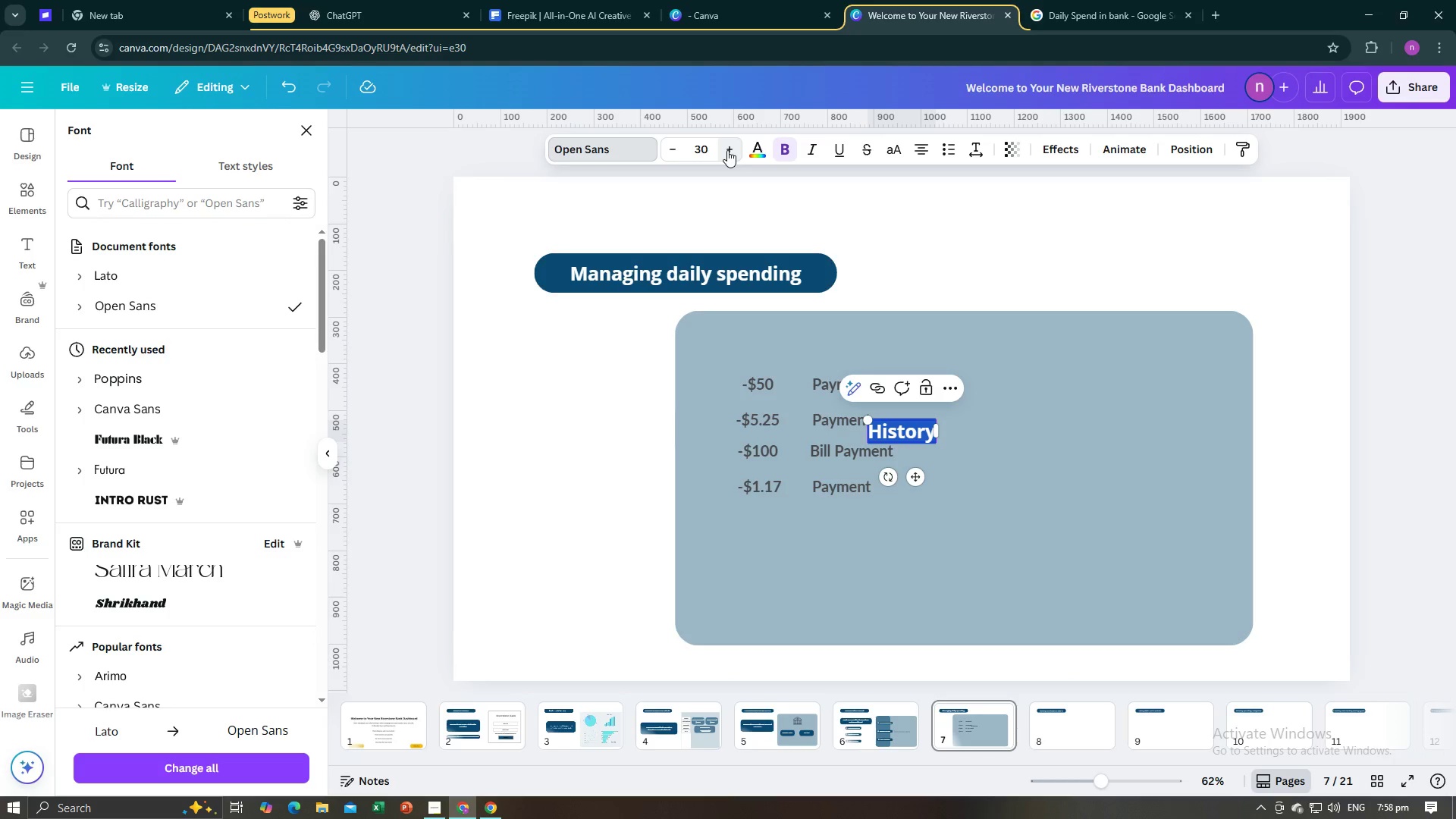 
triple_click([727, 150])
 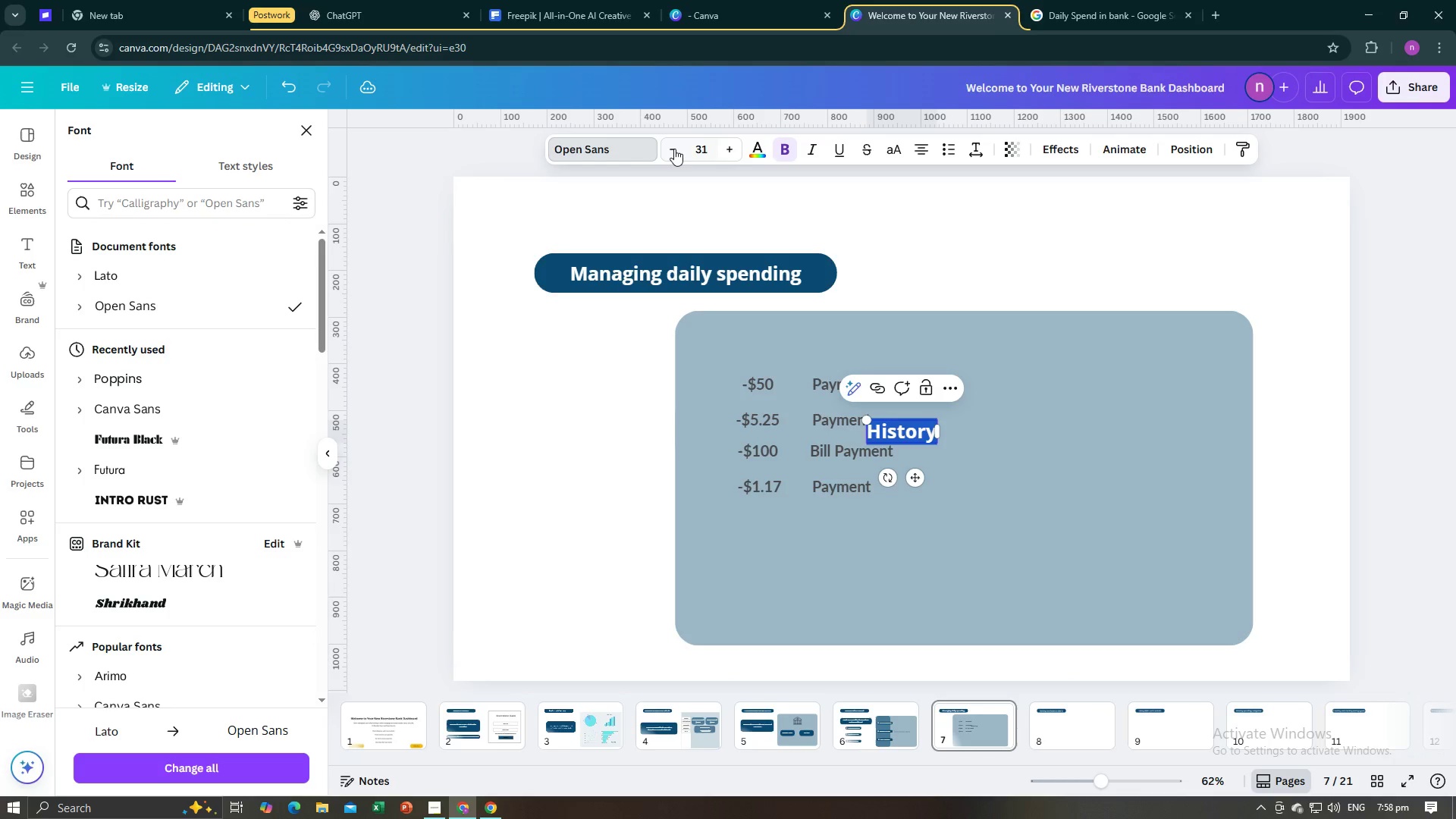 
left_click([673, 149])
 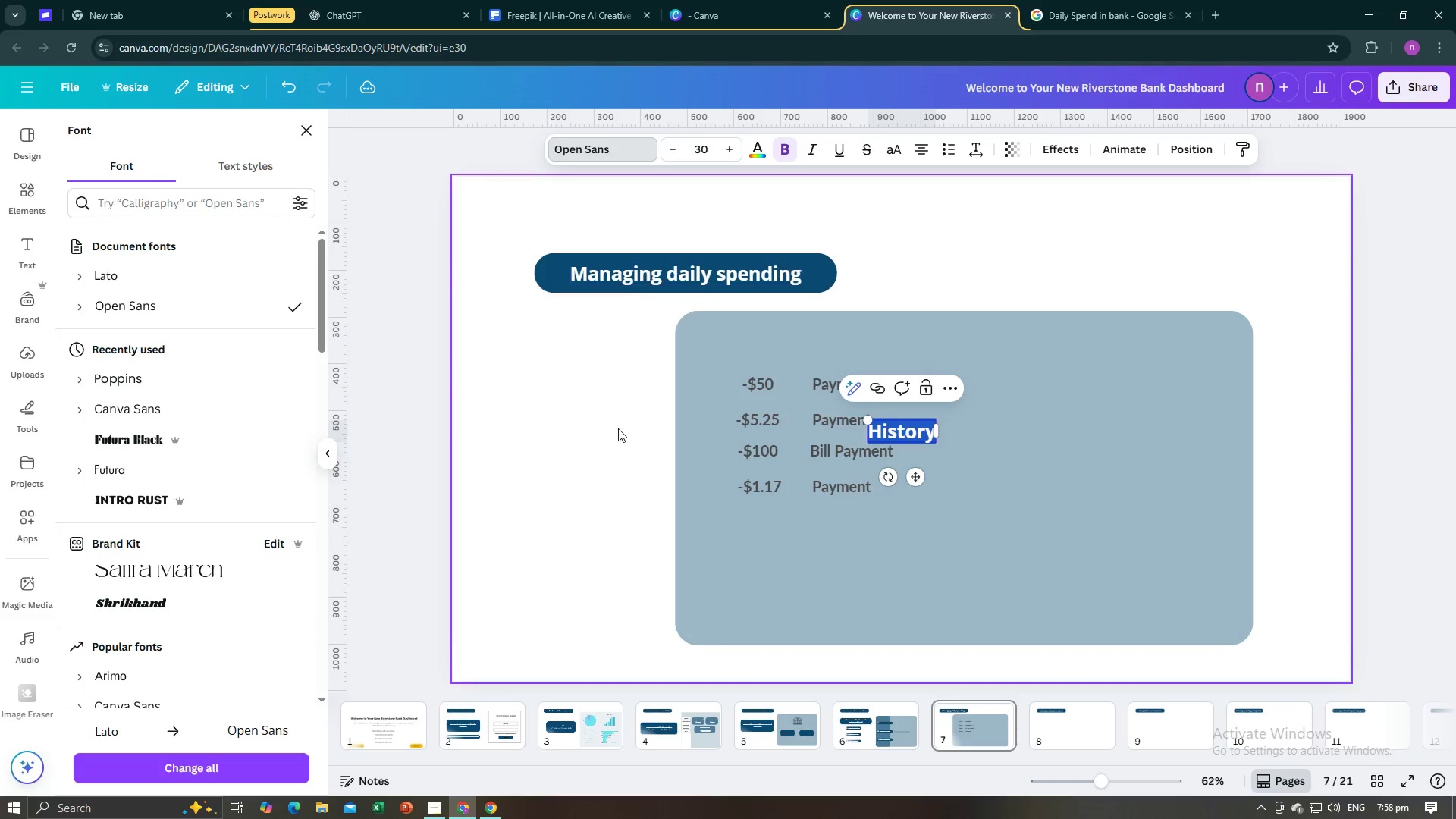 
left_click([618, 428])
 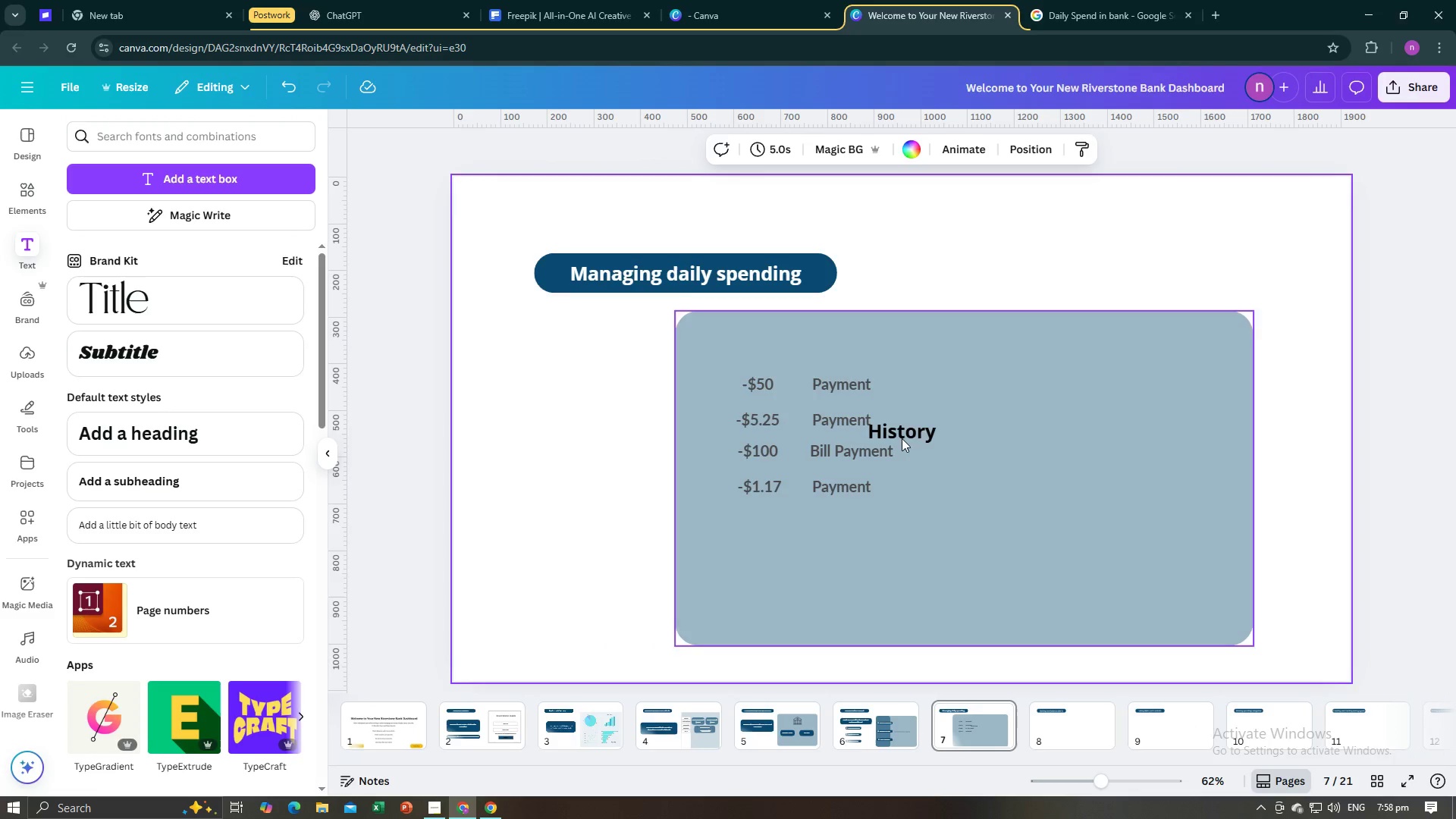 
left_click([902, 438])
 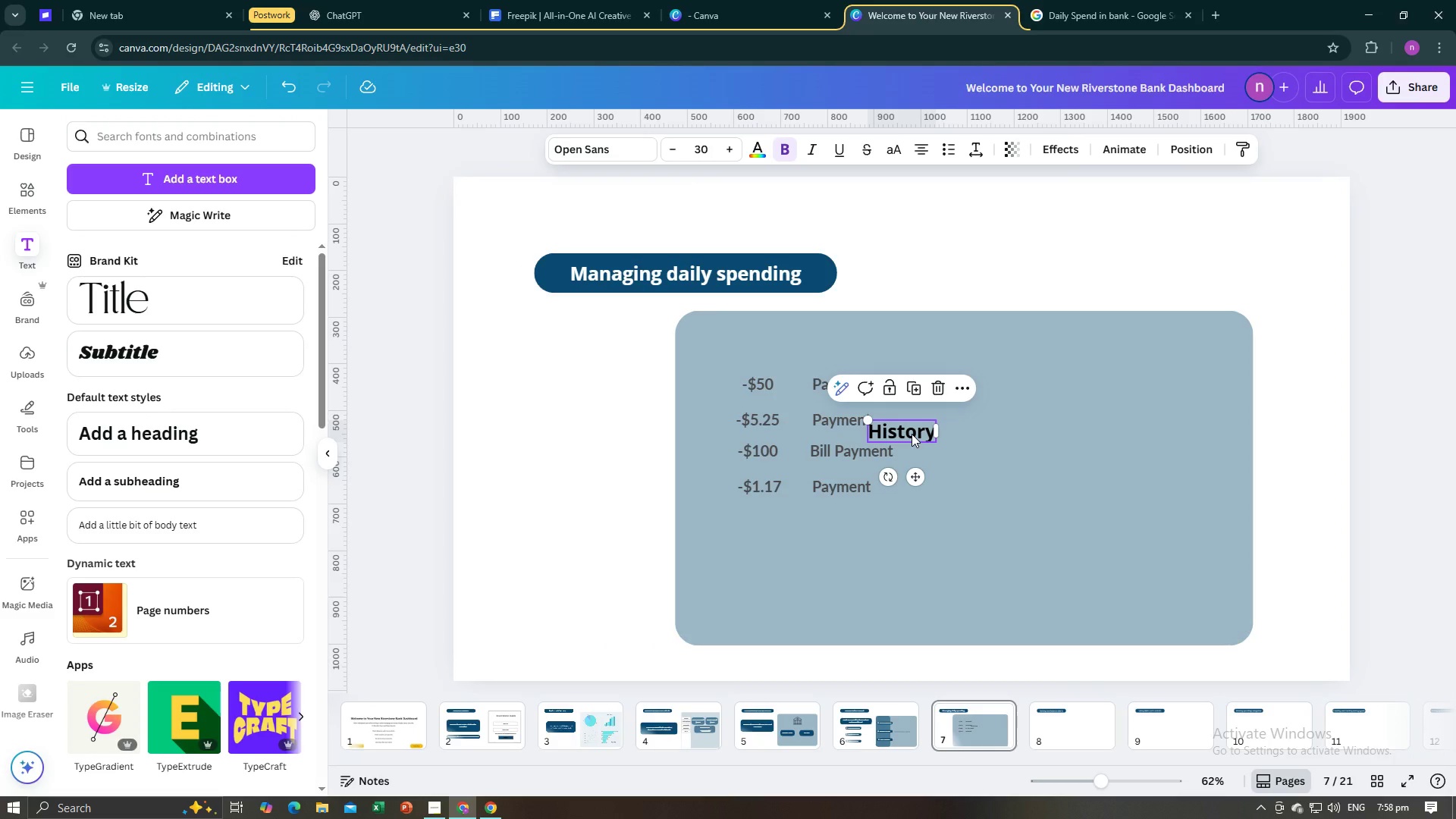 
left_click_drag(start_coordinate=[912, 434], to_coordinate=[971, 351])
 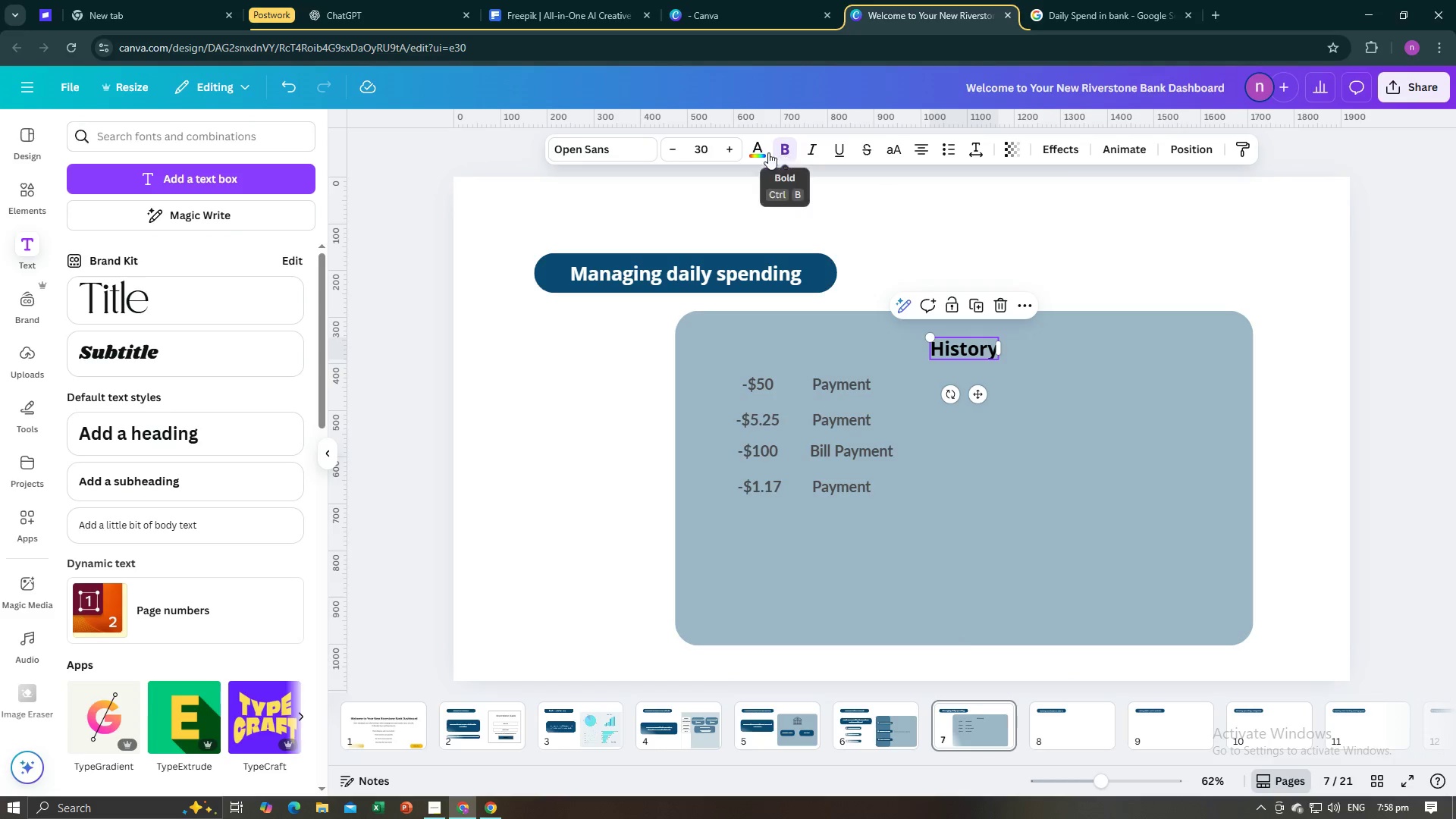 
left_click([768, 152])
 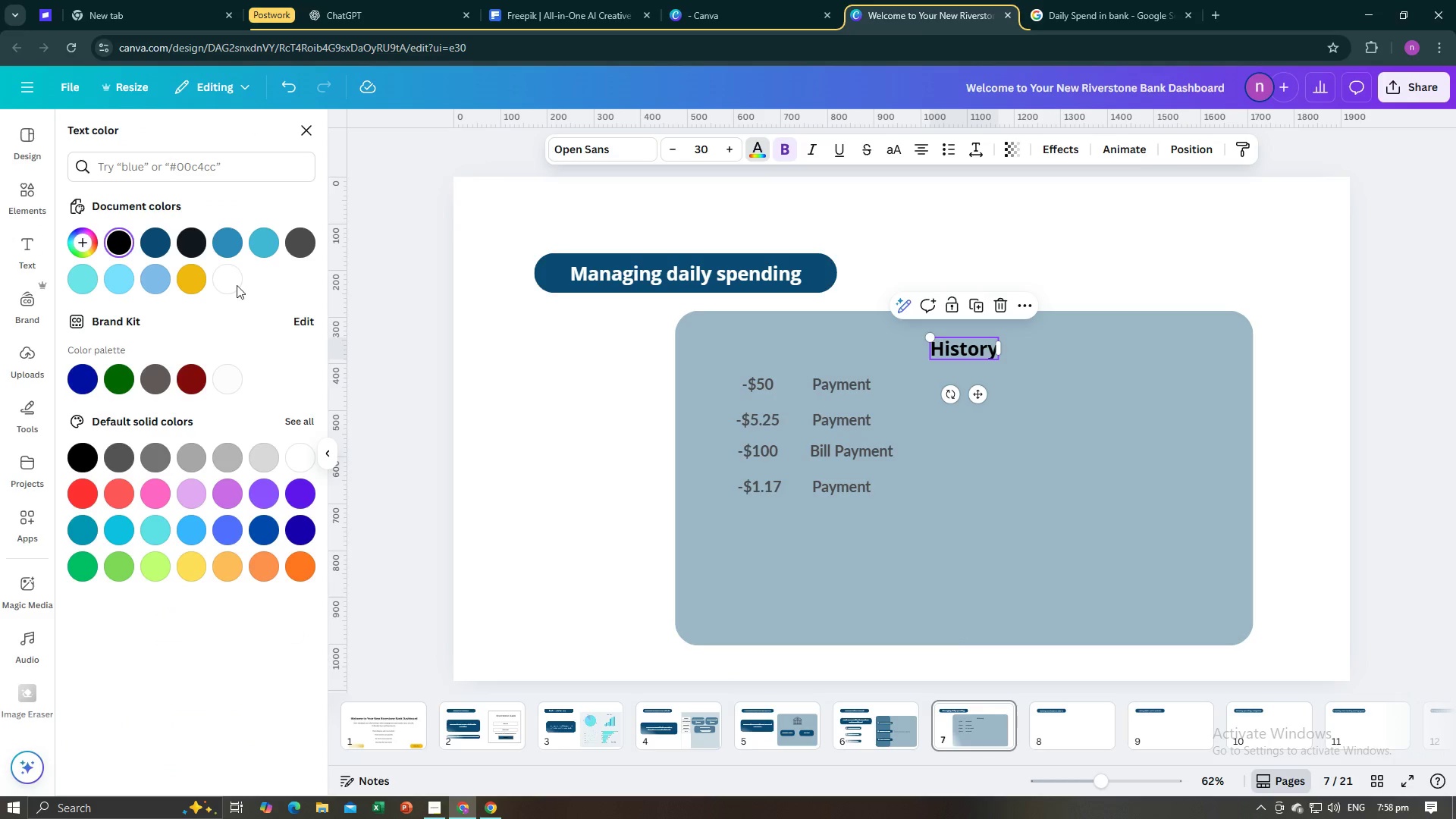 
left_click([233, 281])
 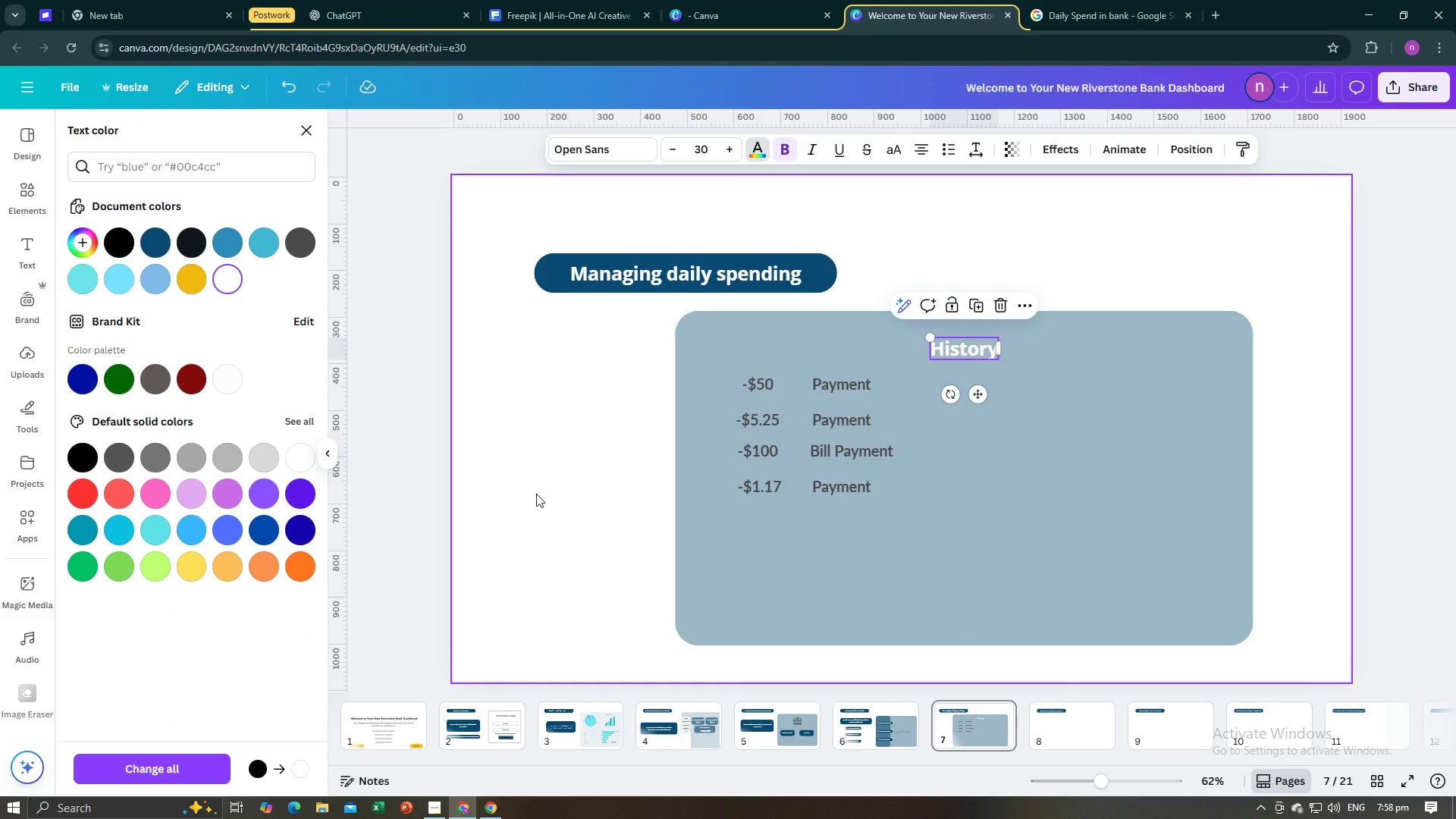 
left_click([536, 494])
 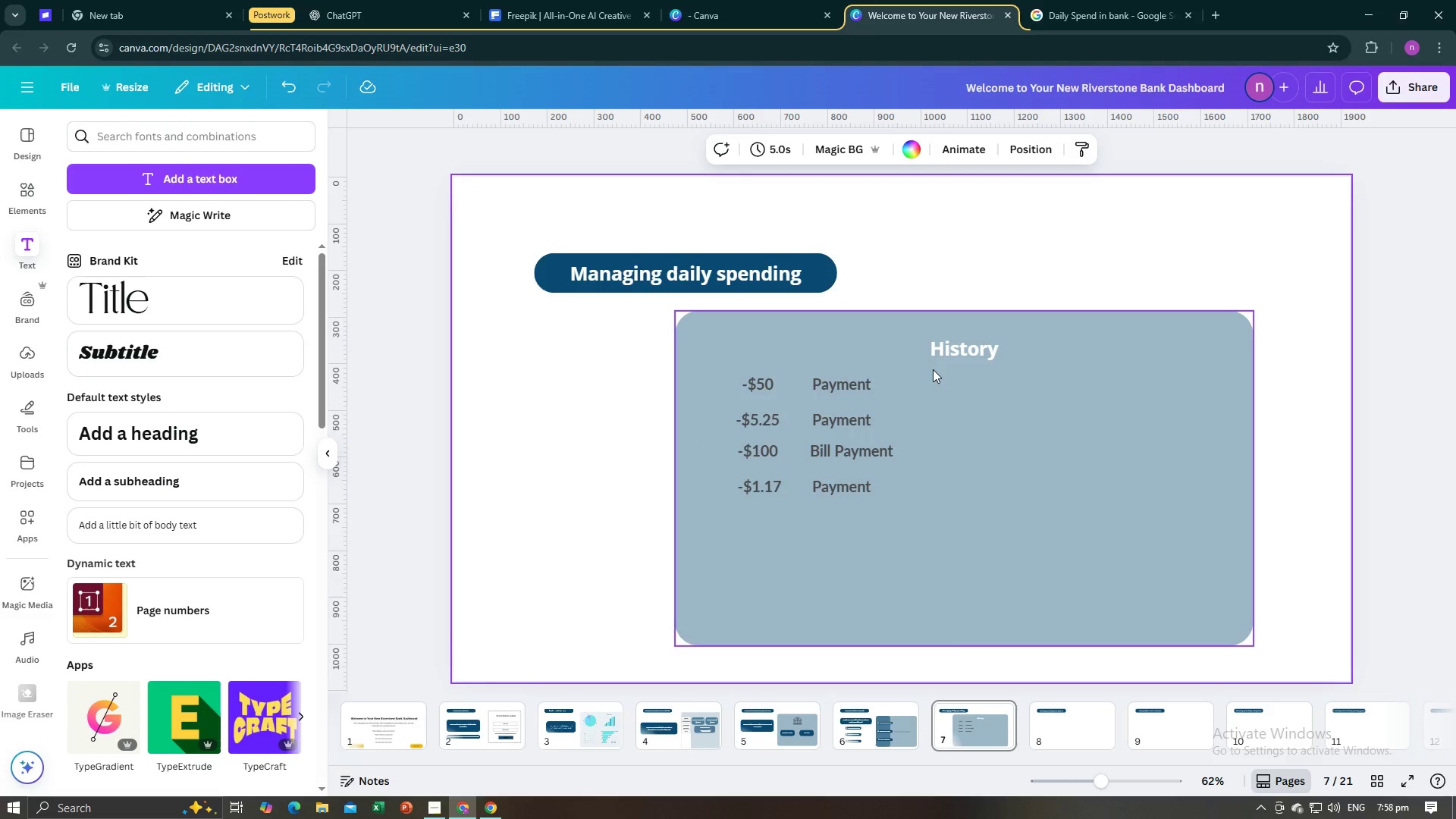 
left_click([588, 519])
 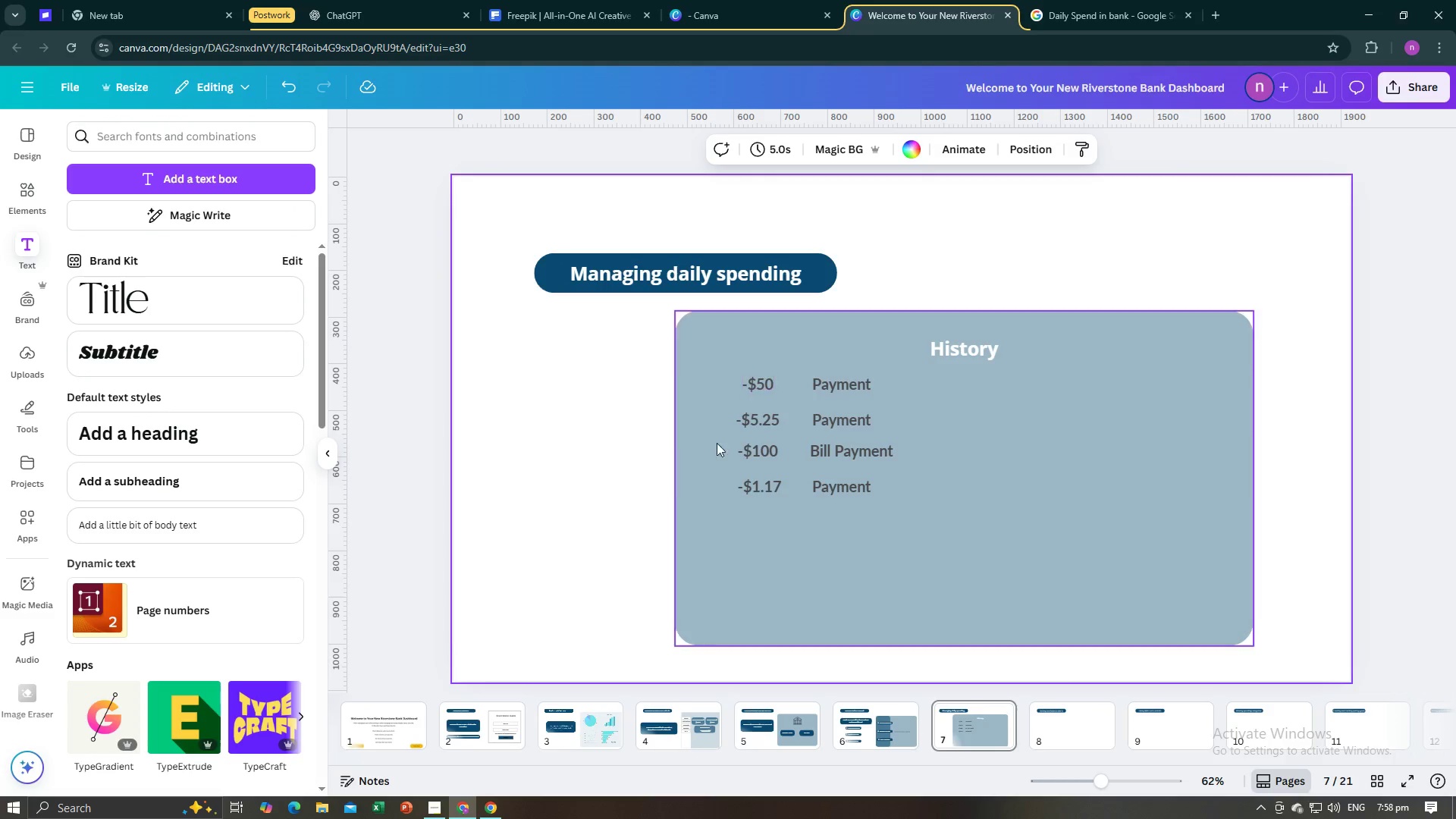 
left_click([589, 522])
 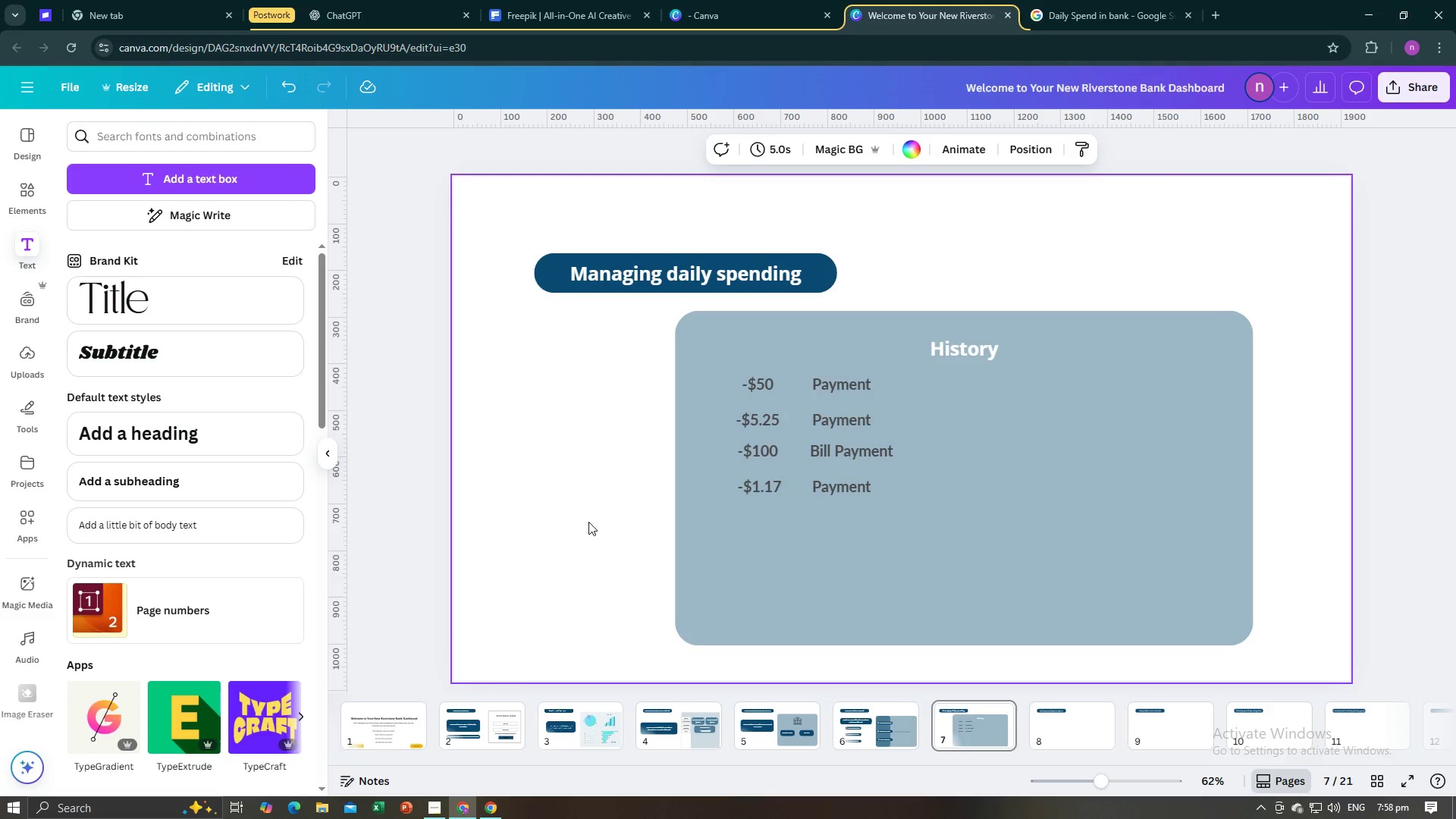 
key(Alt+AltLeft)
 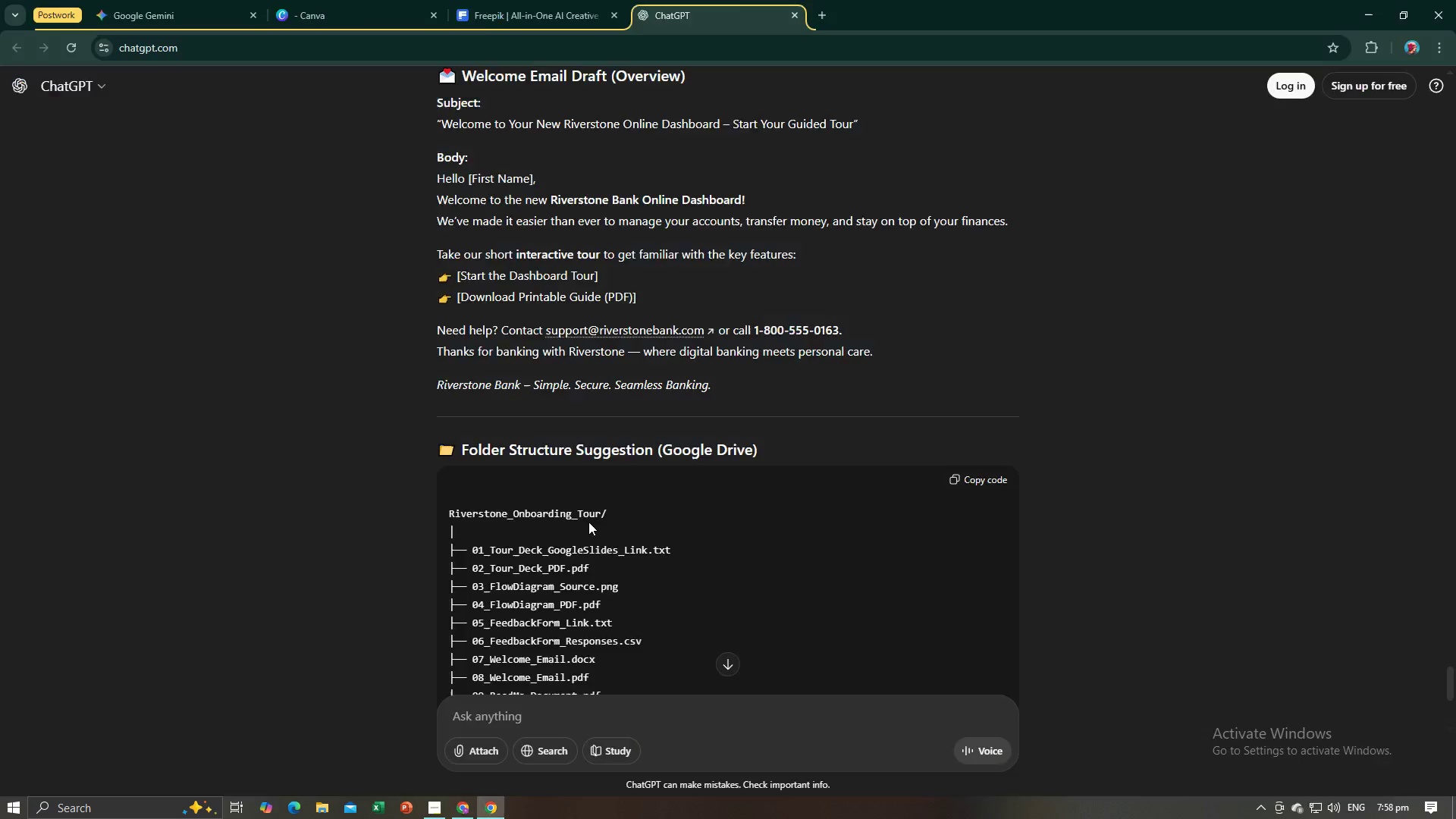 
key(Alt+Tab)
 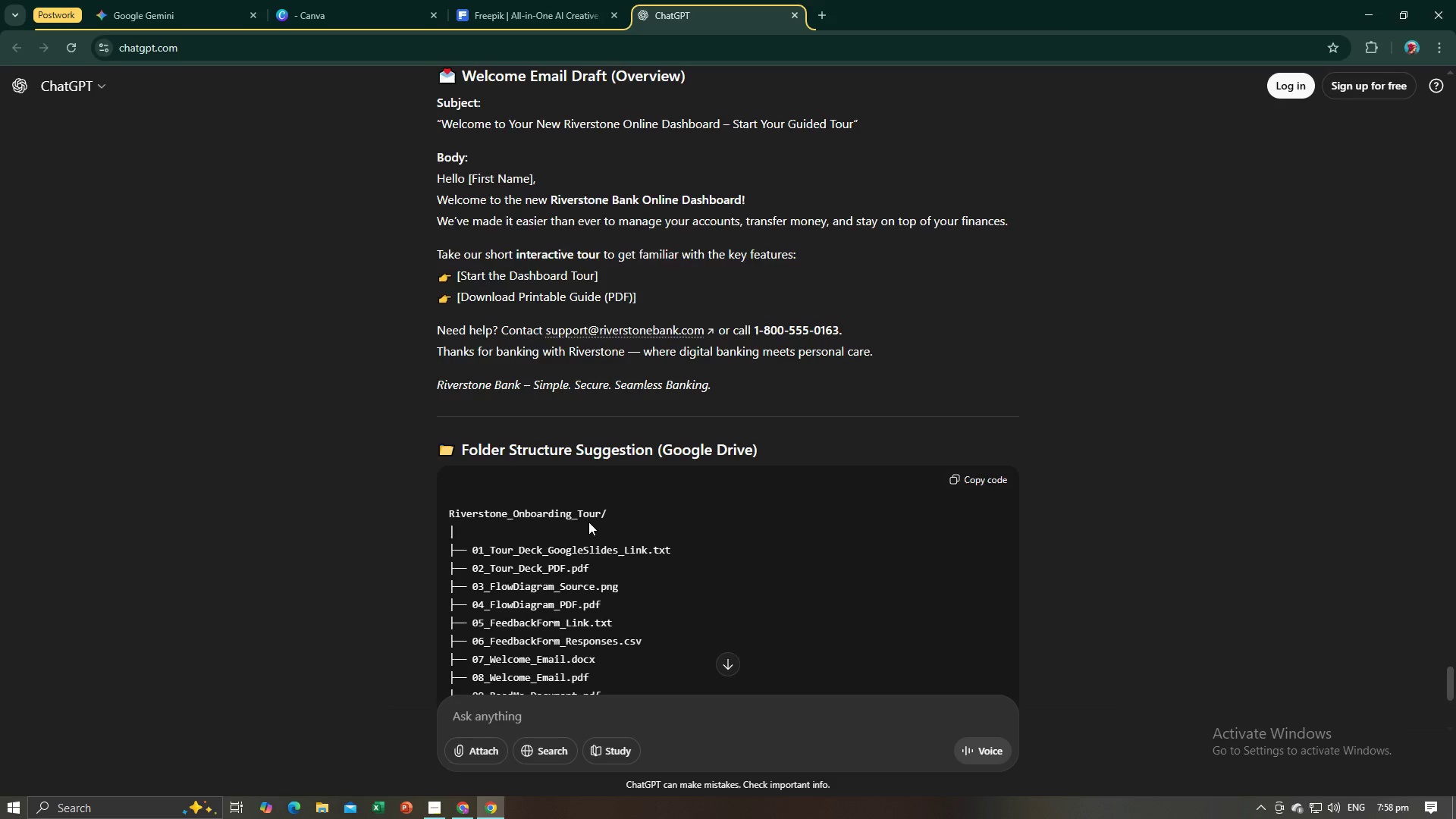 
key(Tab)
 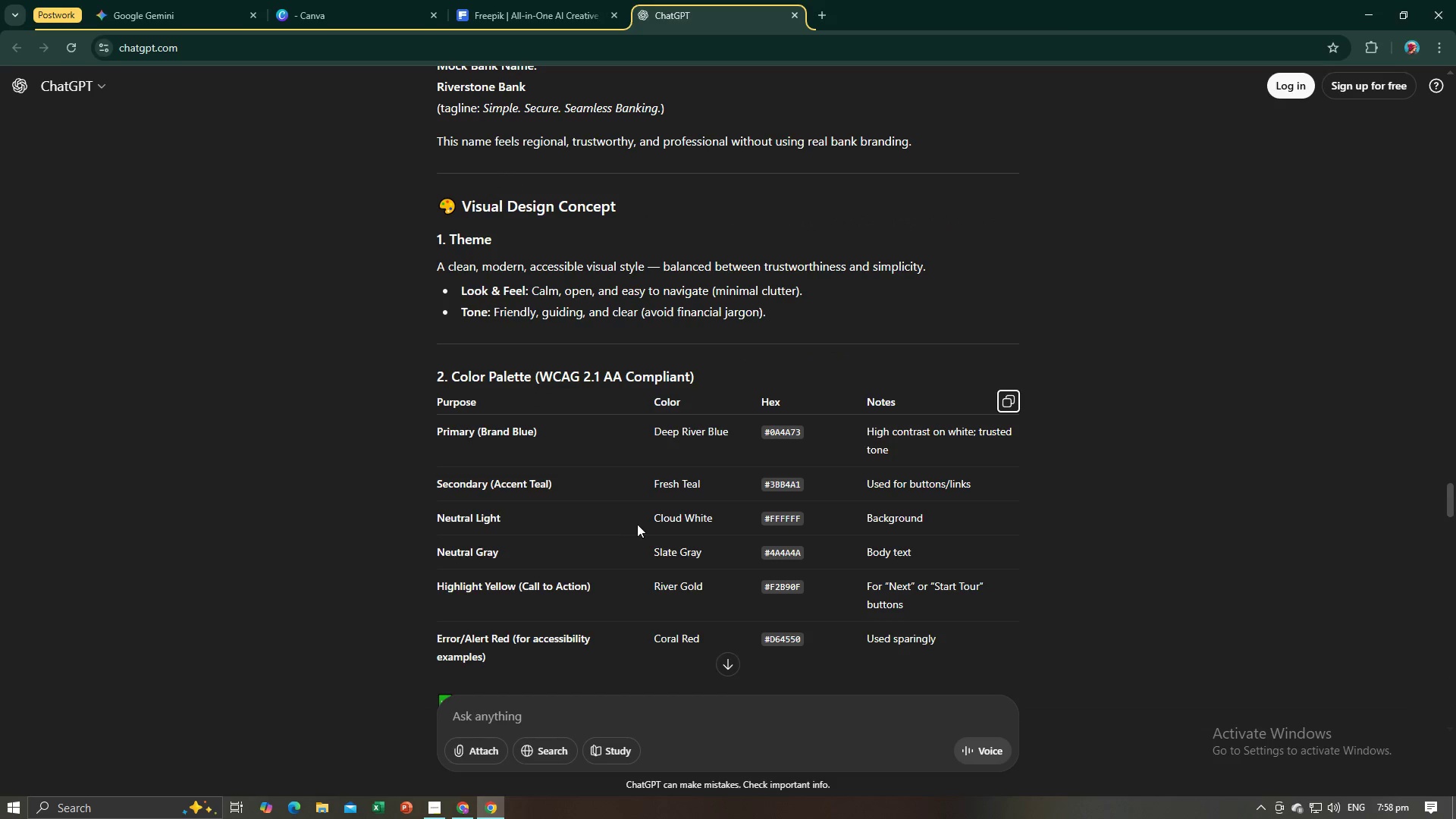 
key(Alt+AltLeft)
 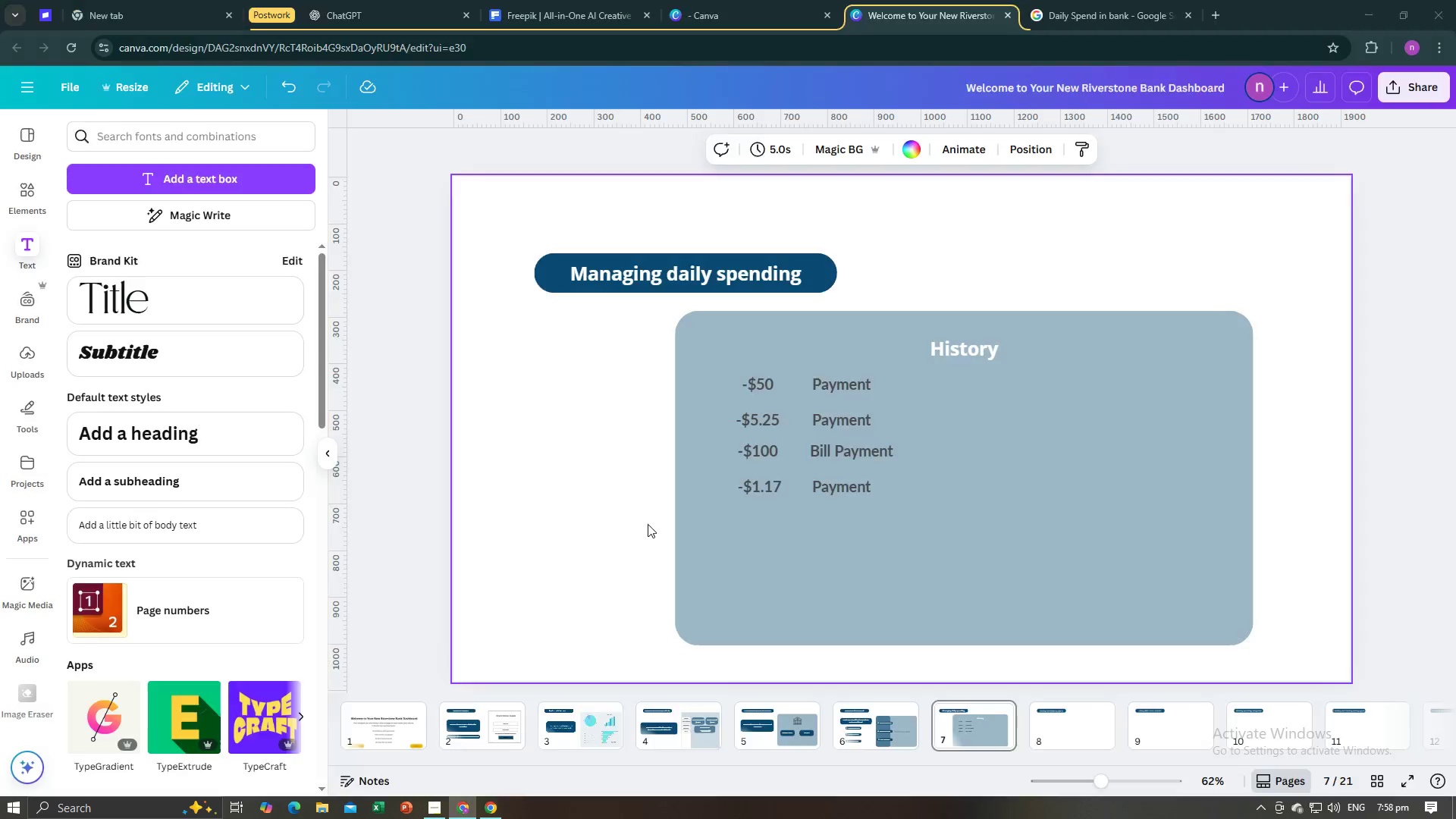 
key(Alt+Tab)
 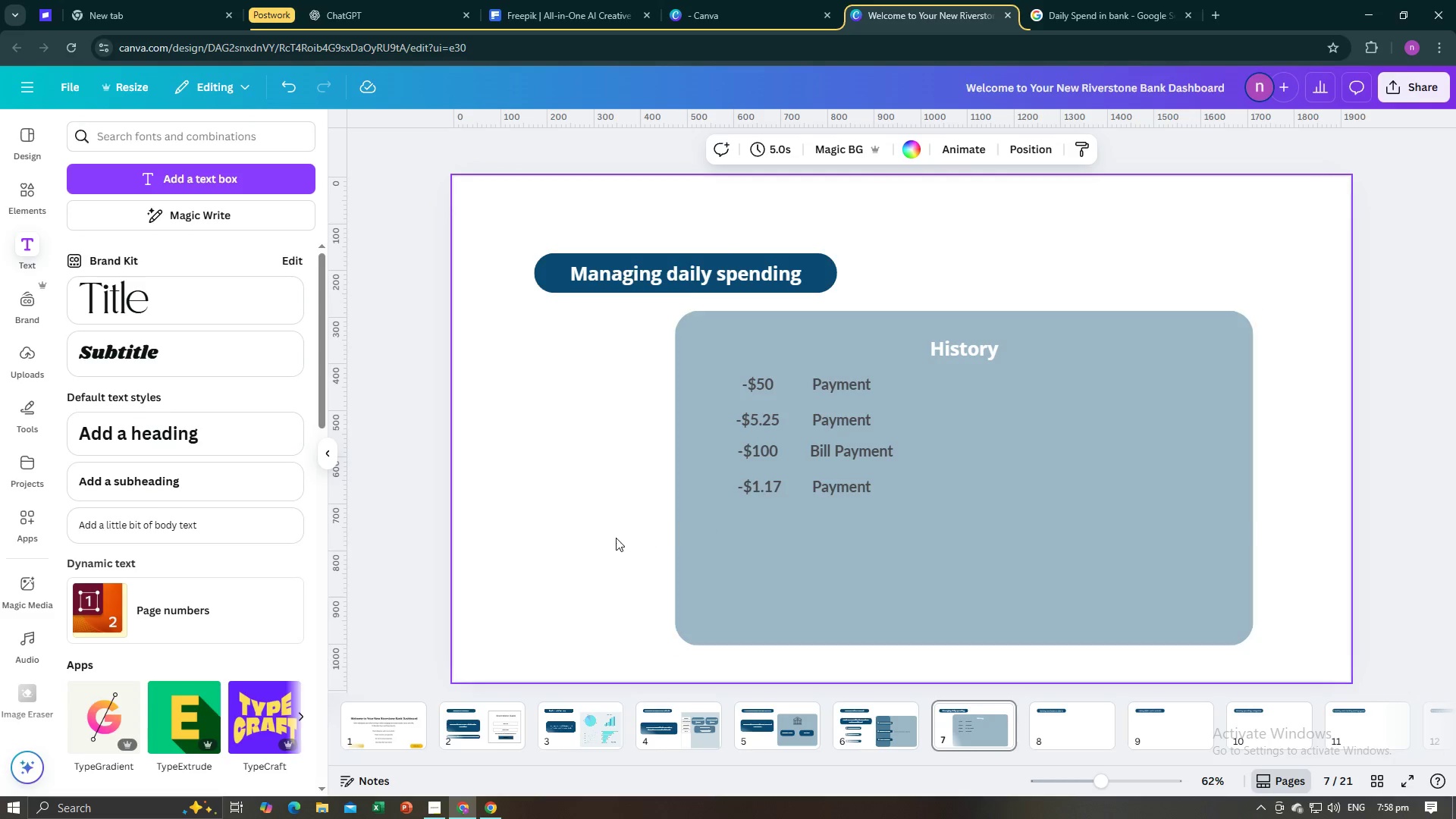 
left_click([616, 538])
 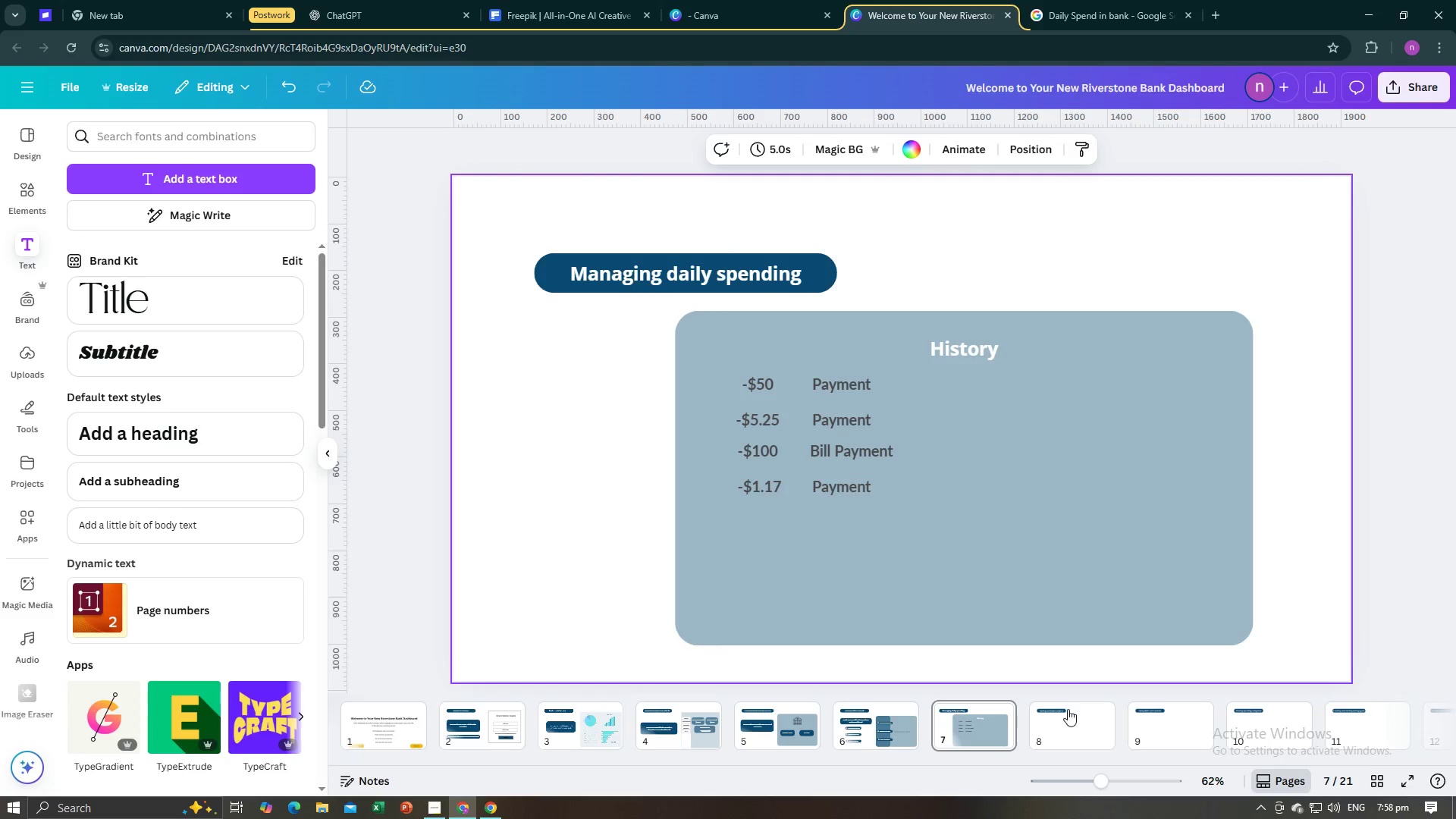 
left_click([1071, 720])
 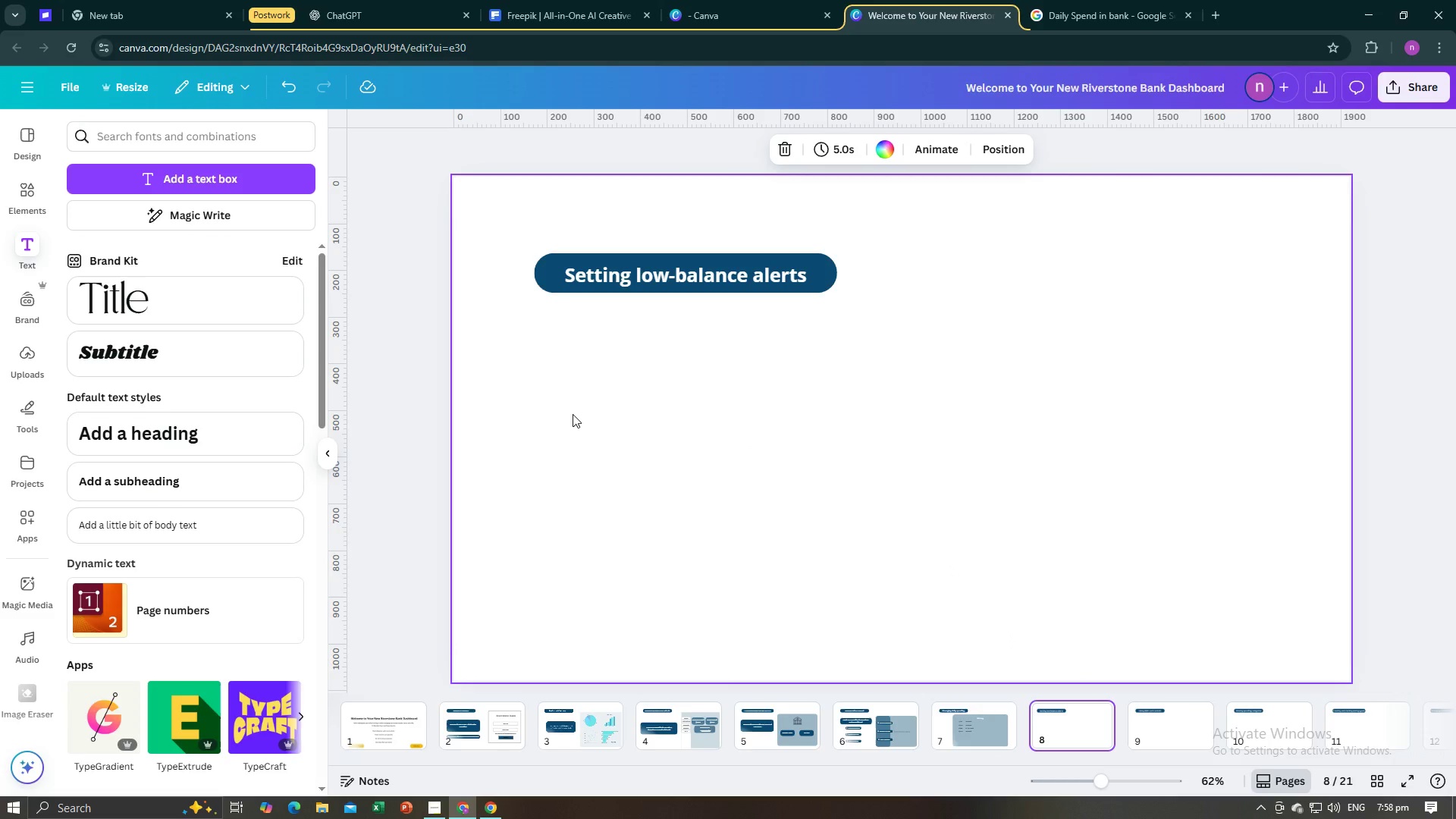 
left_click([573, 414])
 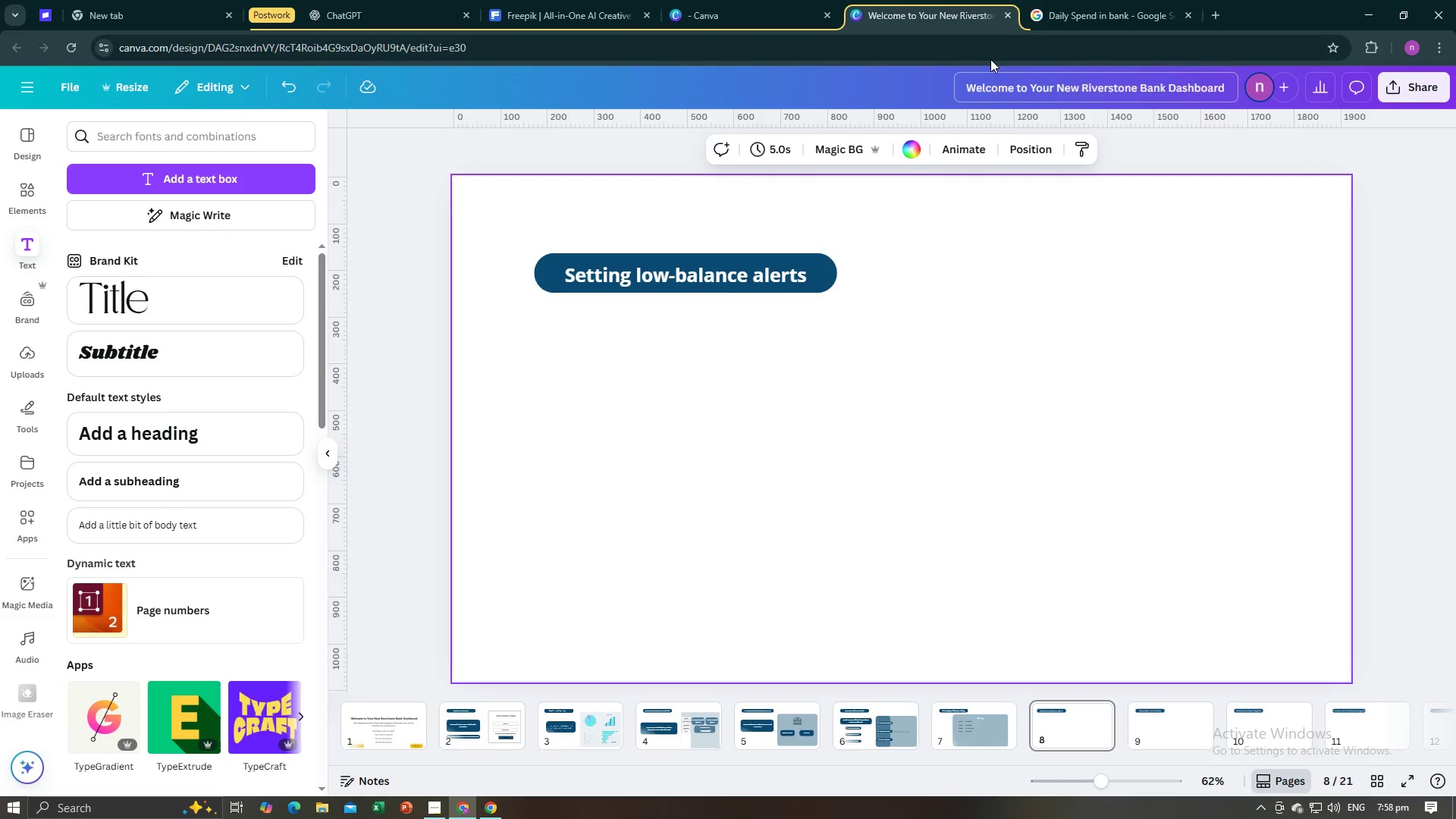 
left_click([1068, 1])
 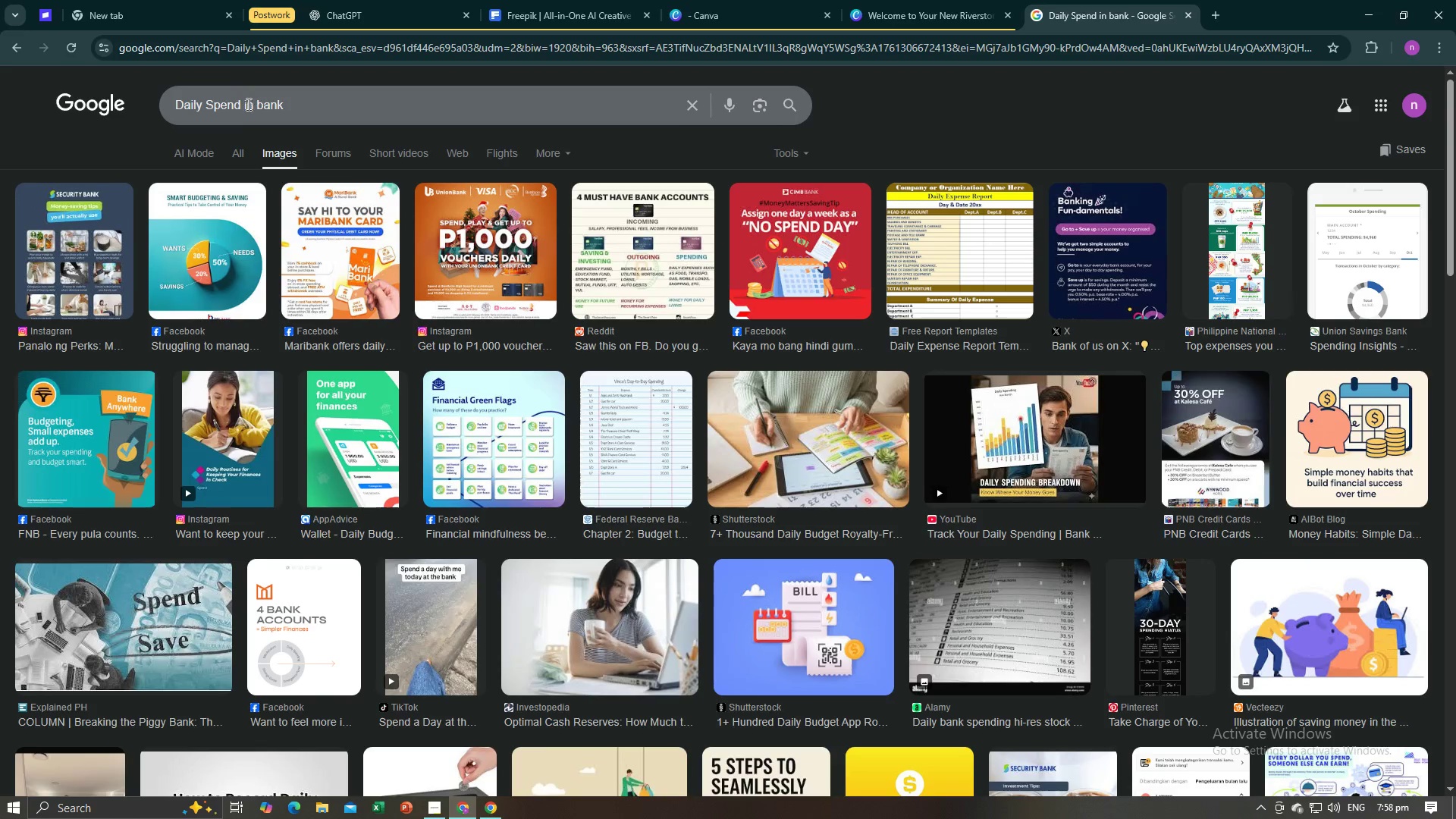 
left_click_drag(start_coordinate=[239, 105], to_coordinate=[162, 93])
 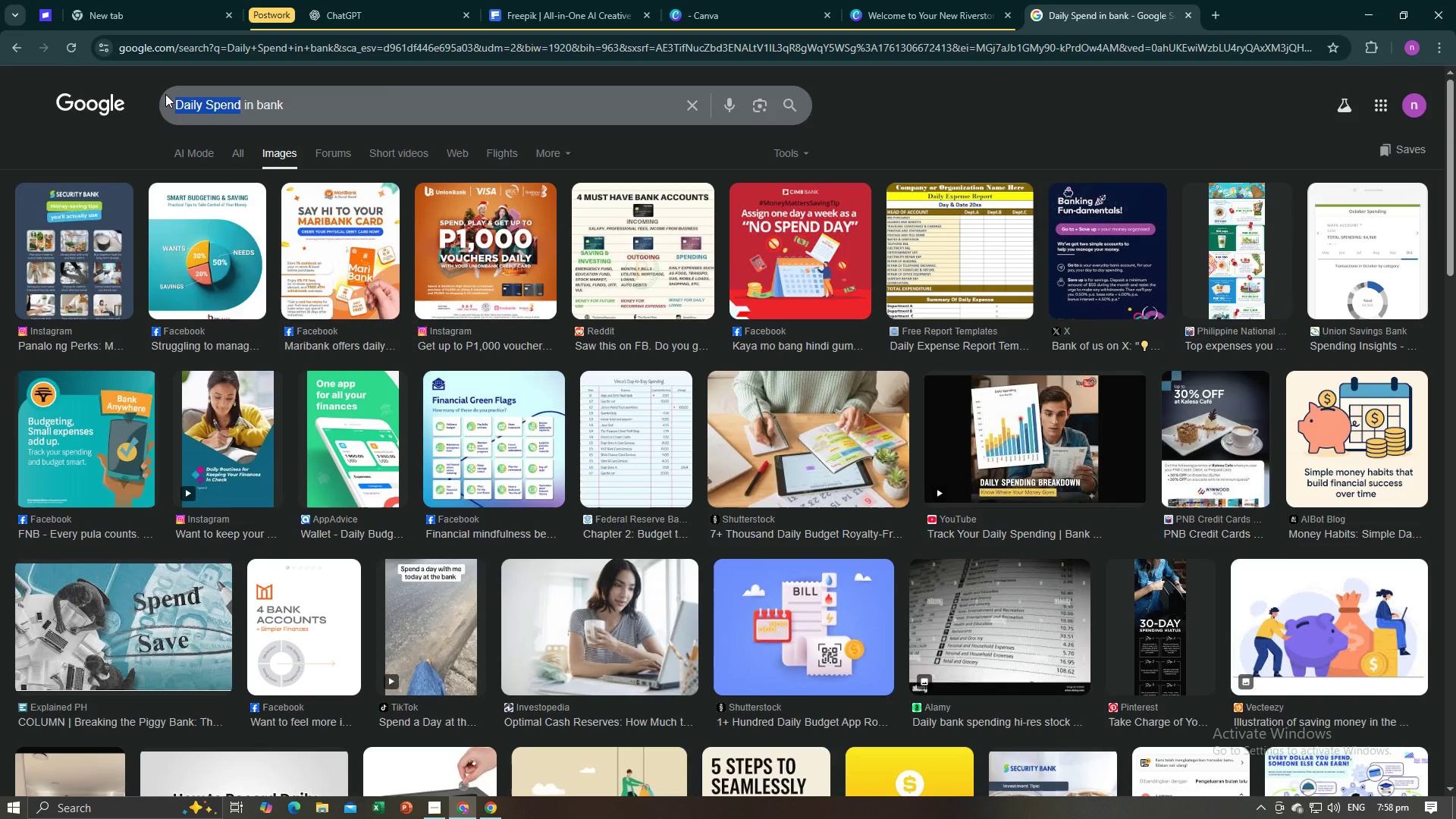 
type(See)
key(Backspace)
type(tting low balance alert)
 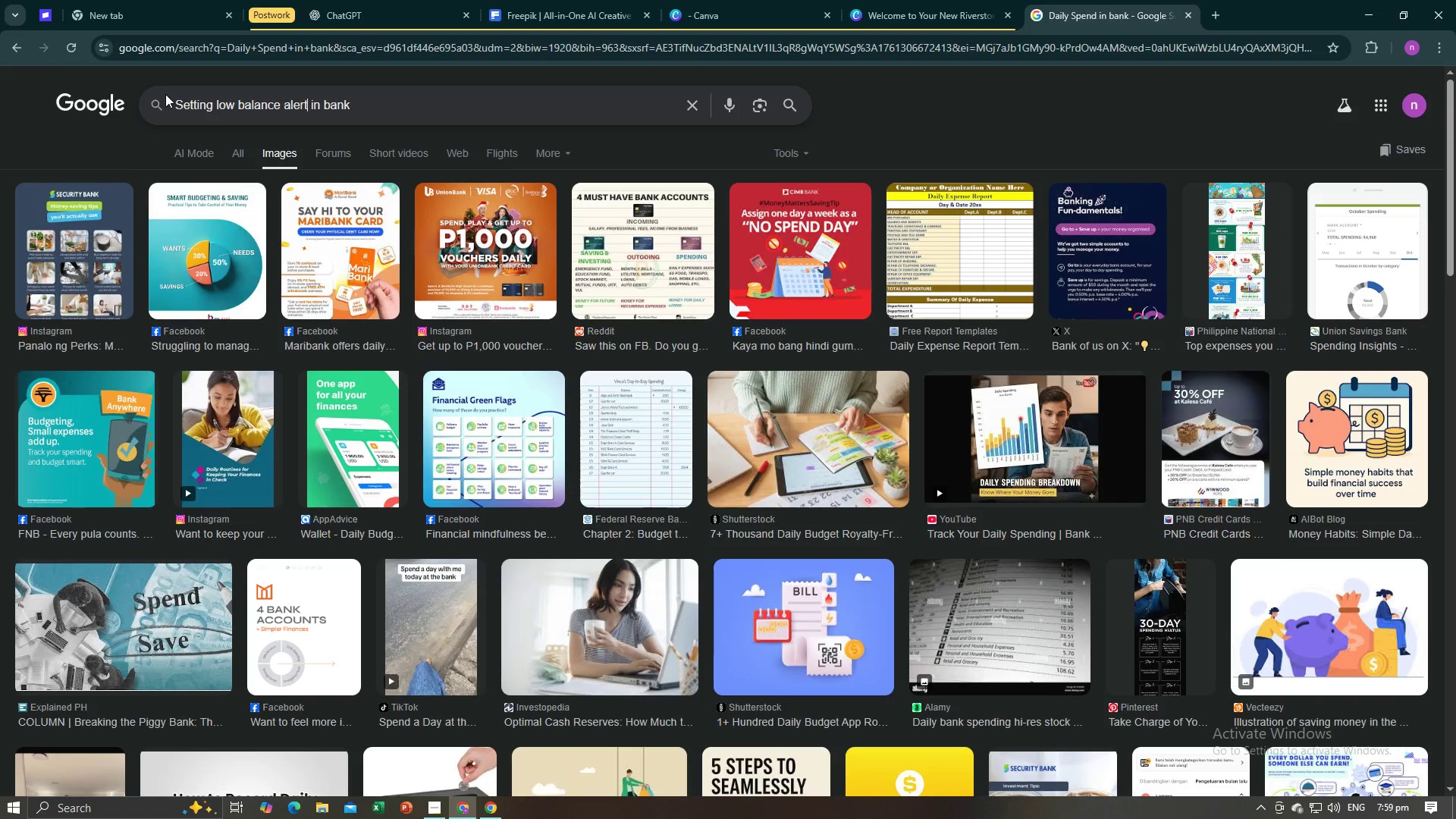 
key(Enter)
 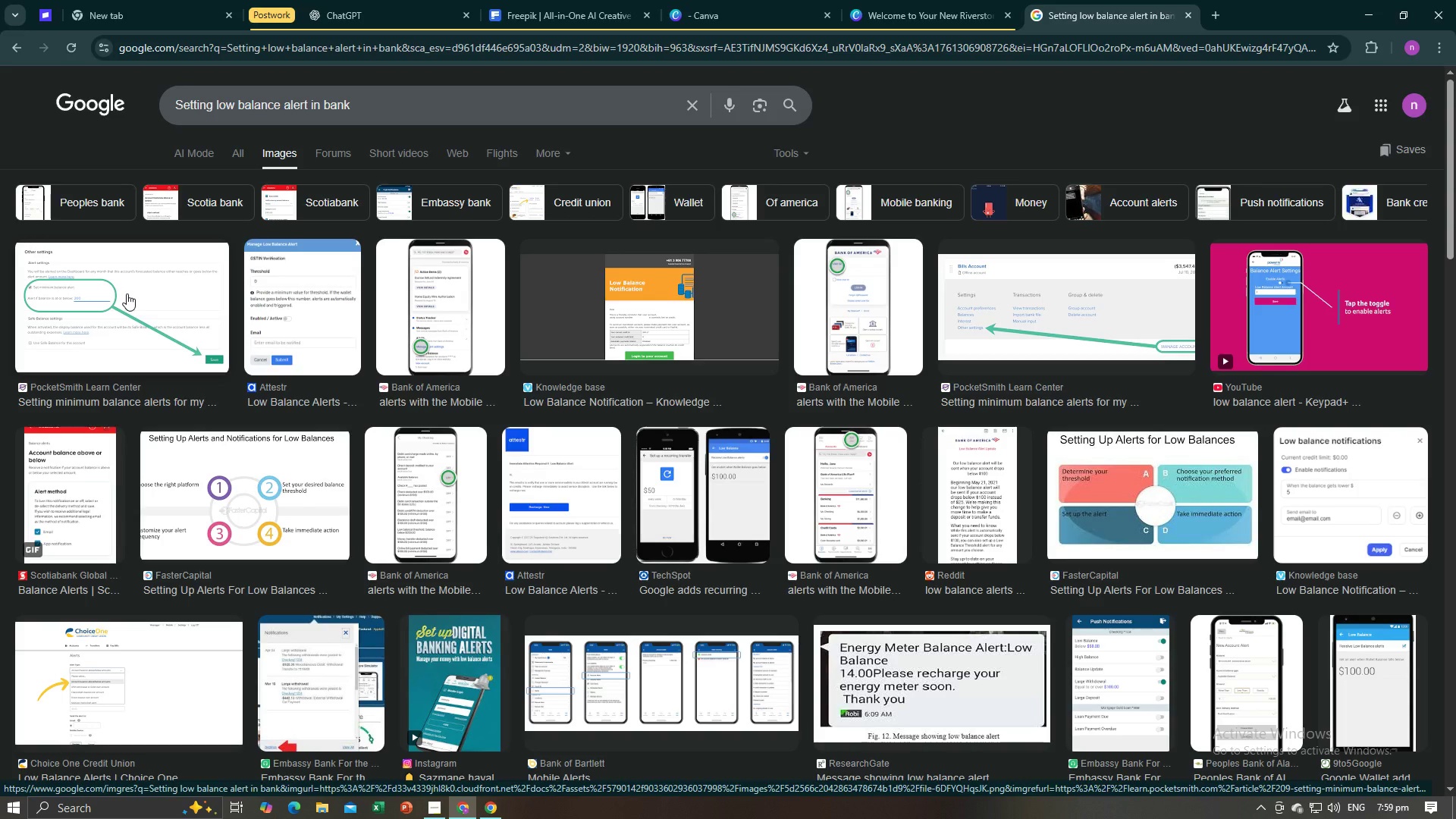 
wait(6.33)
 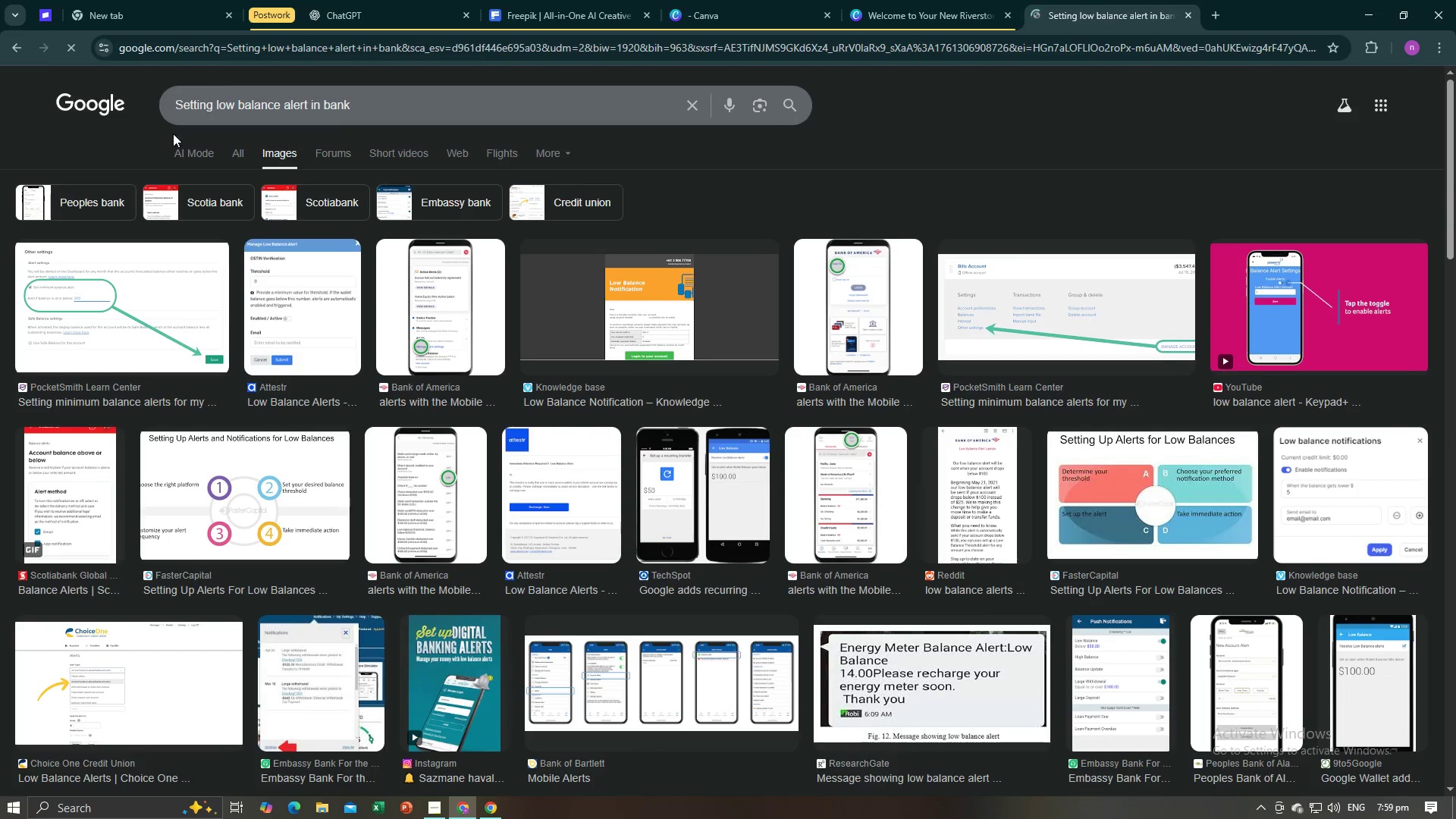 
left_click([1038, 303])
 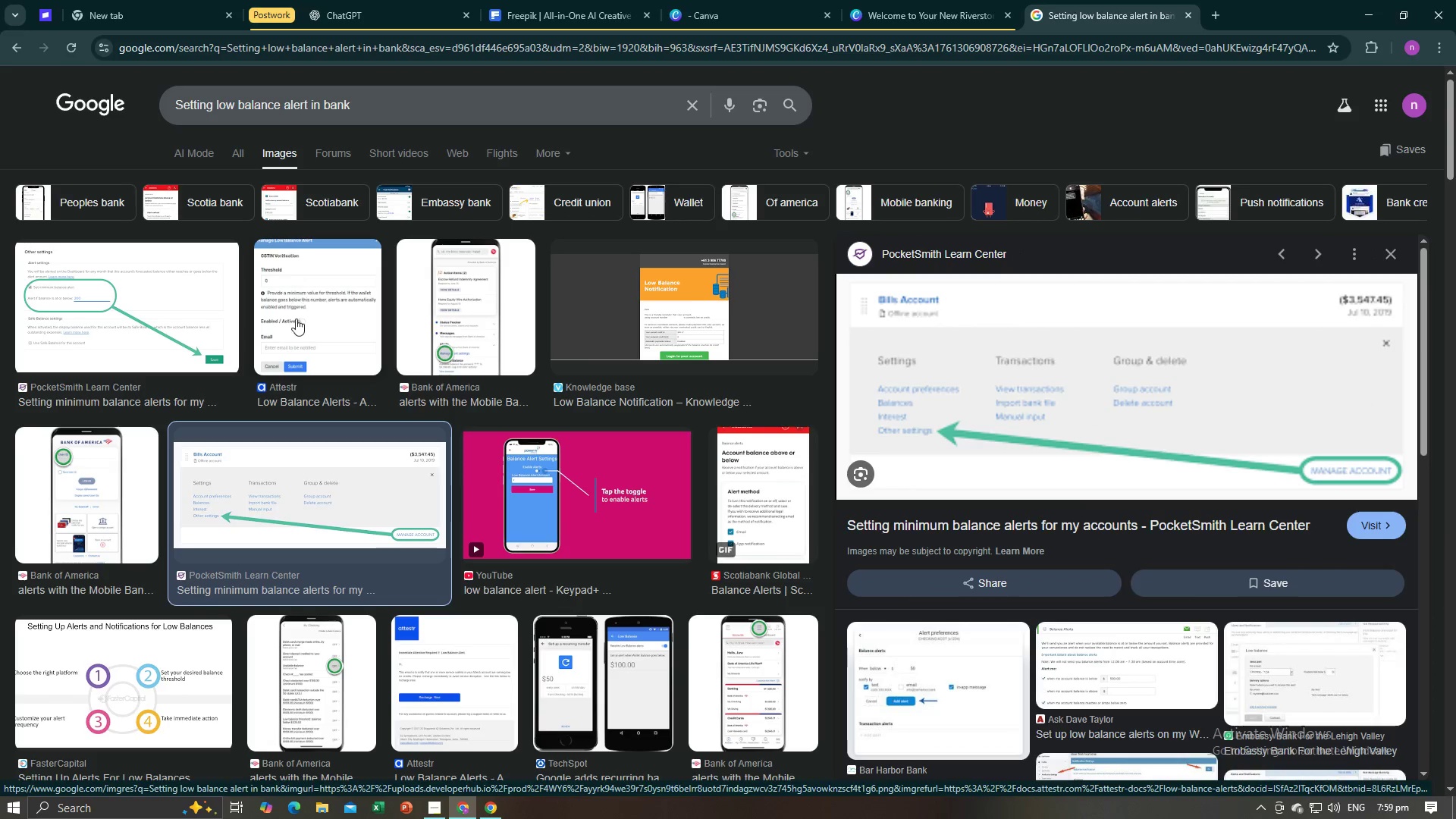 
left_click([197, 304])
 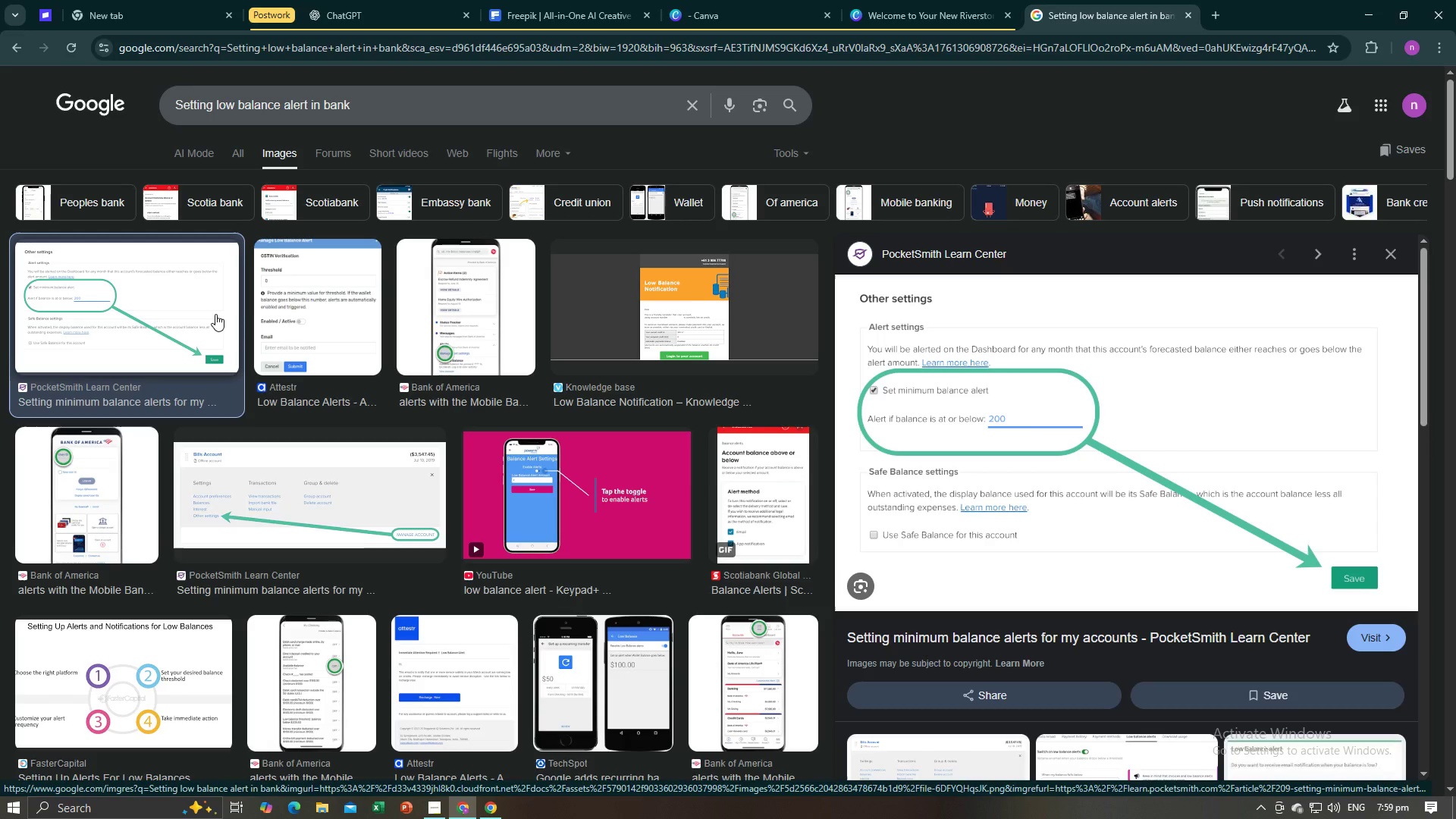 
wait(12.99)
 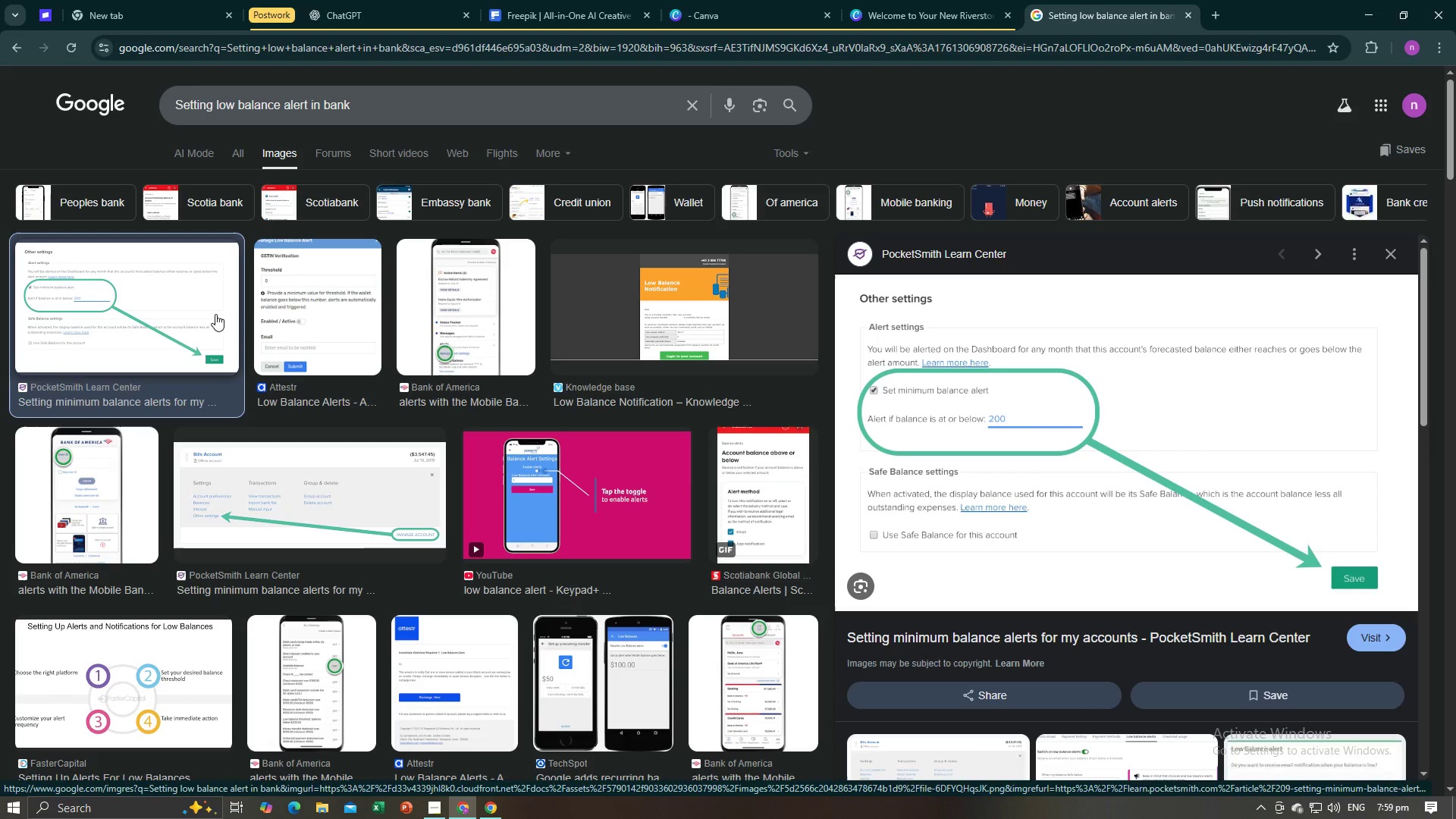 
left_click([346, 322])
 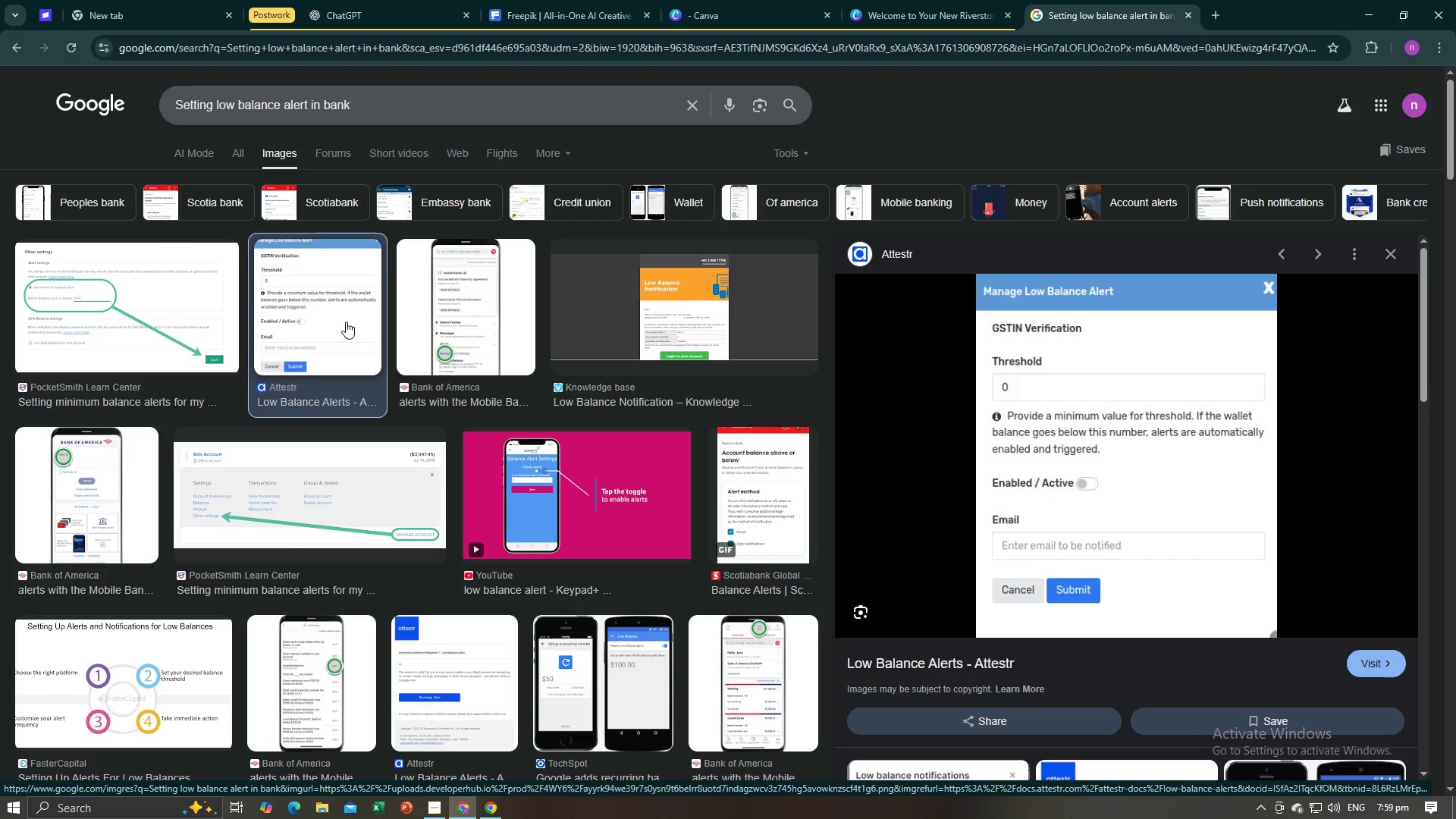 
left_click([115, 326])
 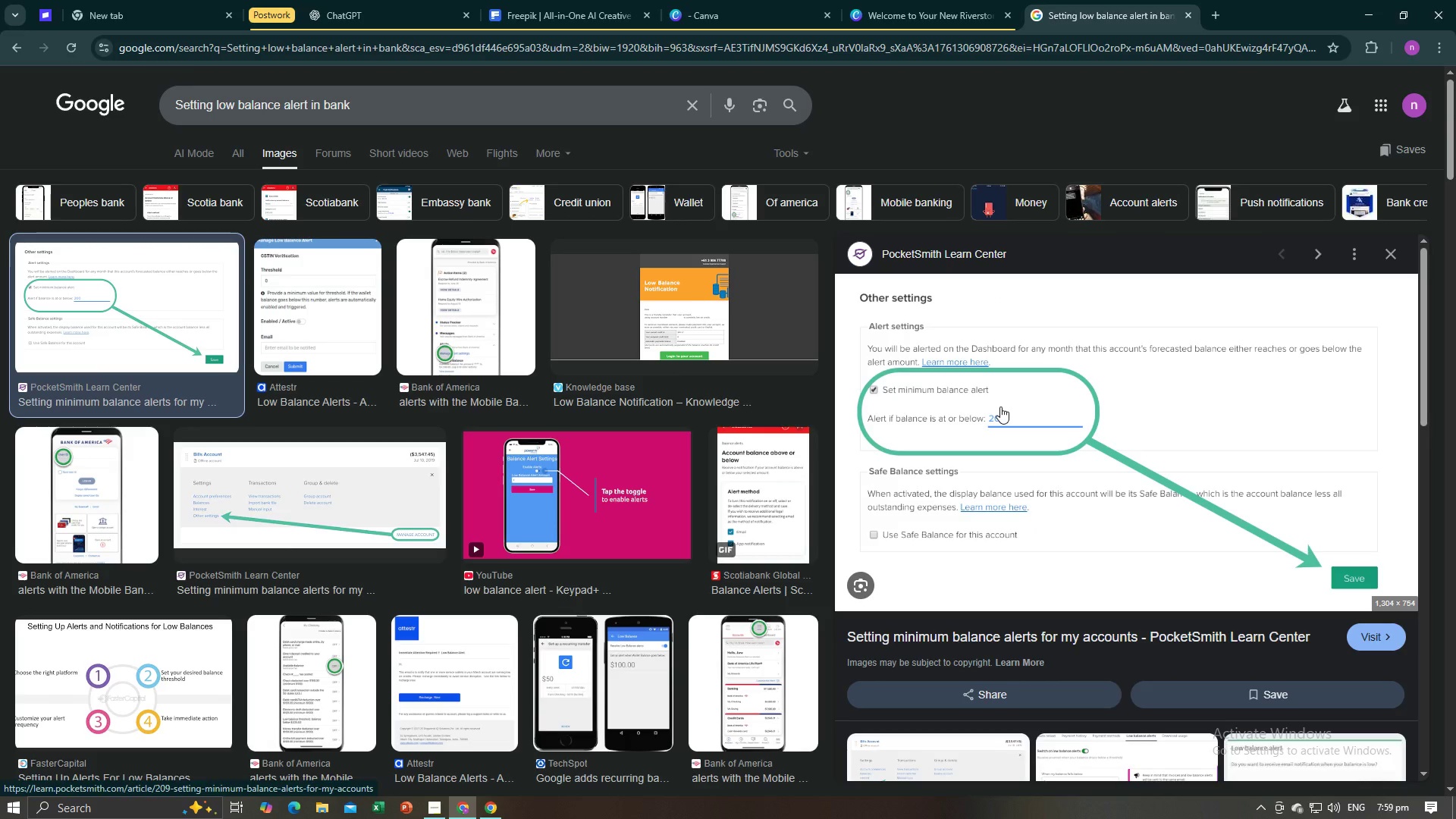 
wait(8.94)
 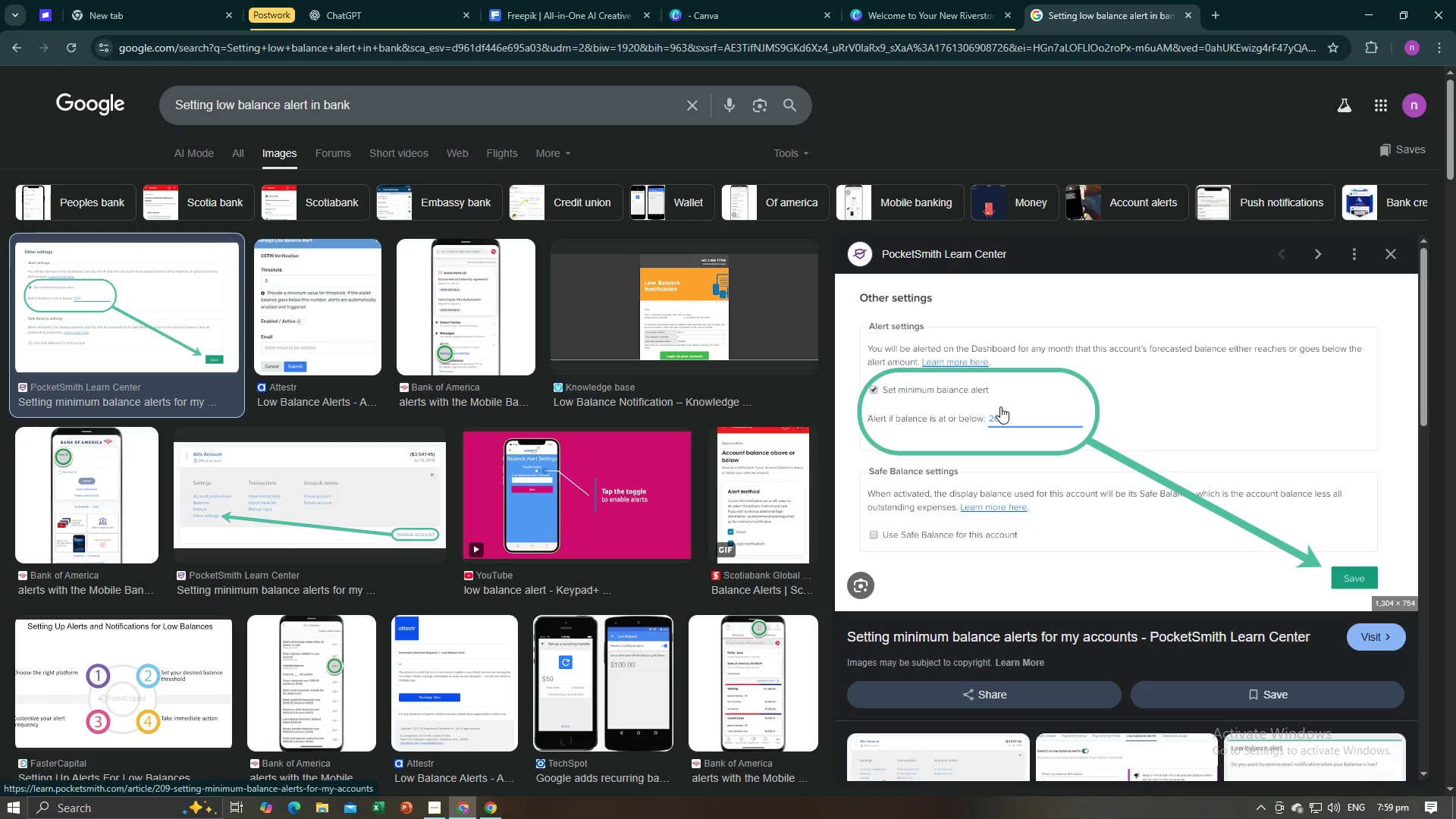 
left_click([752, 650])
 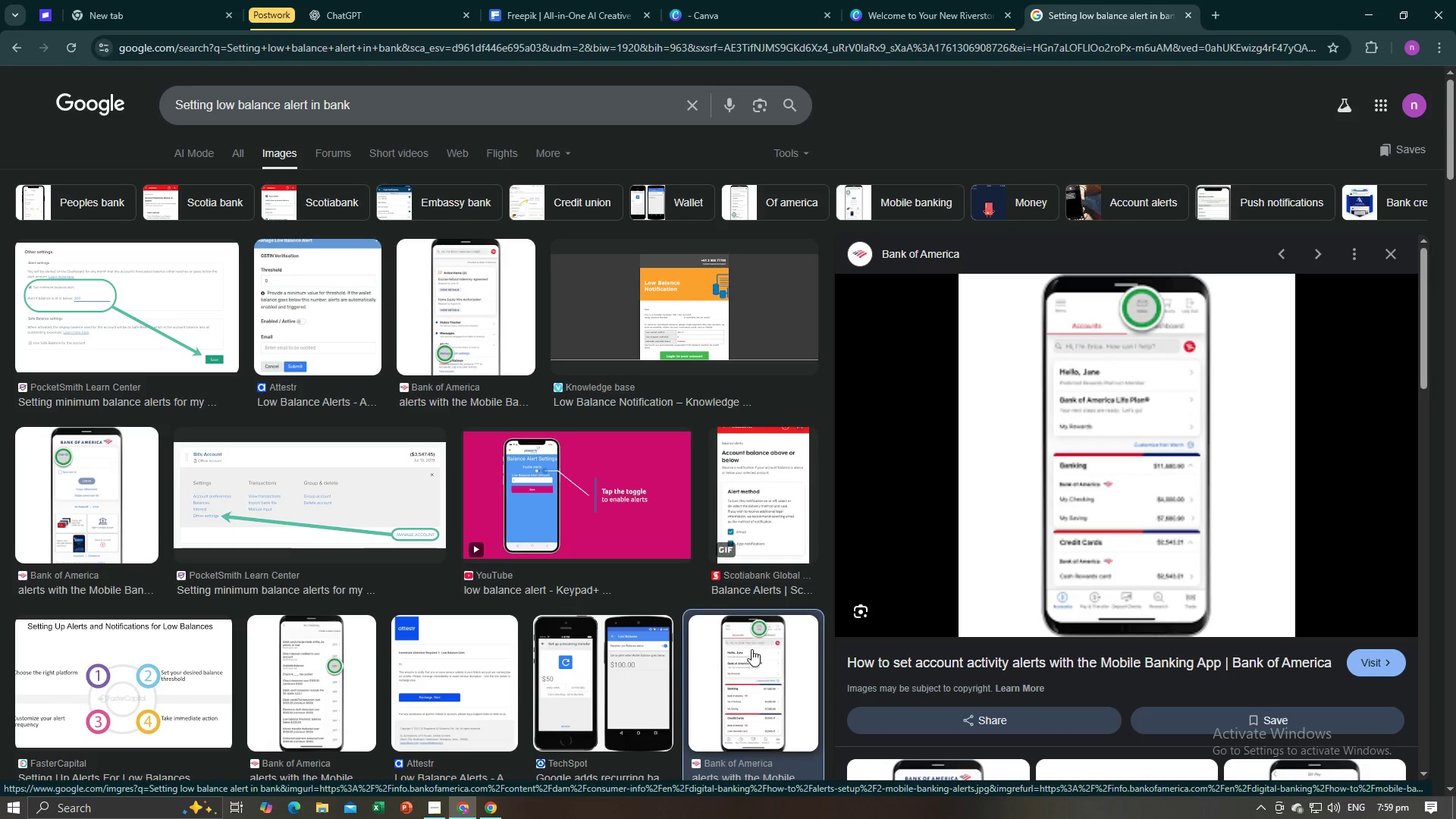 
scroll: coordinate [1087, 529], scroll_direction: down, amount: 4.0
 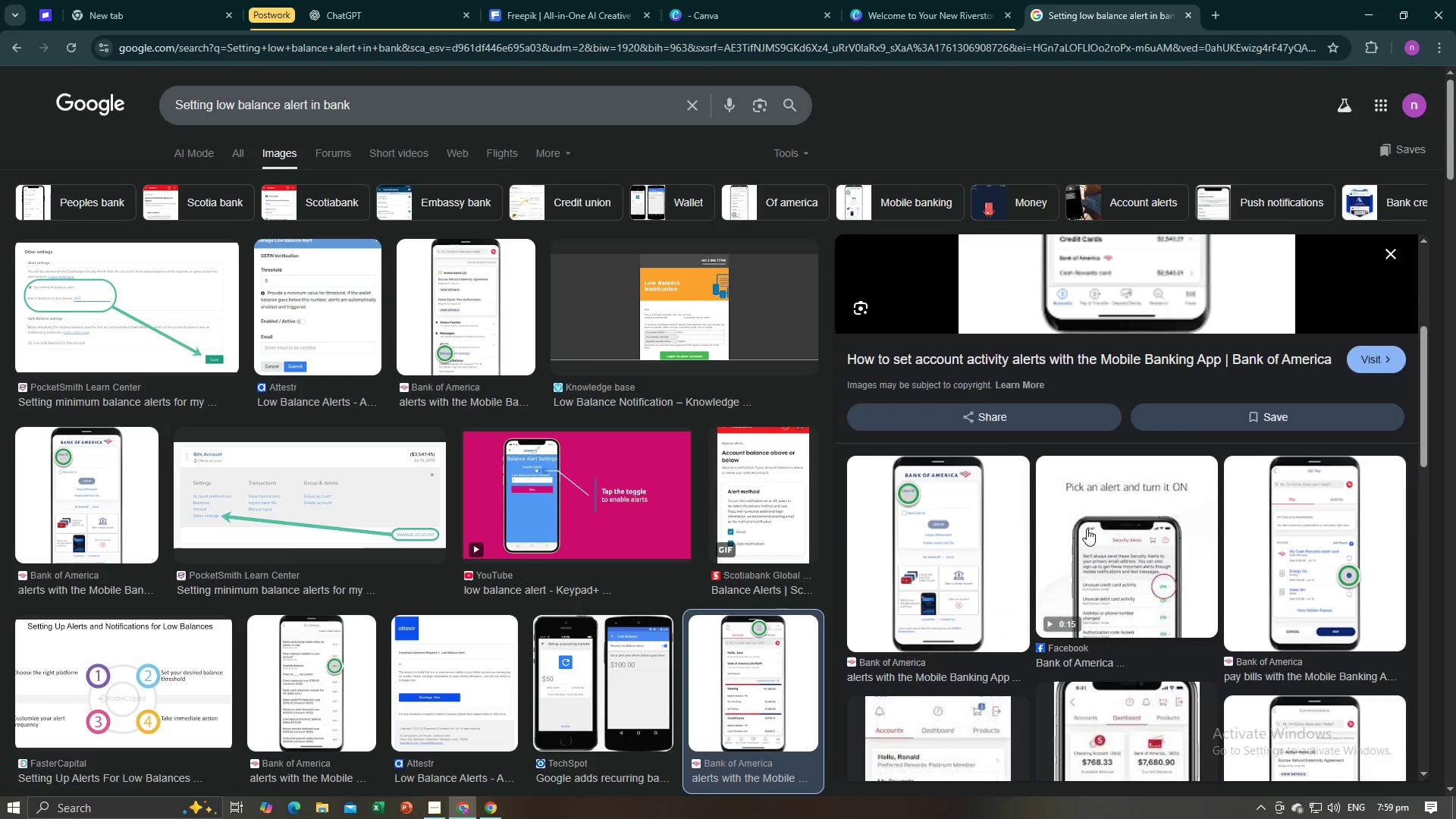 
scroll: coordinate [1087, 529], scroll_direction: up, amount: 3.0
 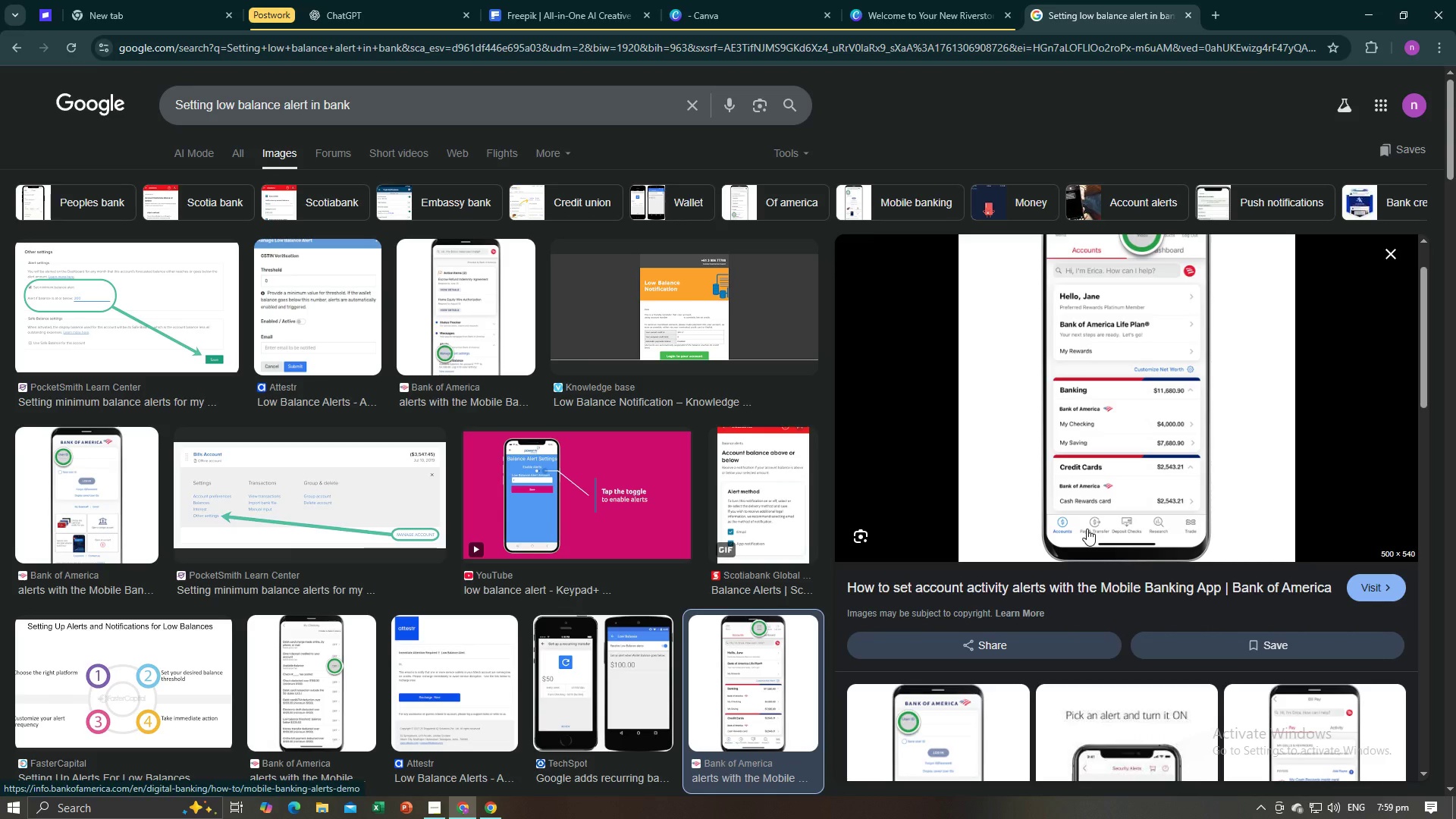 
scroll: coordinate [1087, 529], scroll_direction: down, amount: 3.0
 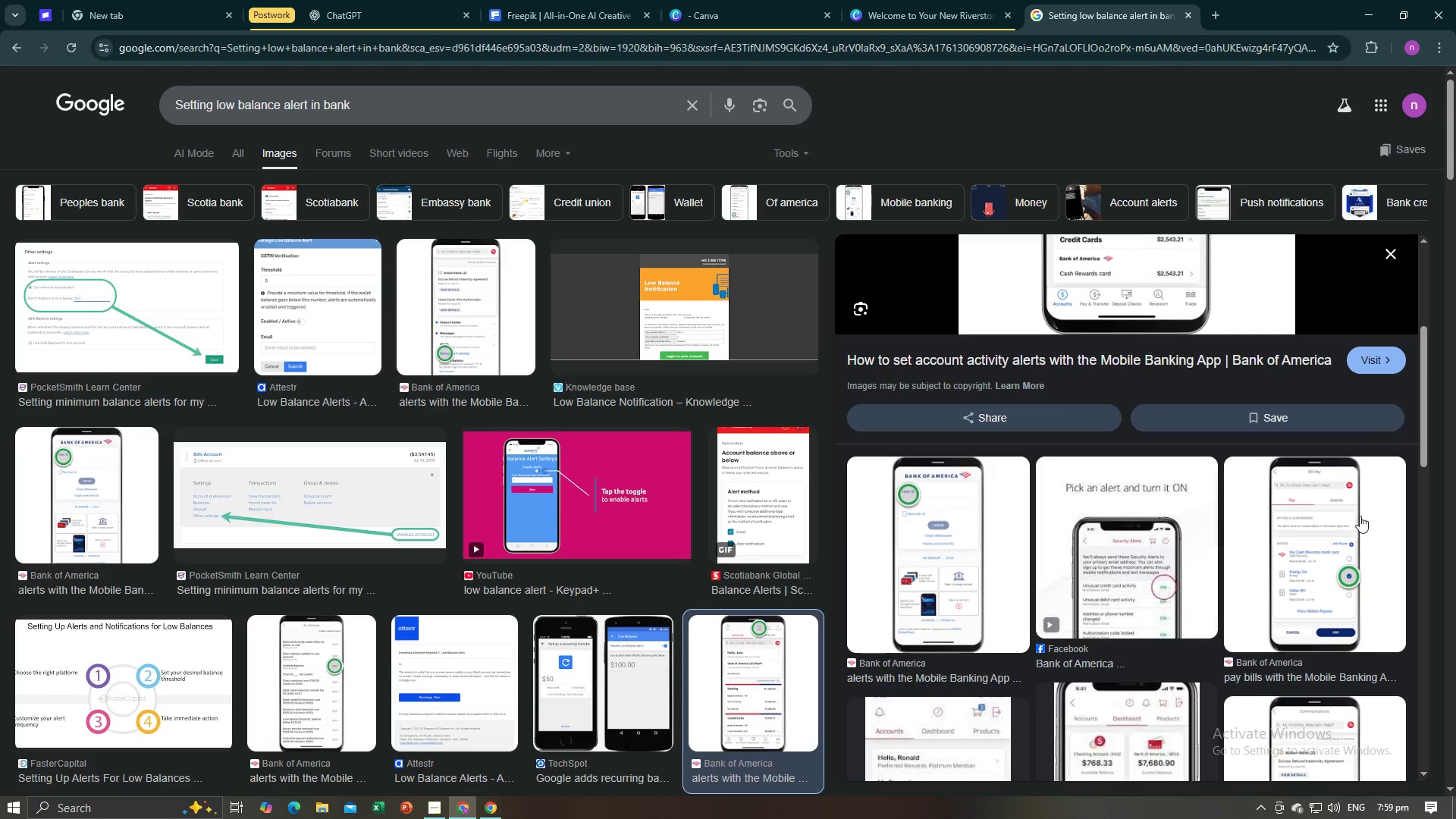 
wait(7.38)
 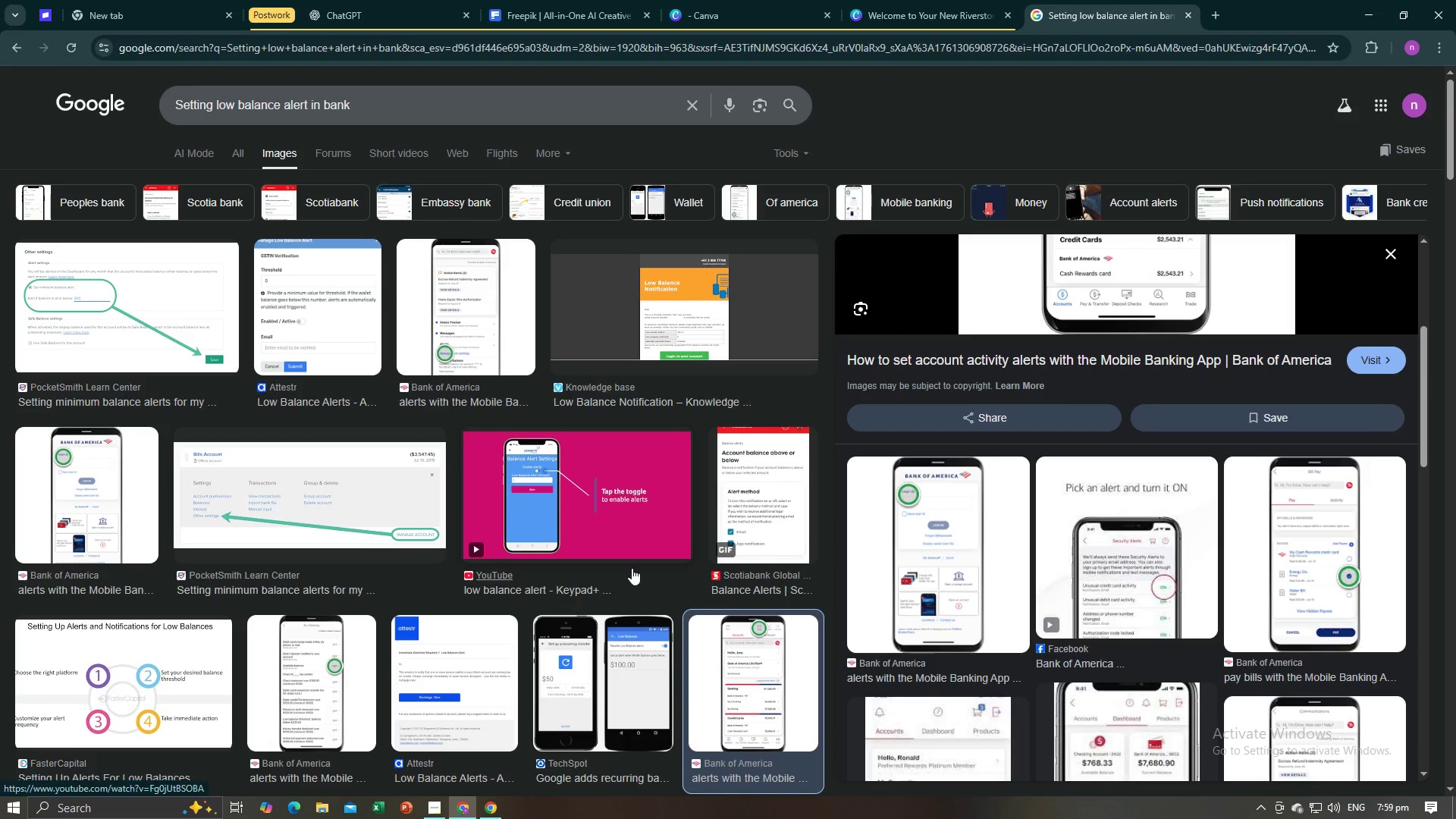 
scroll: coordinate [392, 475], scroll_direction: up, amount: 5.0
 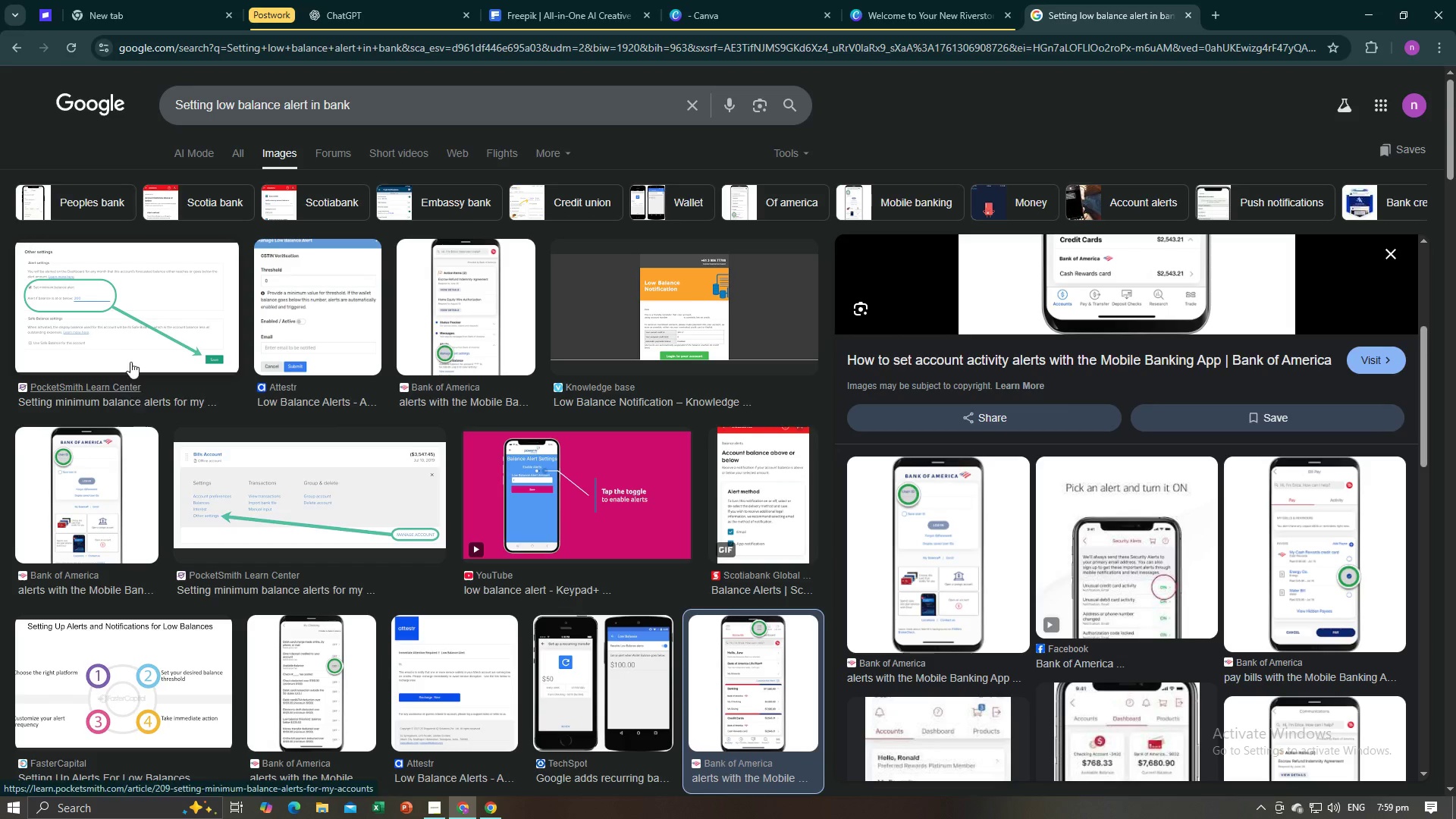 
left_click([122, 315])
 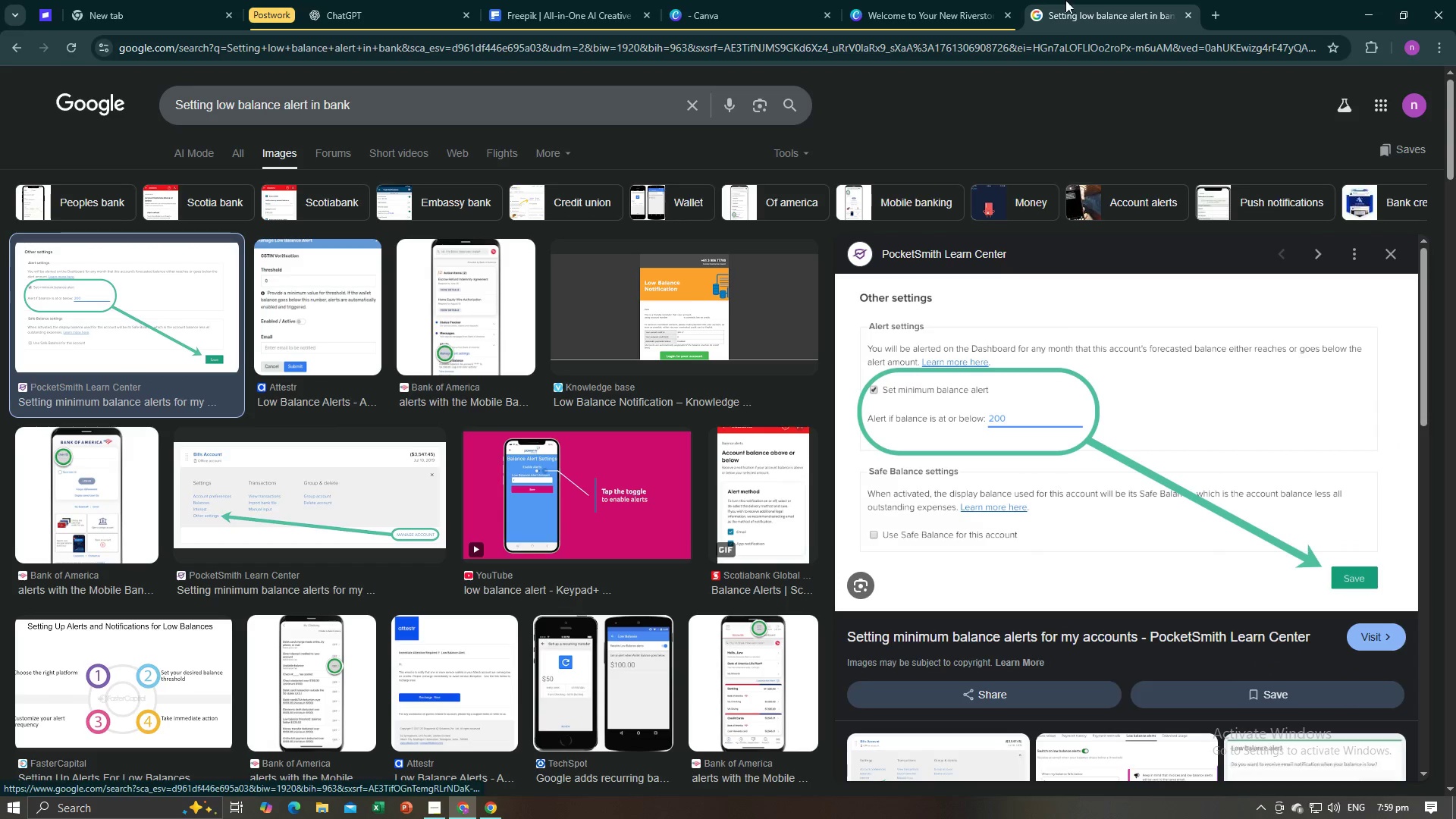 
left_click([924, 0])
 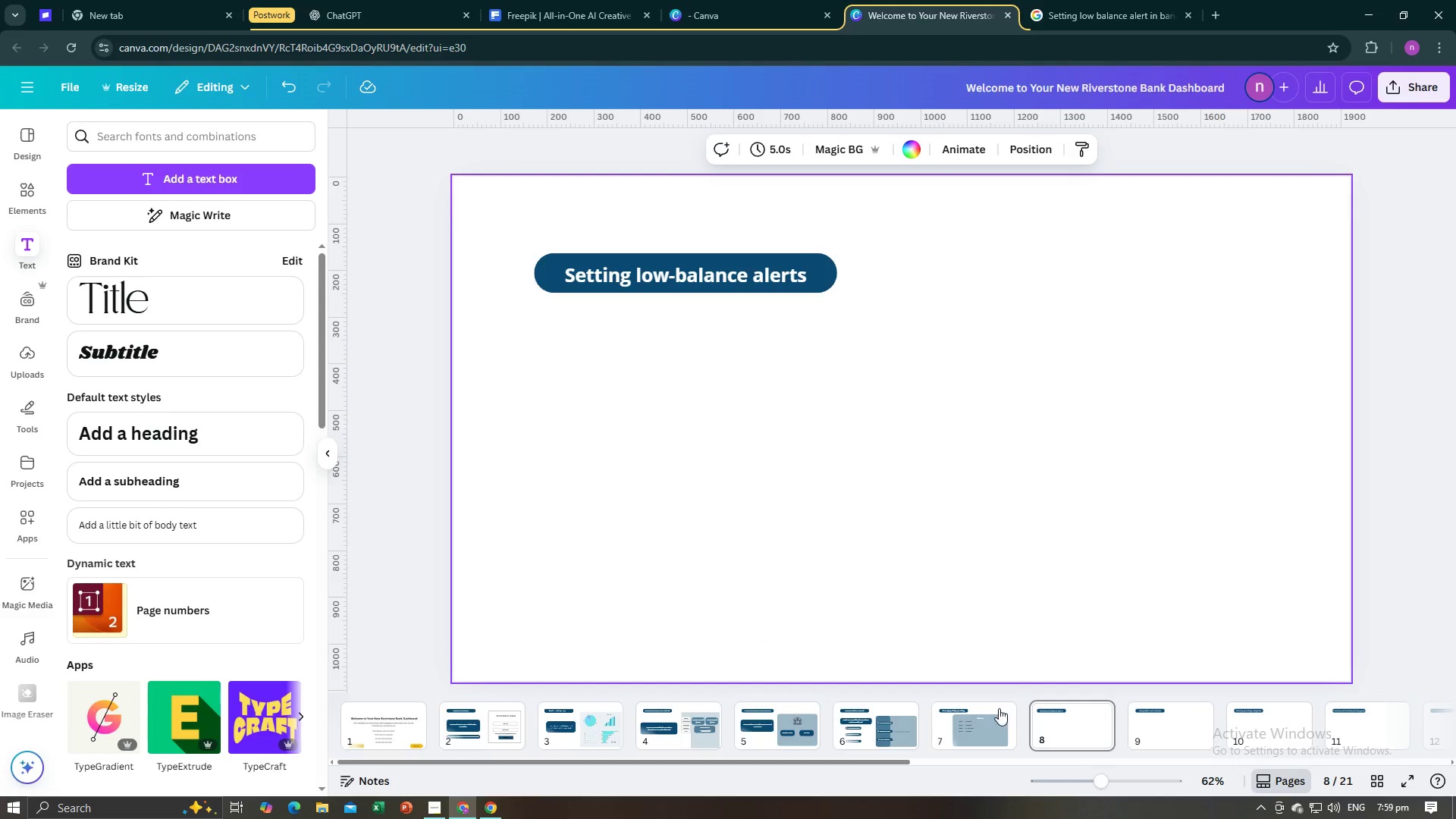 
left_click([977, 724])
 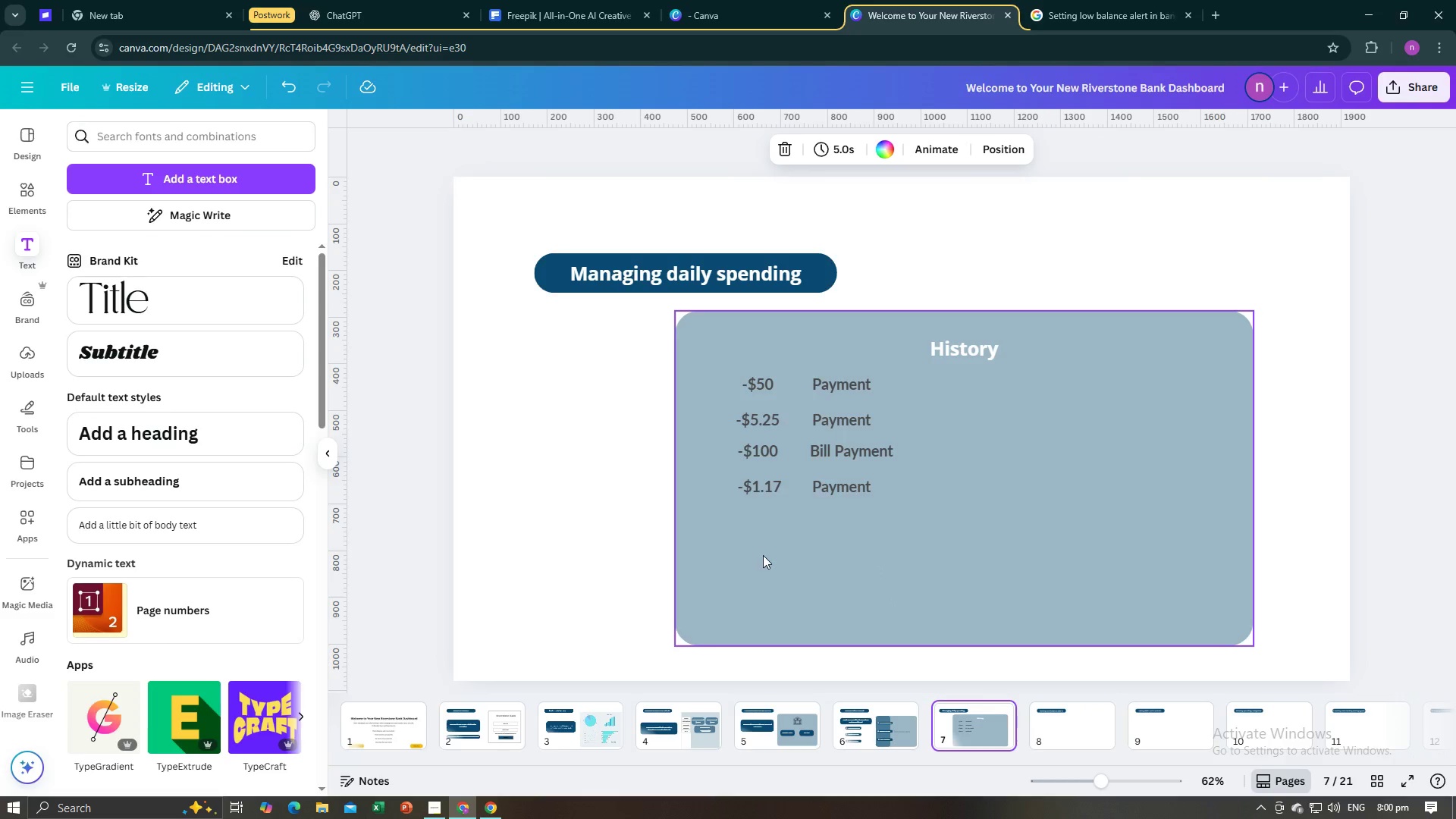 
left_click([763, 555])
 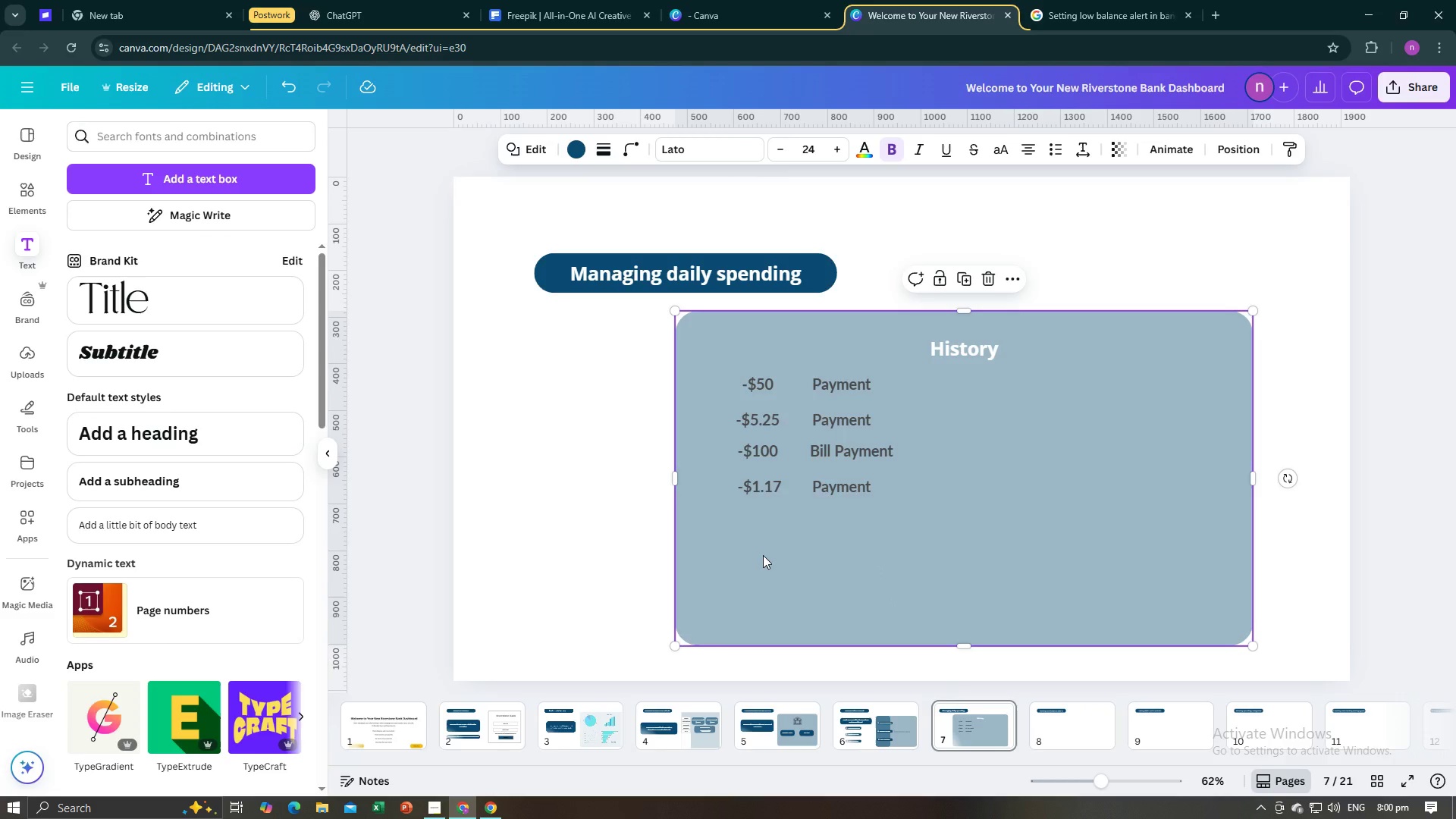 
key(Control+V)
 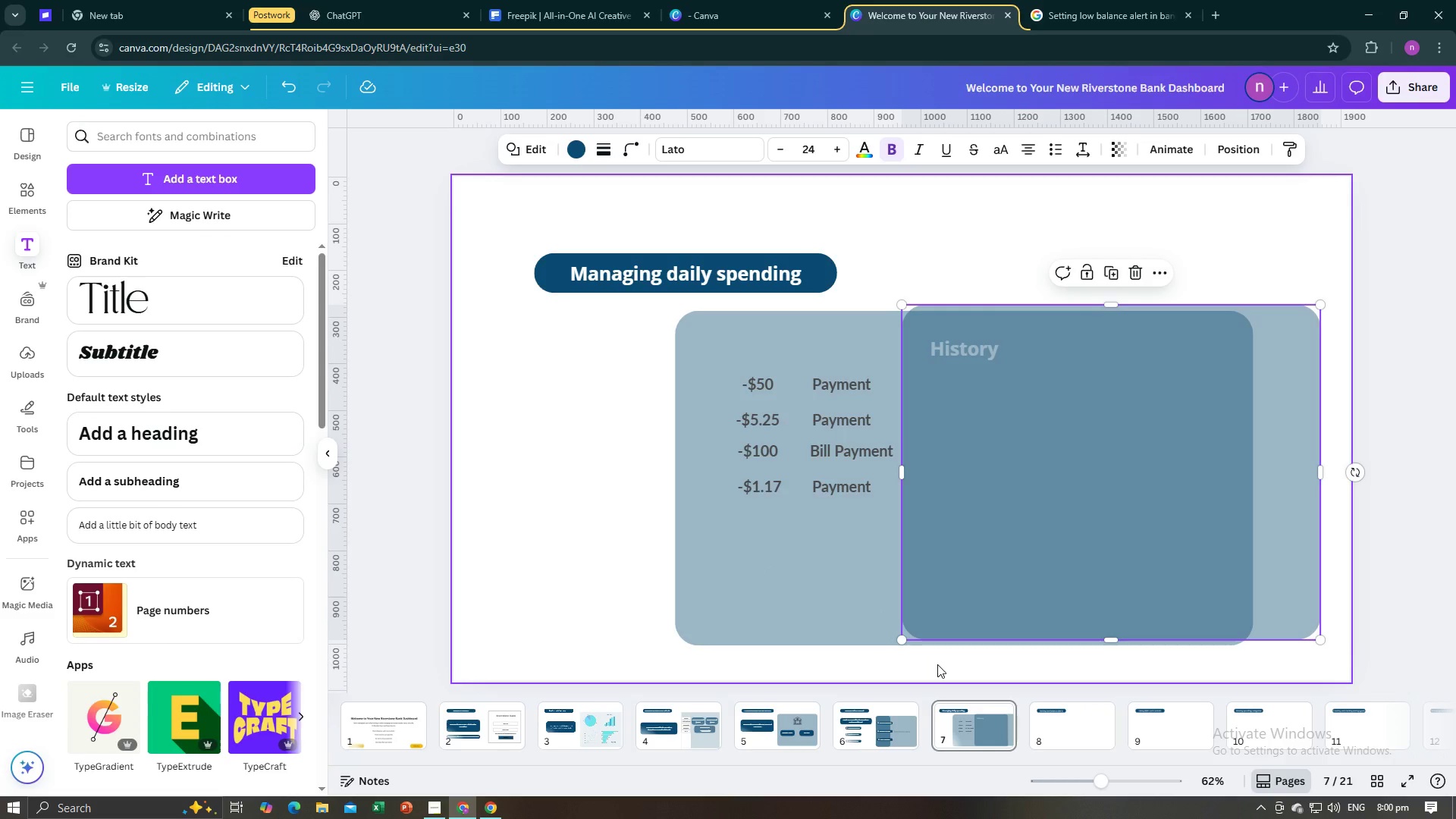 
key(Control+Z)
 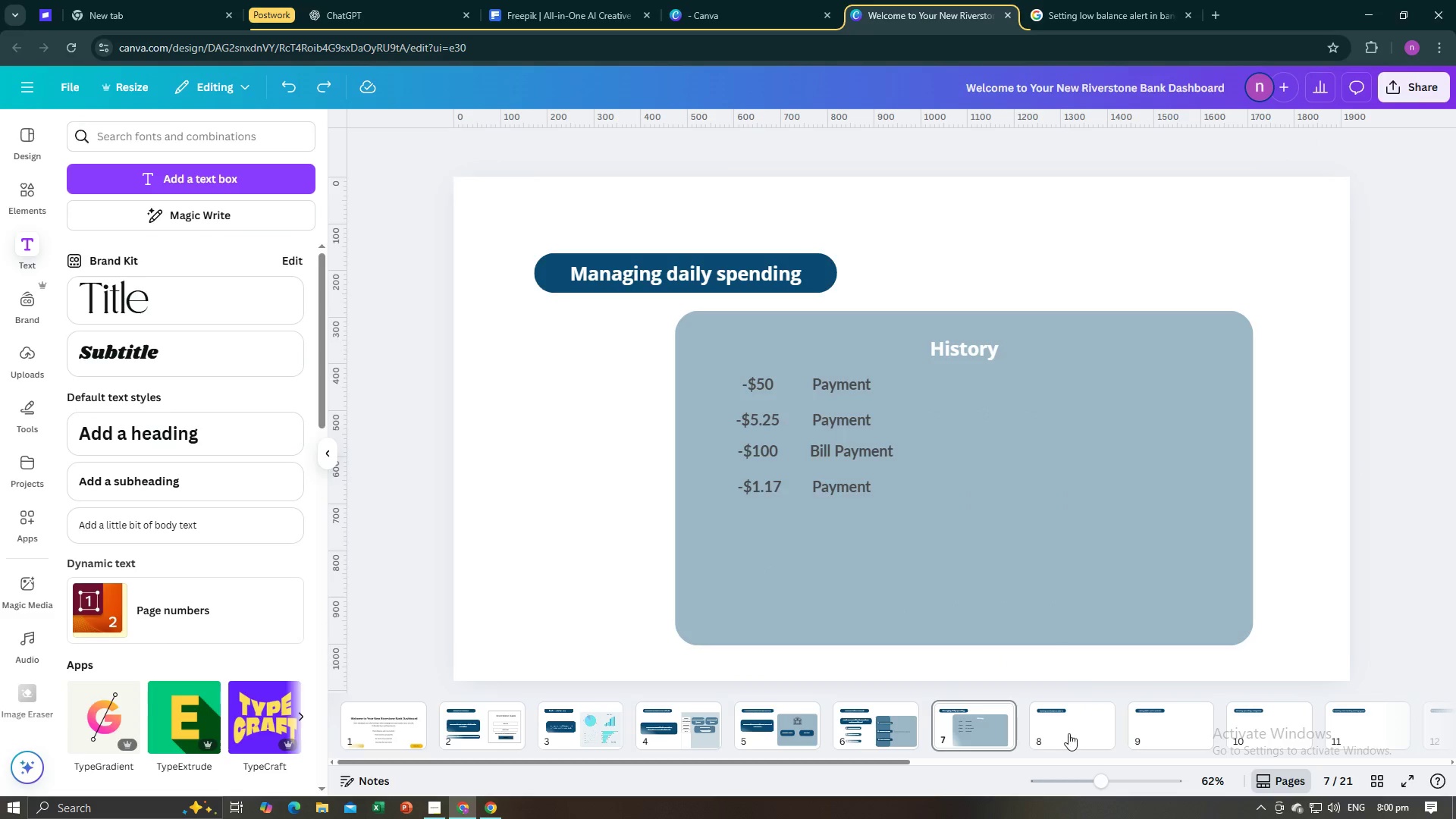 
left_click([1068, 733])
 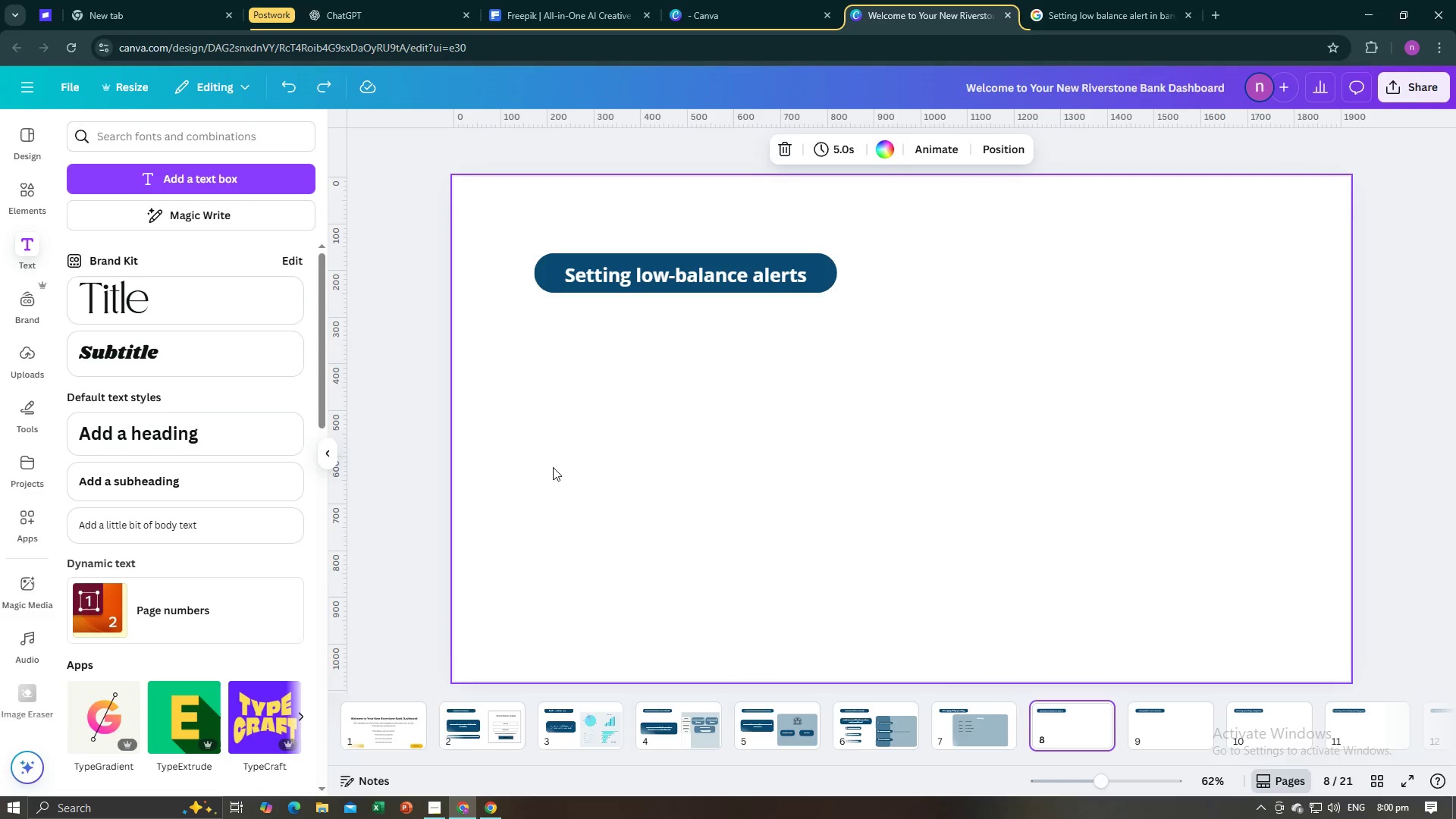 
left_click([553, 467])
 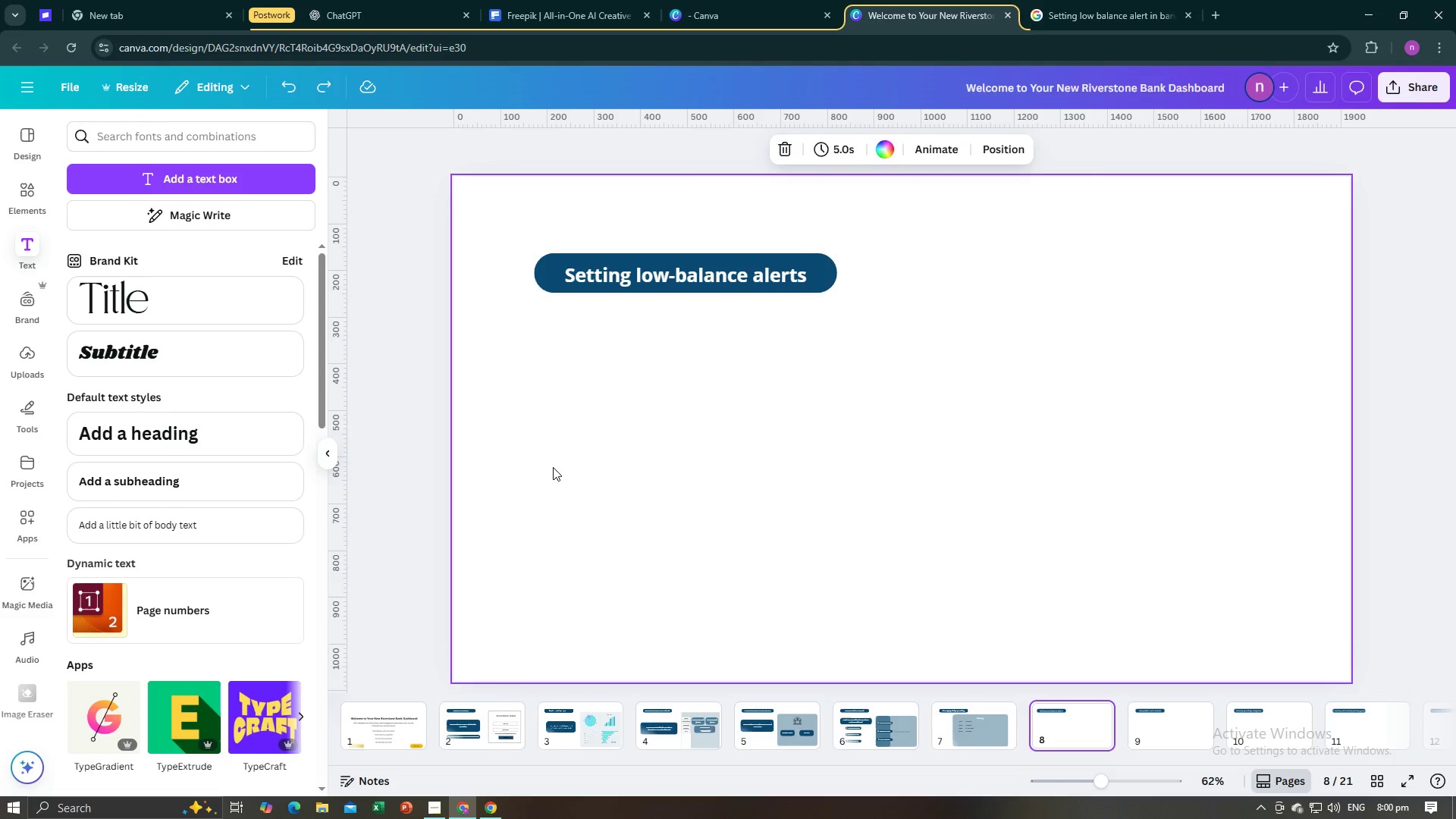 
key(Control+V)
 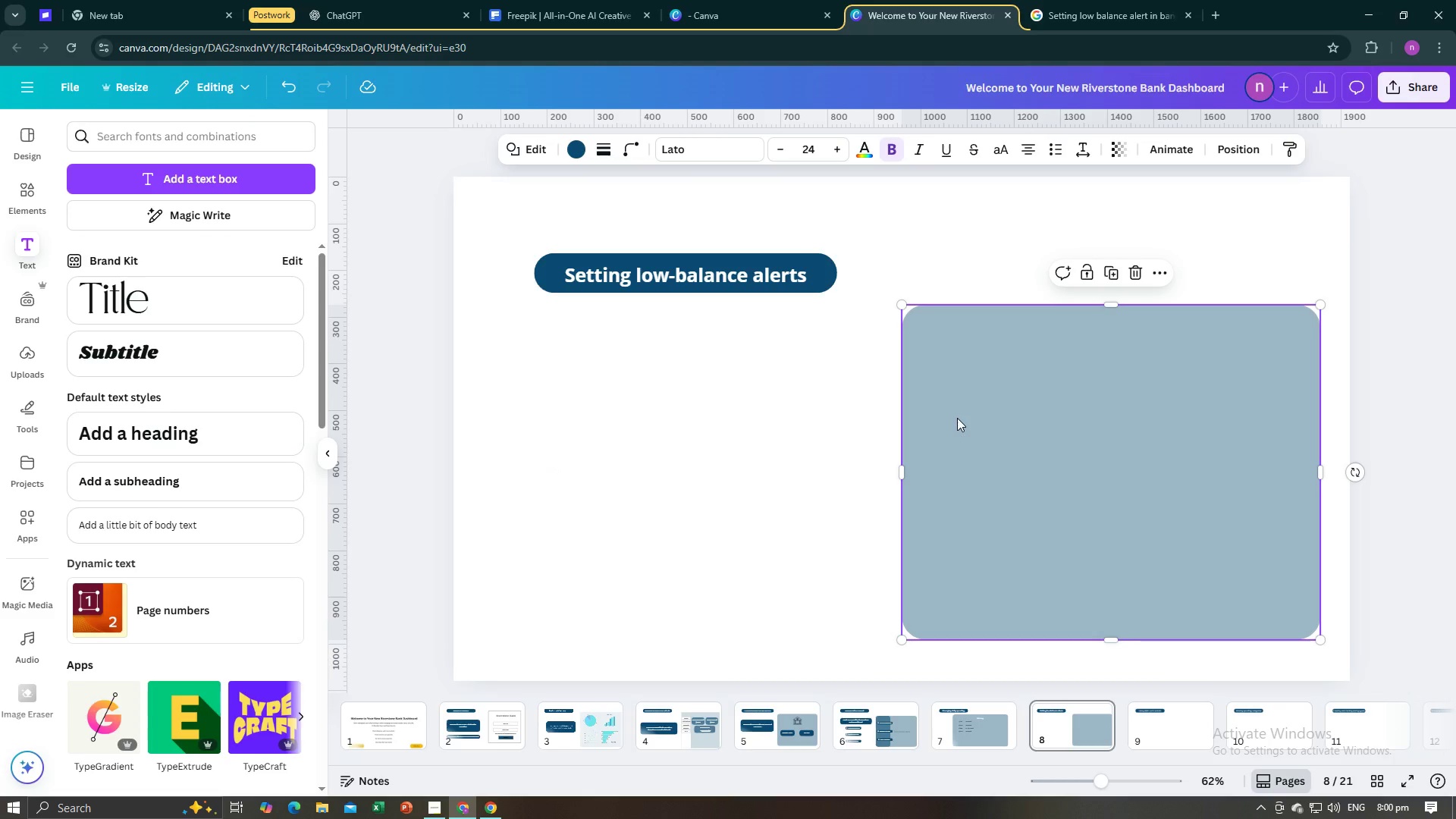 
left_click_drag(start_coordinate=[981, 425], to_coordinate=[700, 428])
 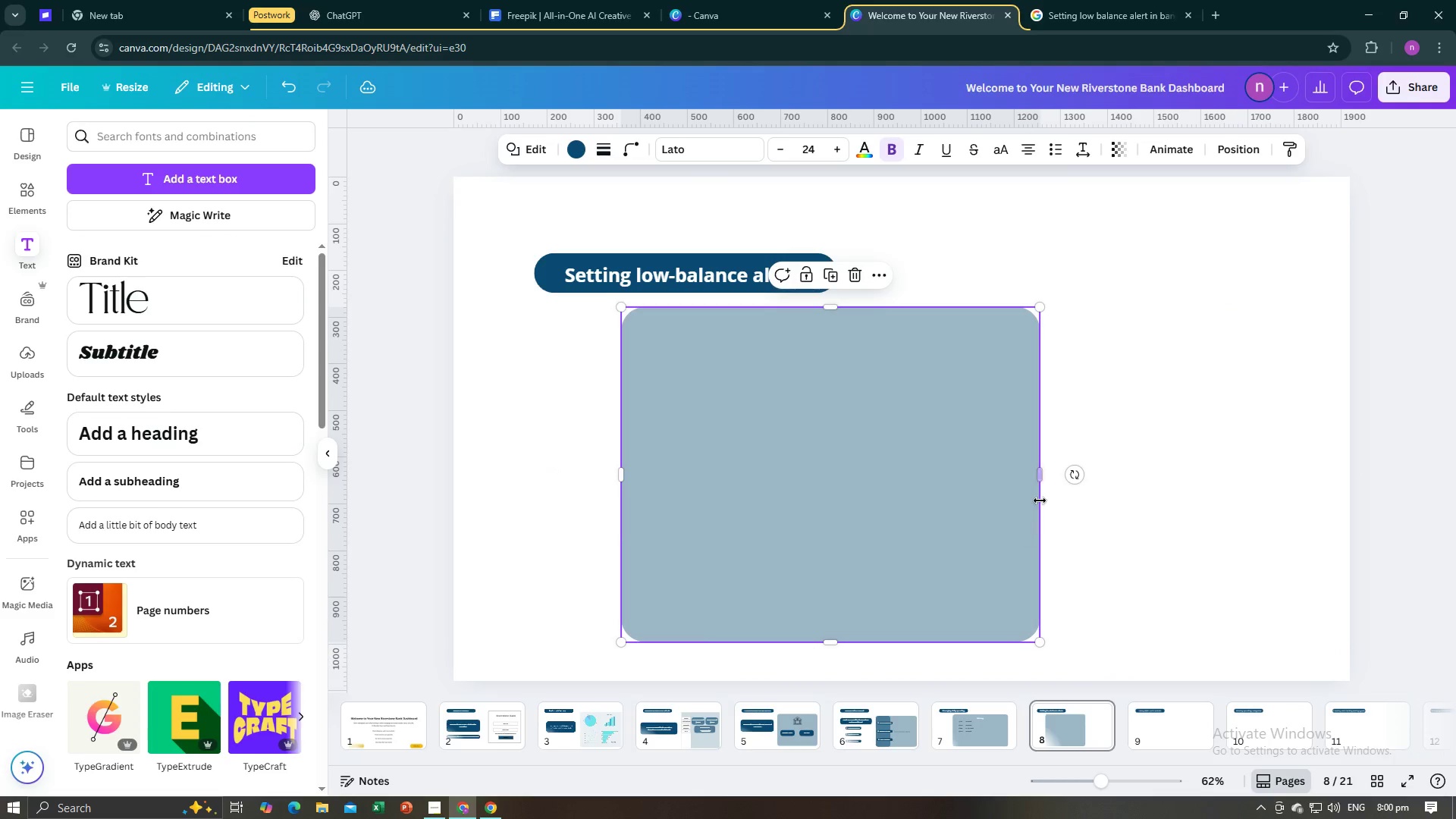 
left_click_drag(start_coordinate=[1038, 480], to_coordinate=[1269, 498])
 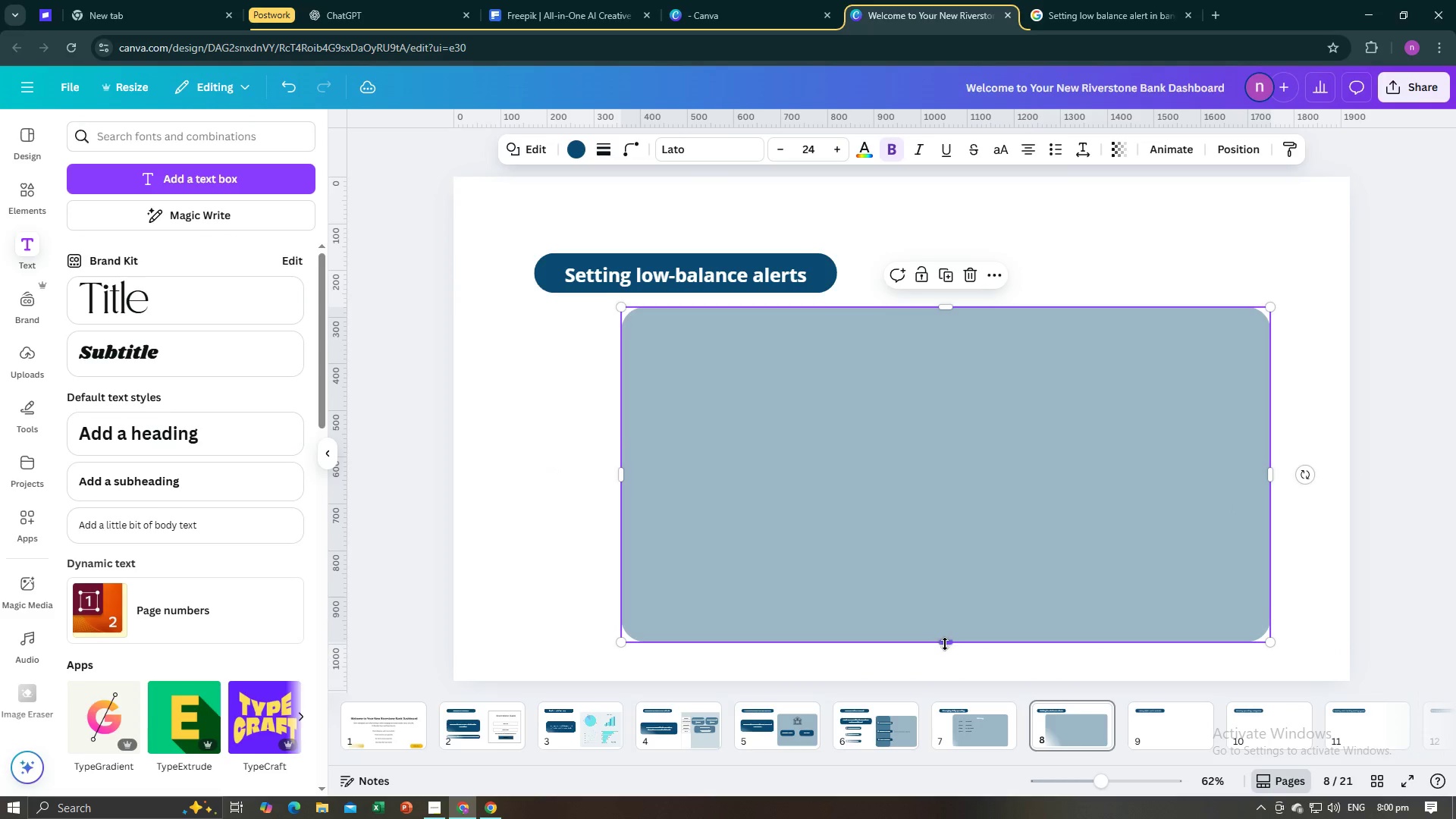 
left_click_drag(start_coordinate=[945, 644], to_coordinate=[944, 657])
 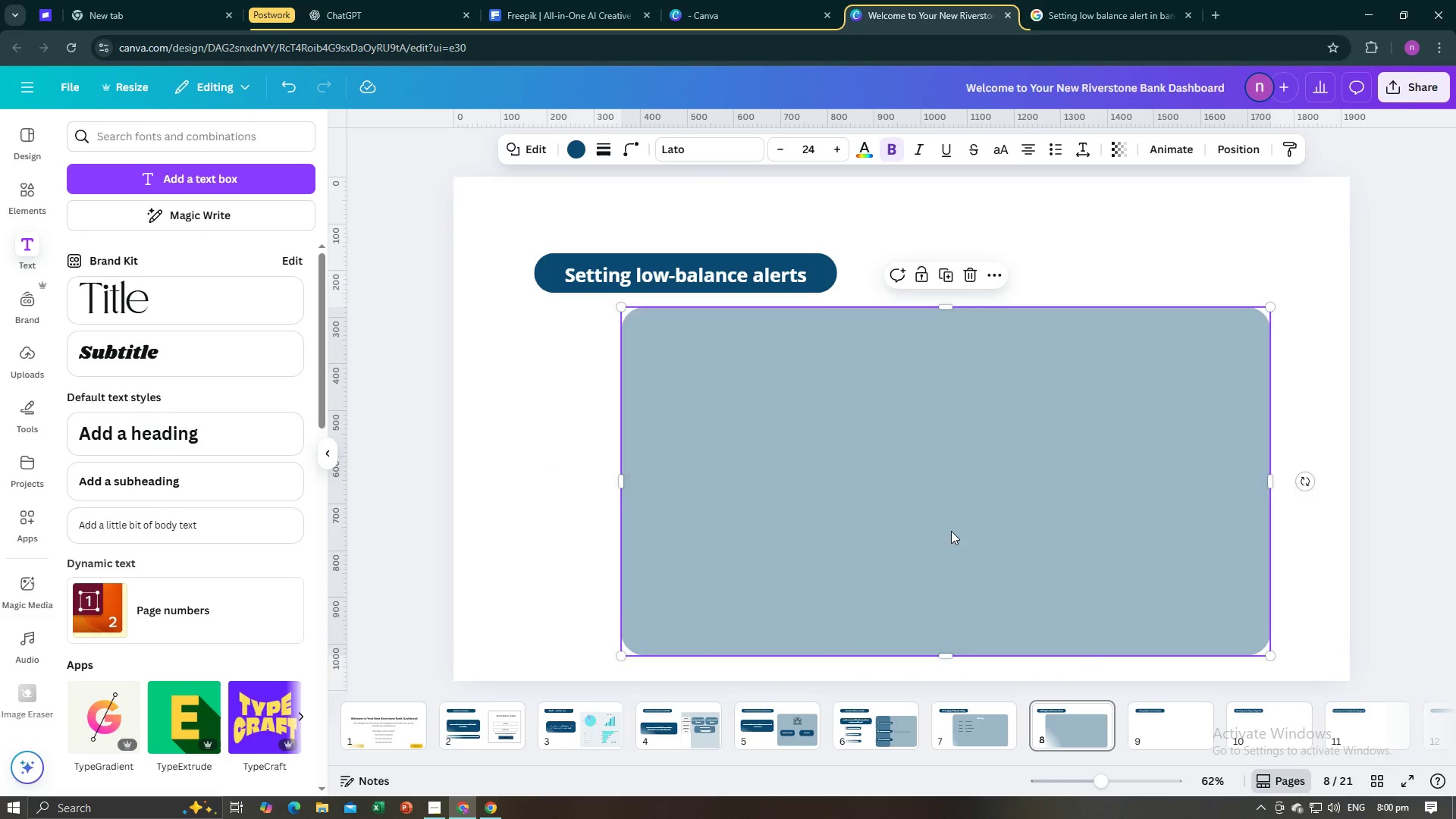 
left_click_drag(start_coordinate=[951, 531], to_coordinate=[948, 541])
 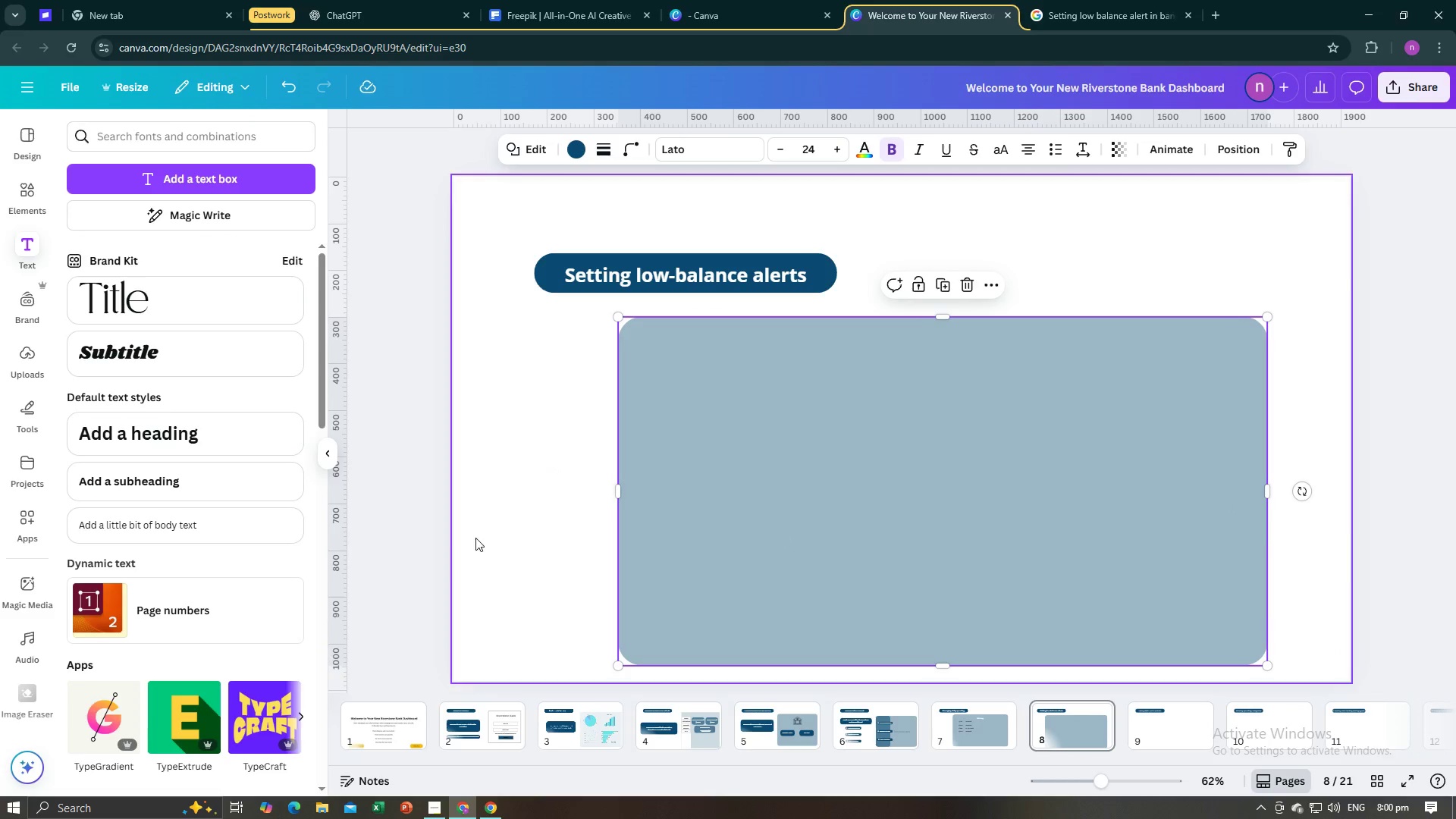 
left_click([475, 538])
 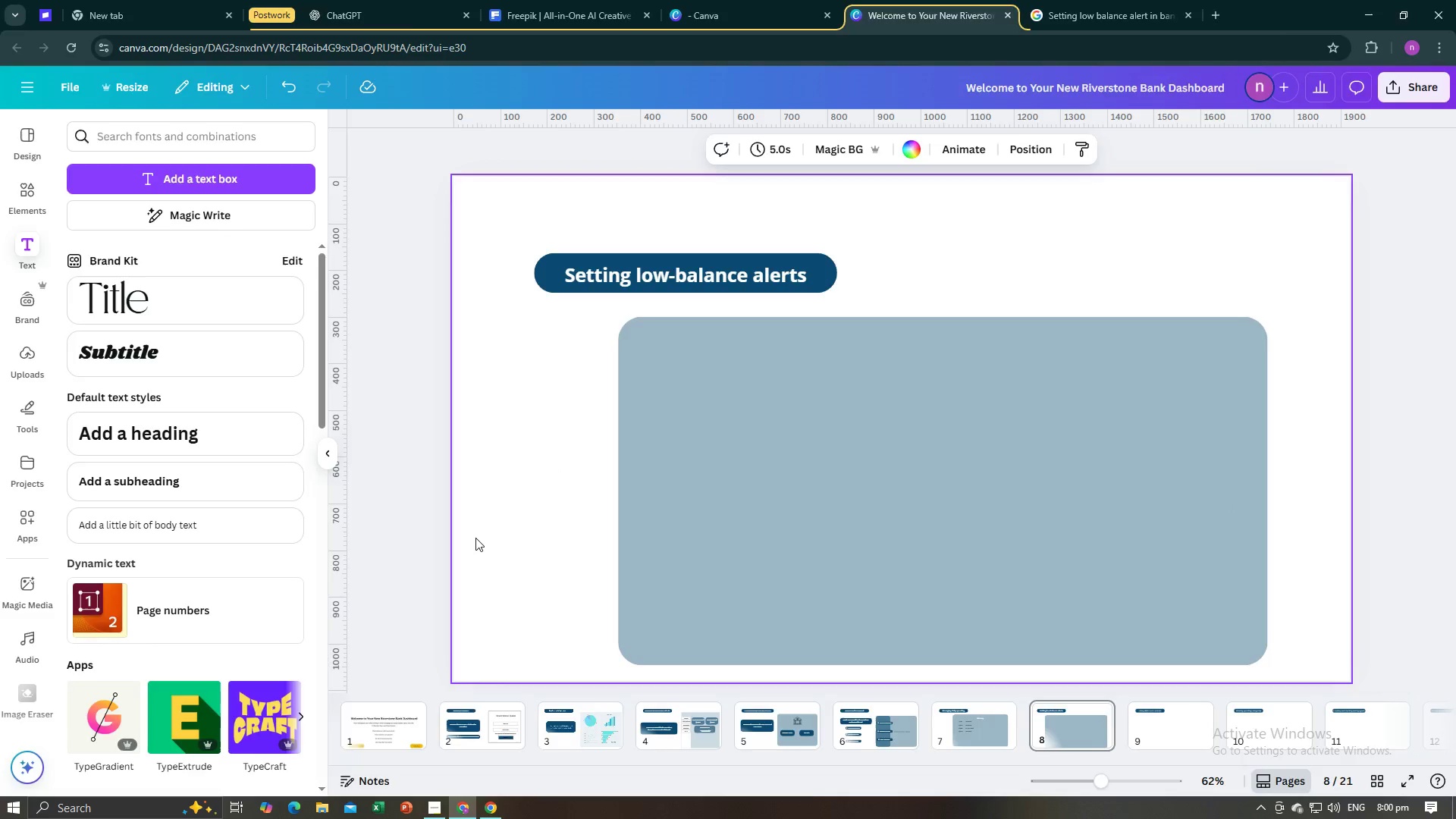 
key(Alt+AltLeft)
 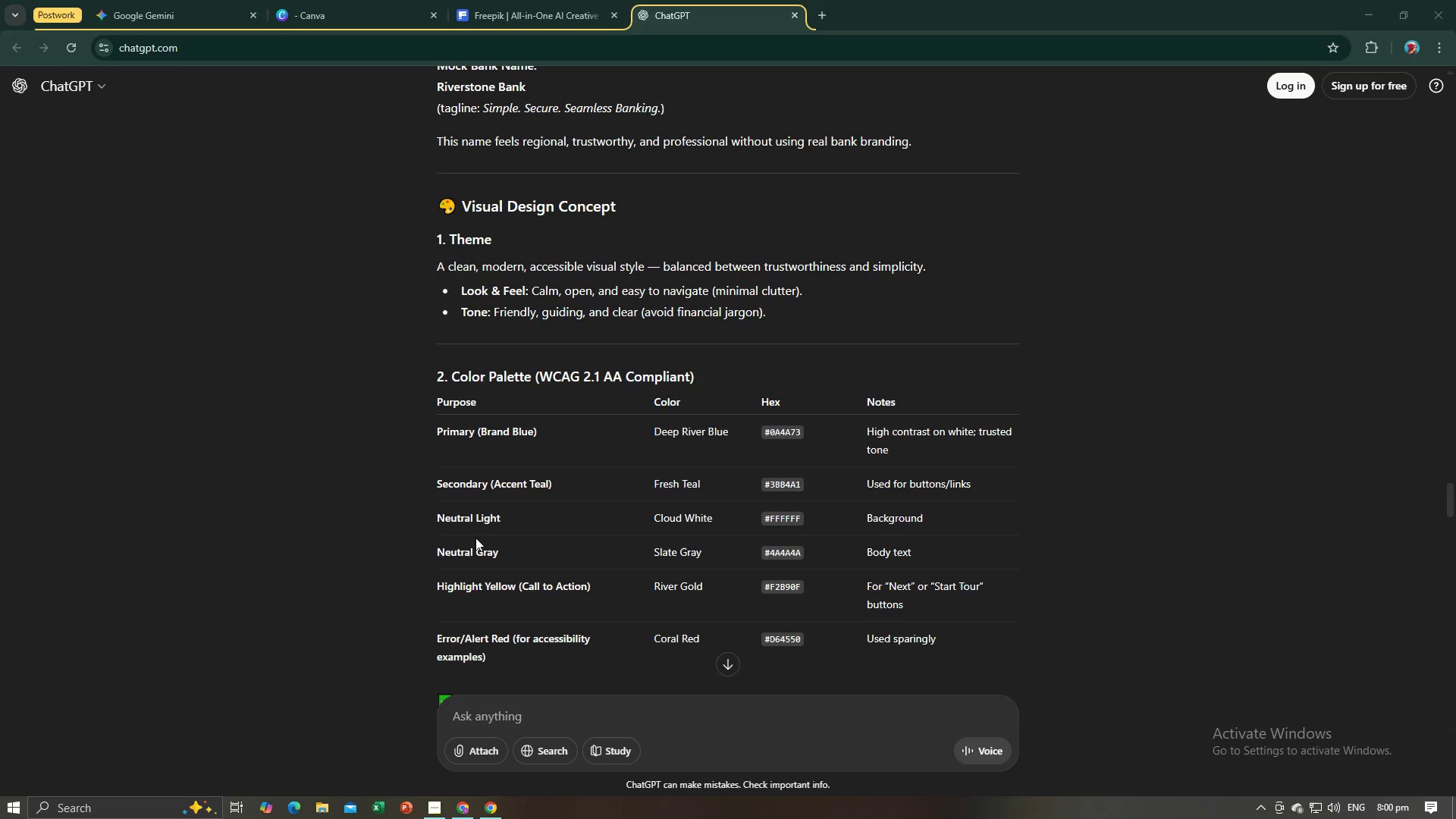 
key(Alt+Tab)
 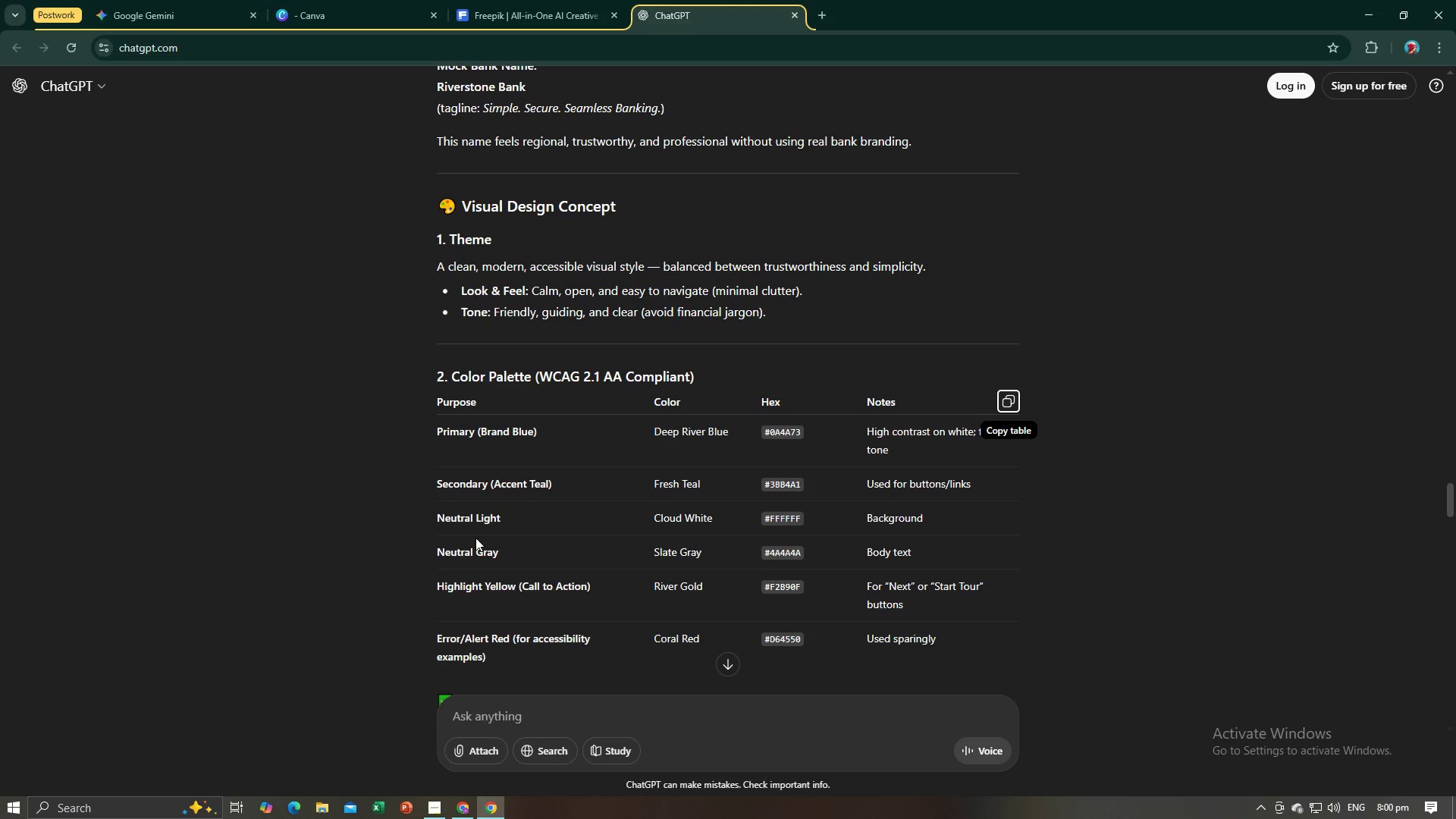 
key(Alt+AltLeft)
 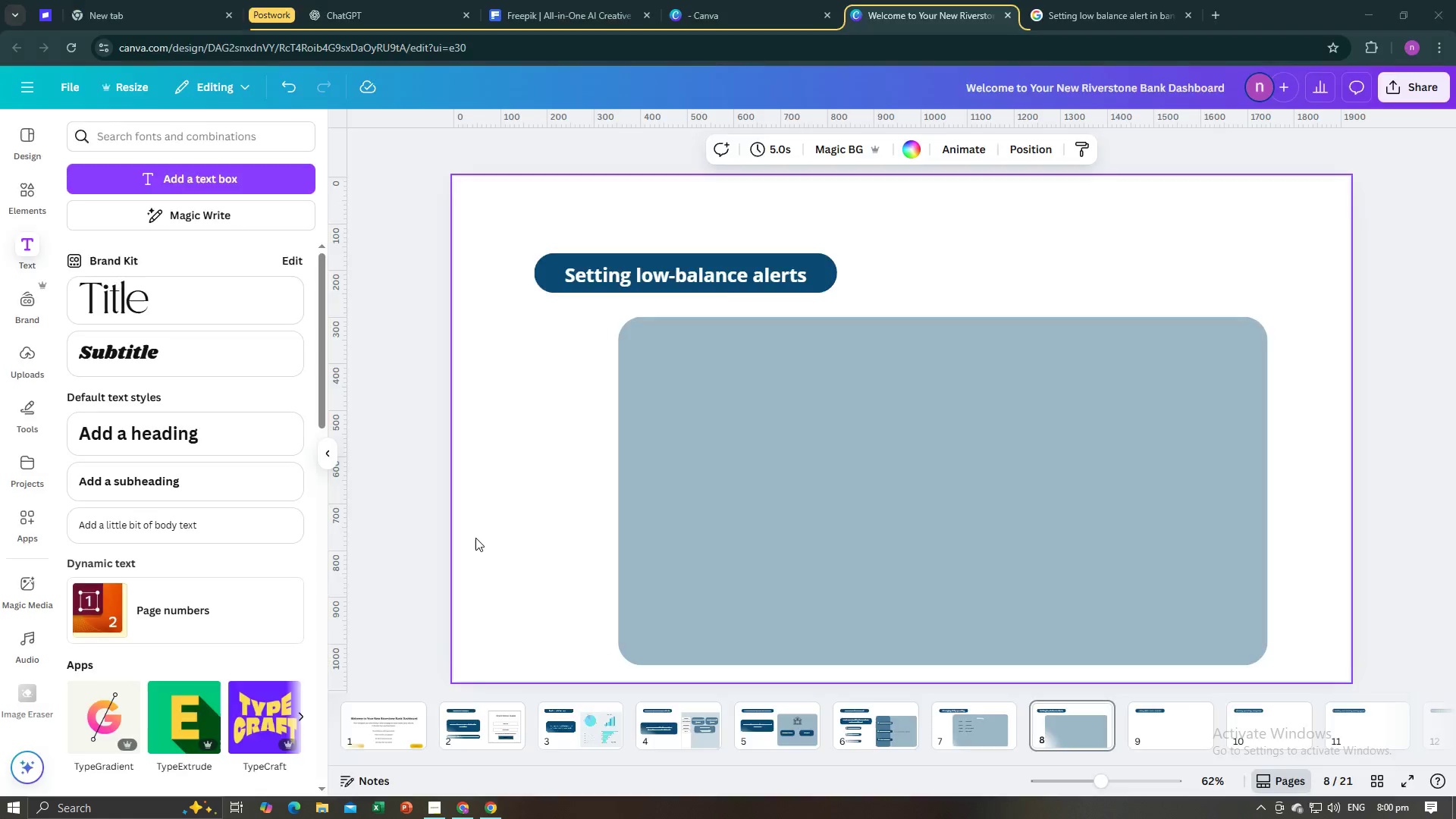 
key(Alt+Tab)
 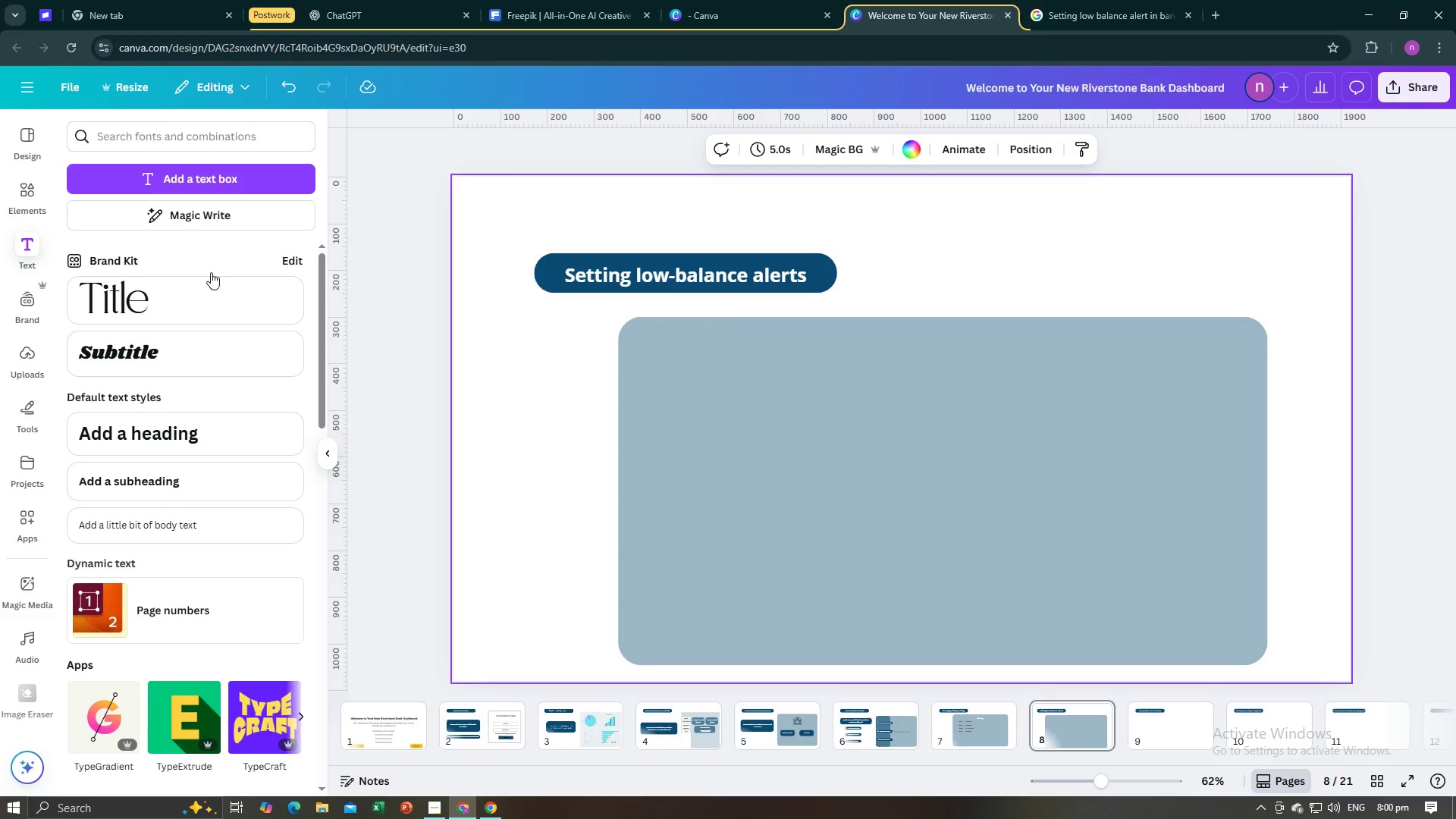 
left_click([127, 177])
 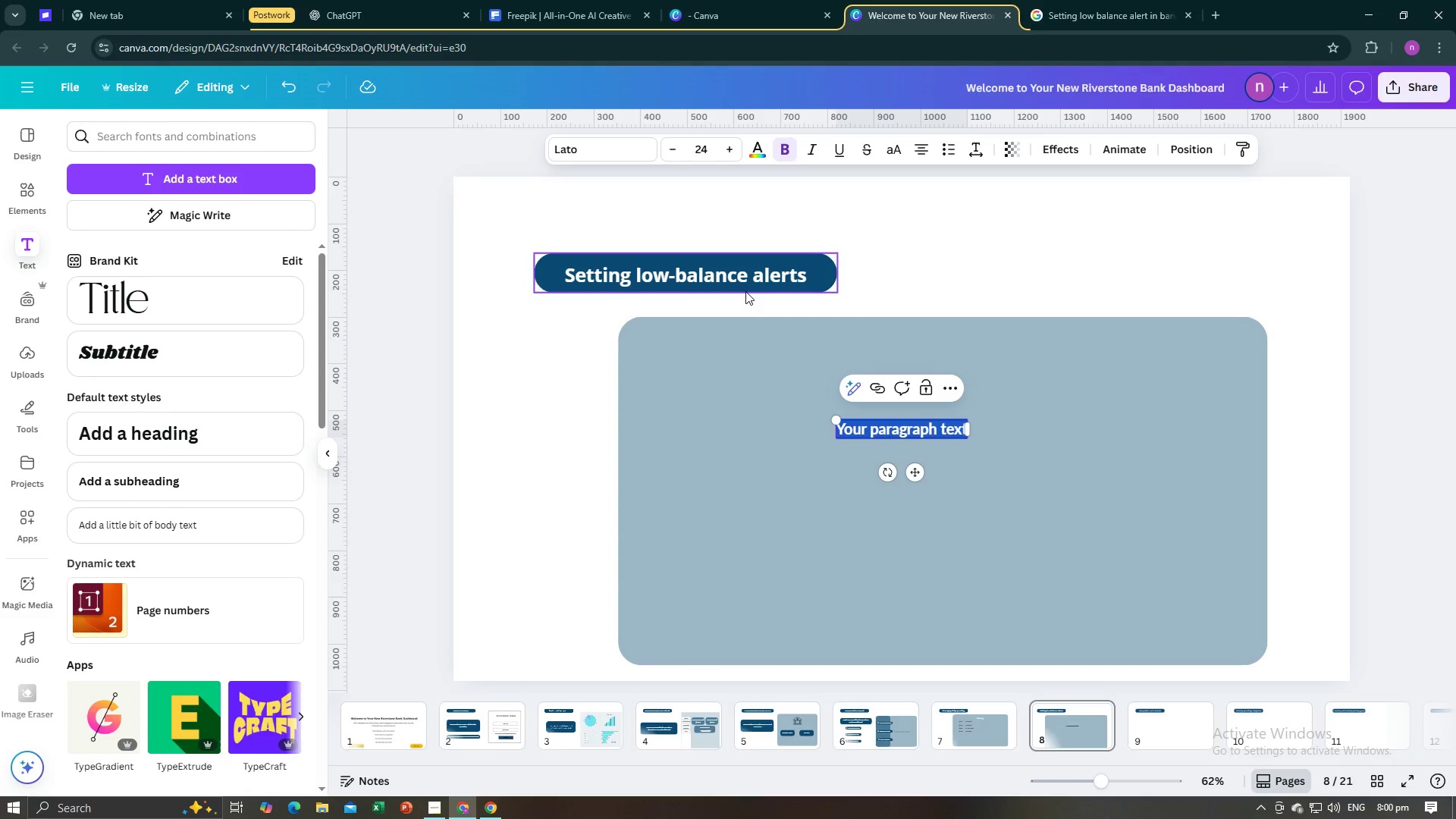 
type(Others)
 